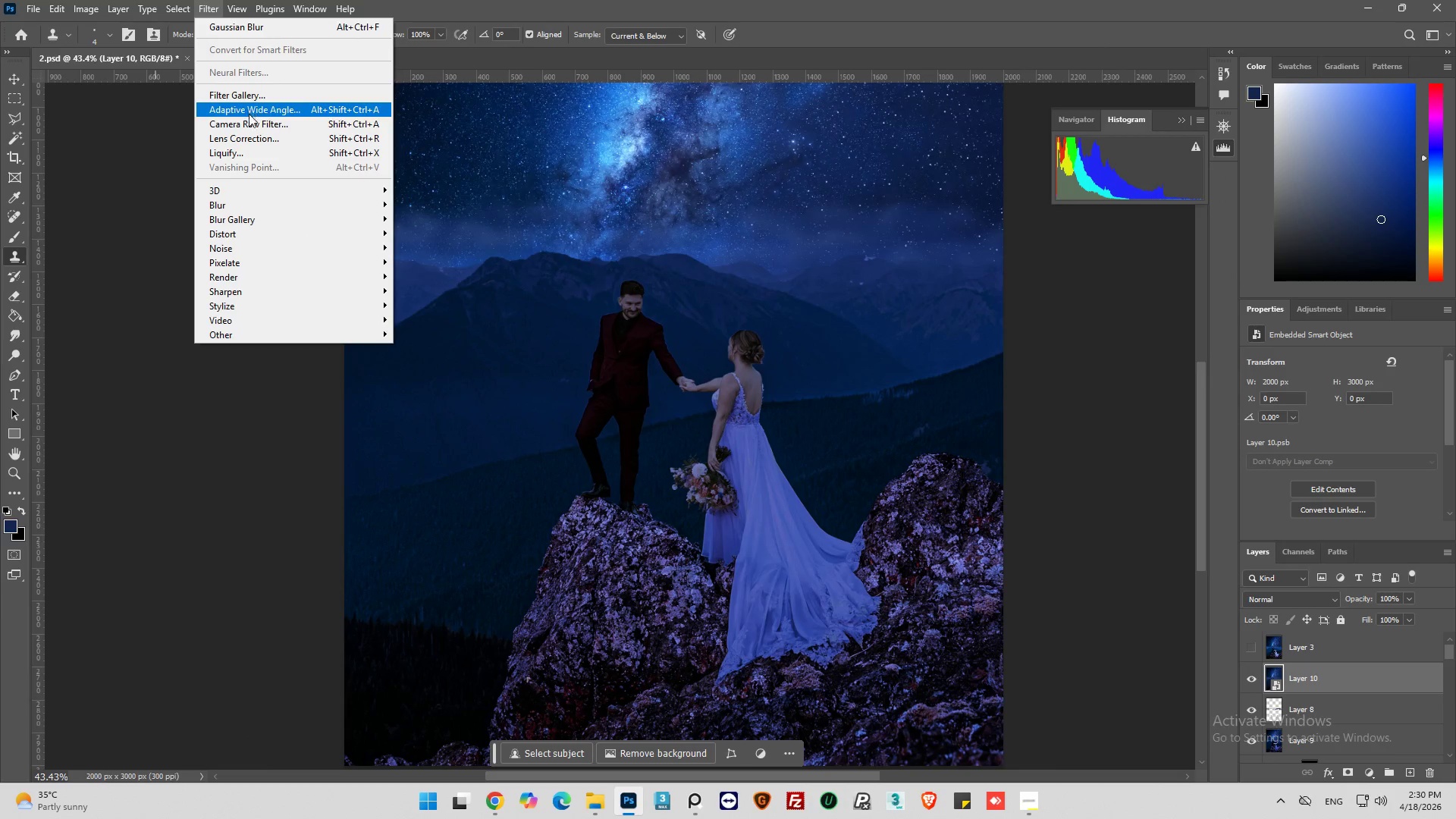 
left_click([249, 121])
 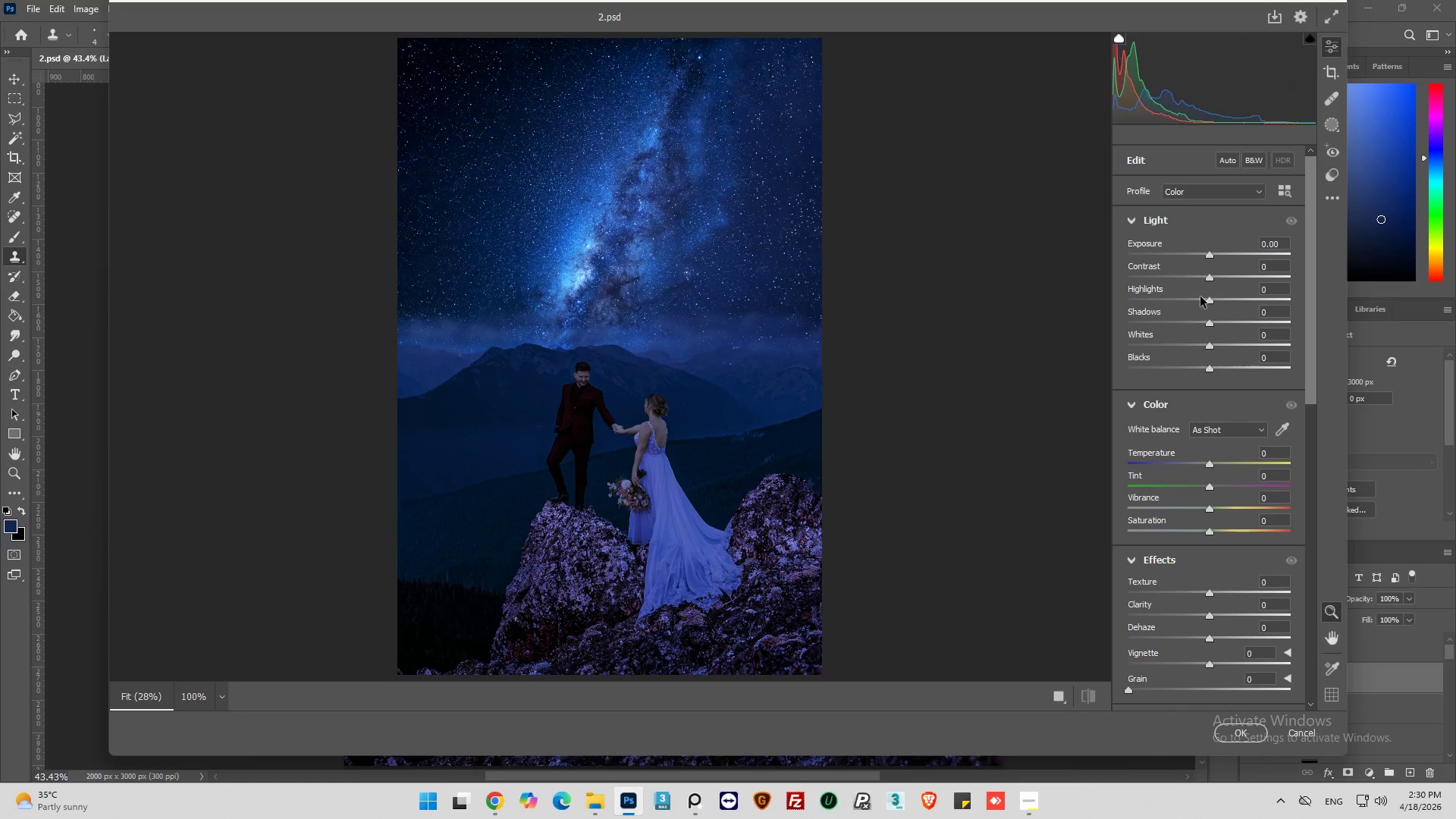 
left_click_drag(start_coordinate=[1213, 279], to_coordinate=[1228, 285])
 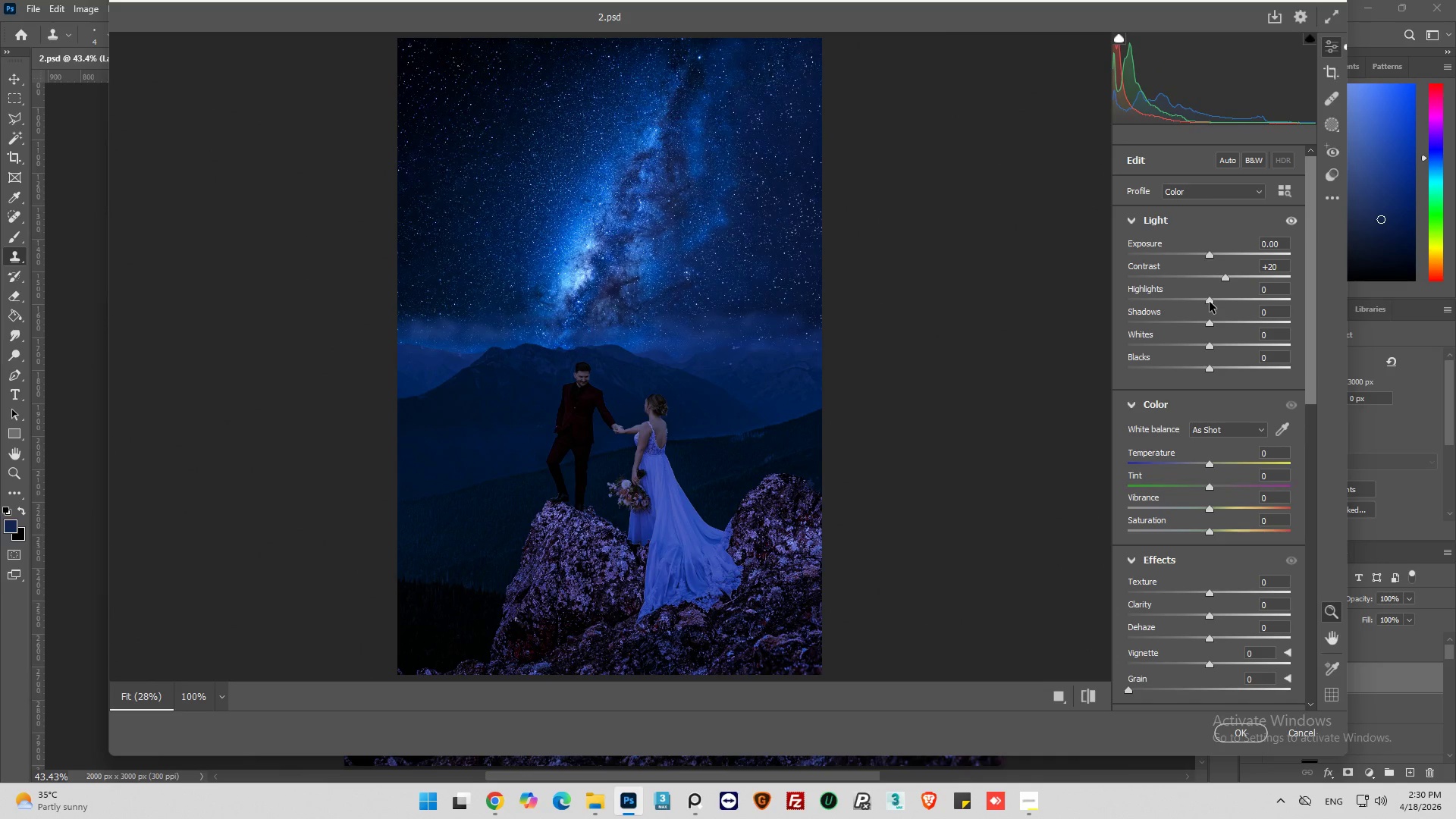 
left_click_drag(start_coordinate=[1210, 302], to_coordinate=[1219, 310])
 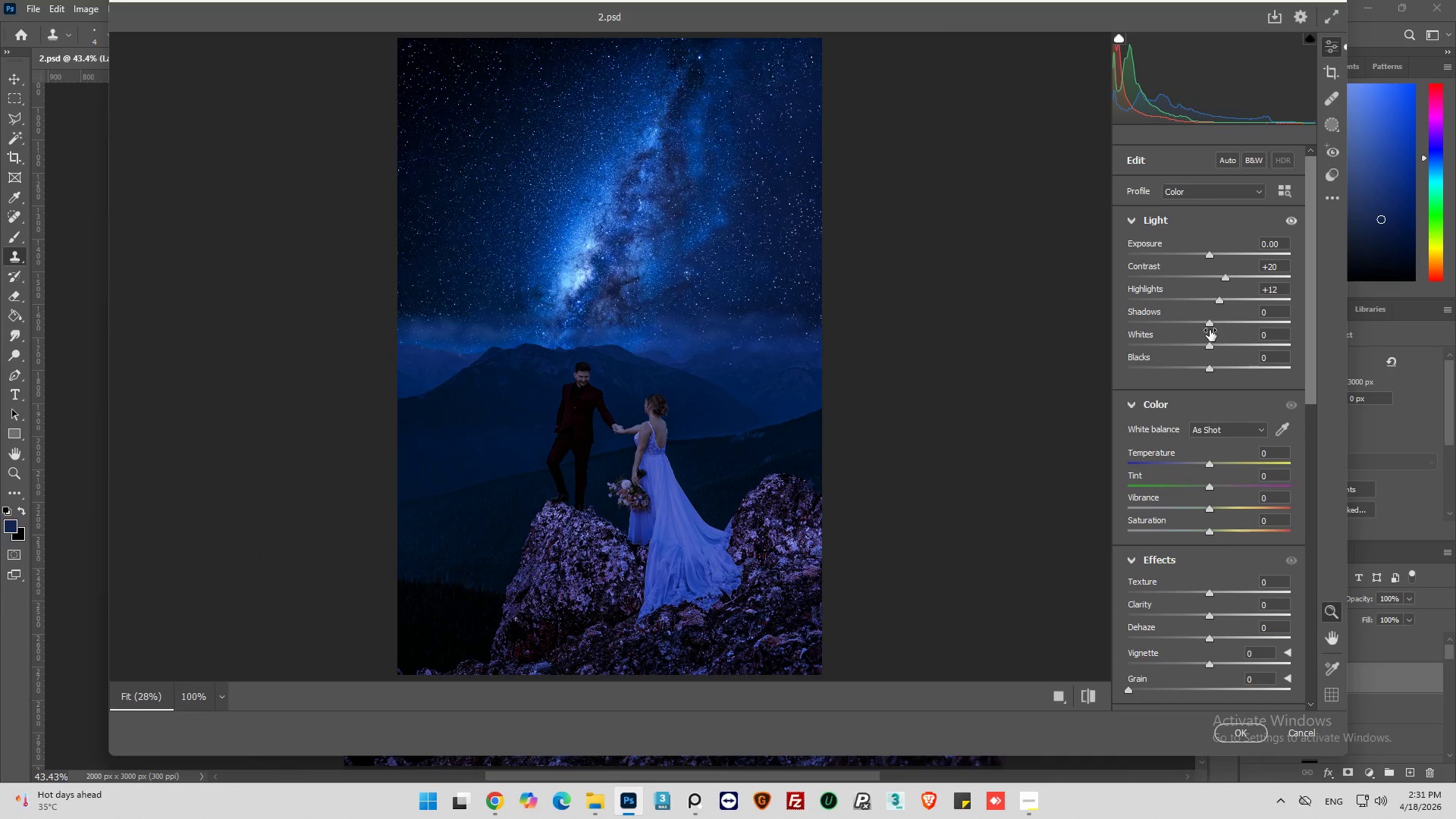 
left_click_drag(start_coordinate=[1211, 328], to_coordinate=[1199, 327])
 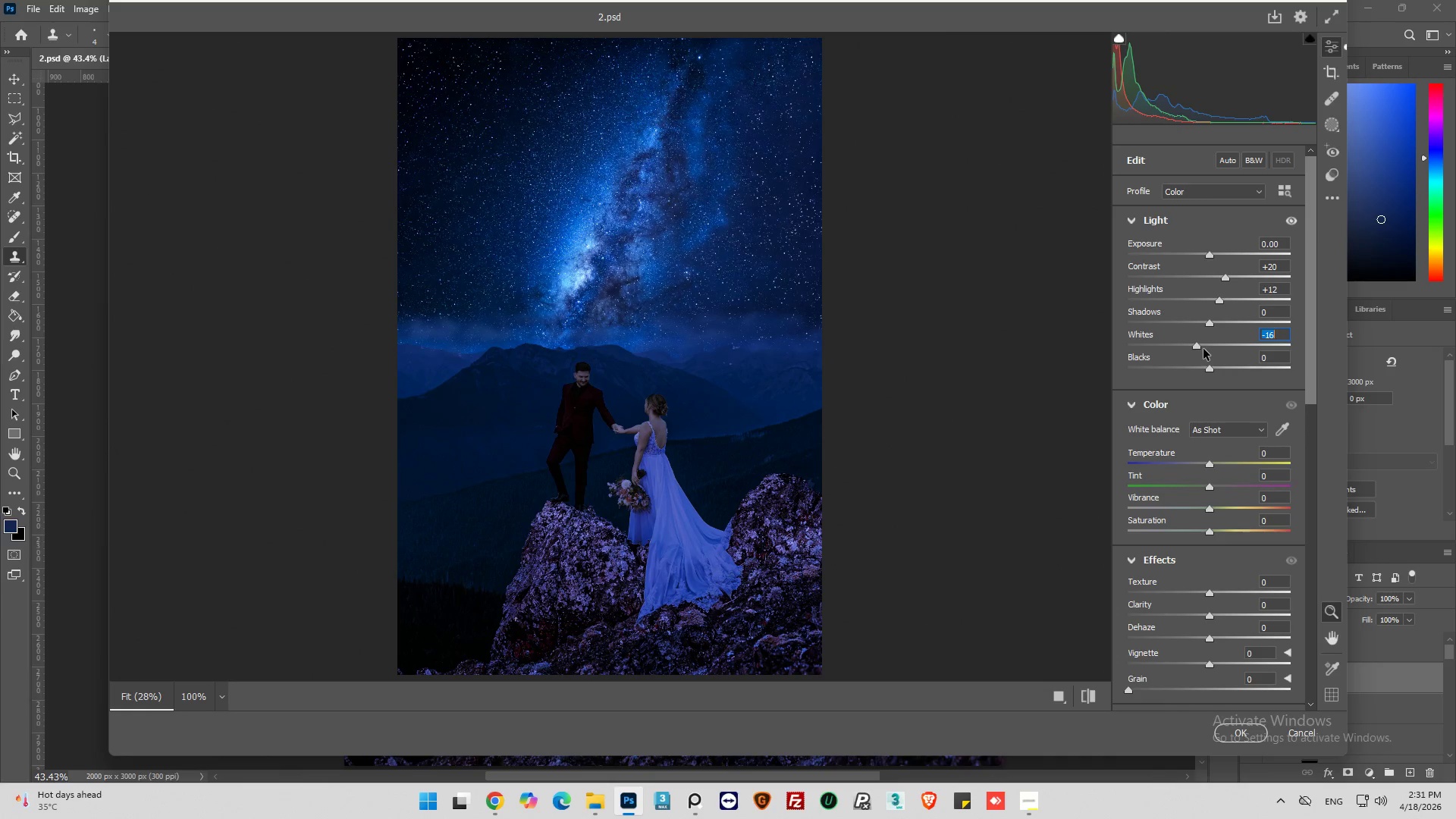 
left_click_drag(start_coordinate=[1200, 346], to_coordinate=[1210, 343])
 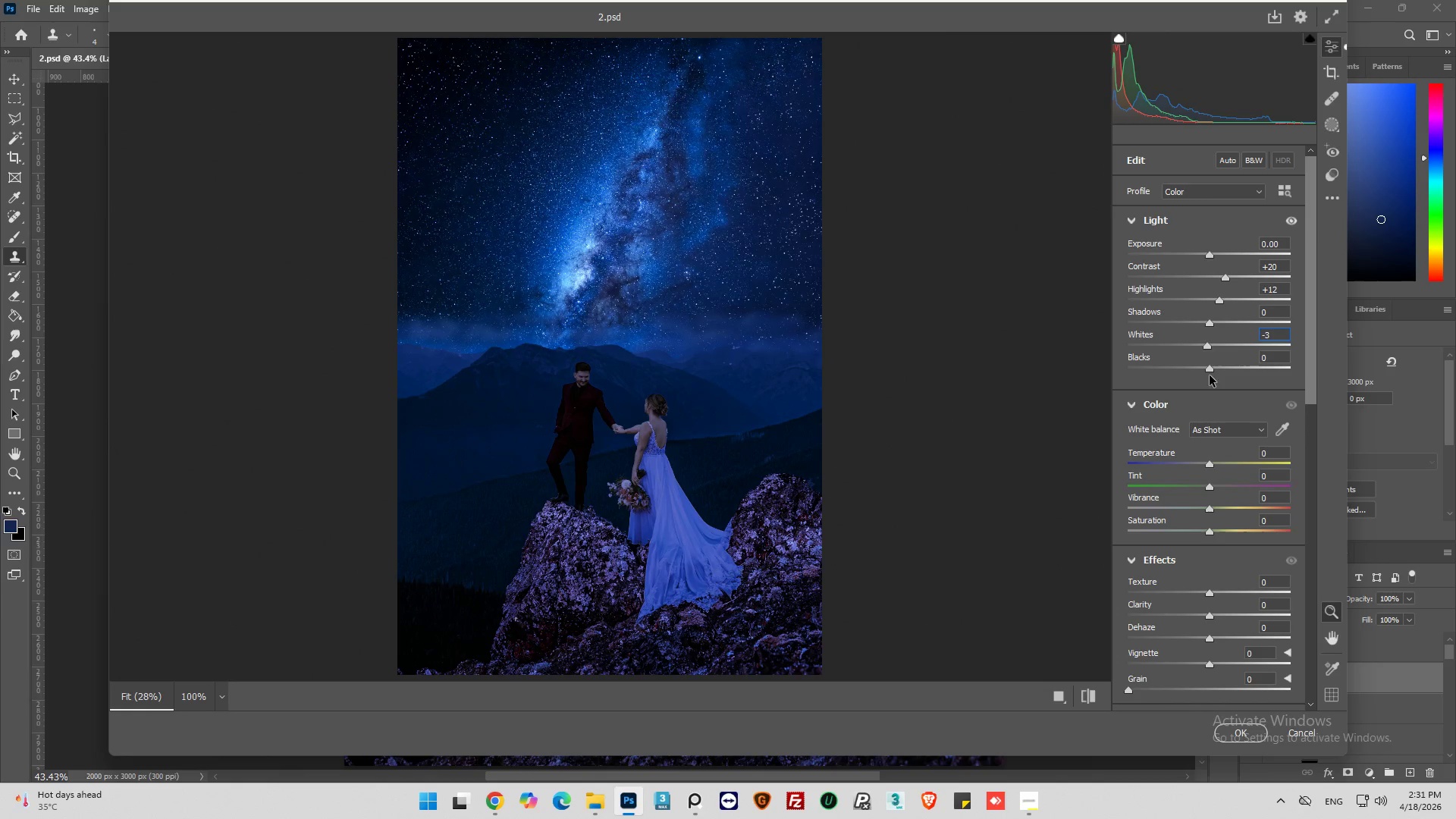 
left_click_drag(start_coordinate=[1210, 369], to_coordinate=[1208, 373])
 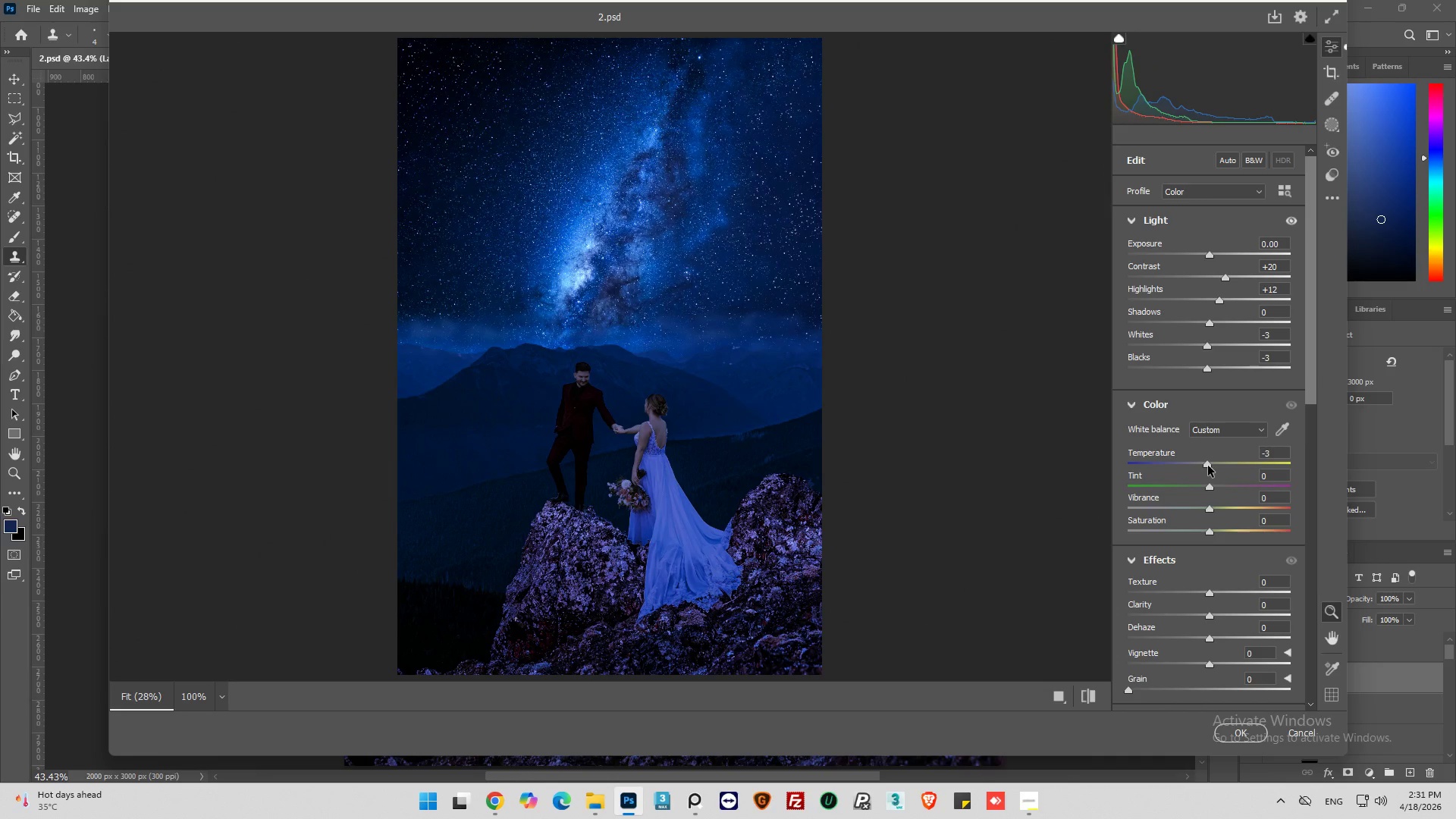 
wait(5.86)
 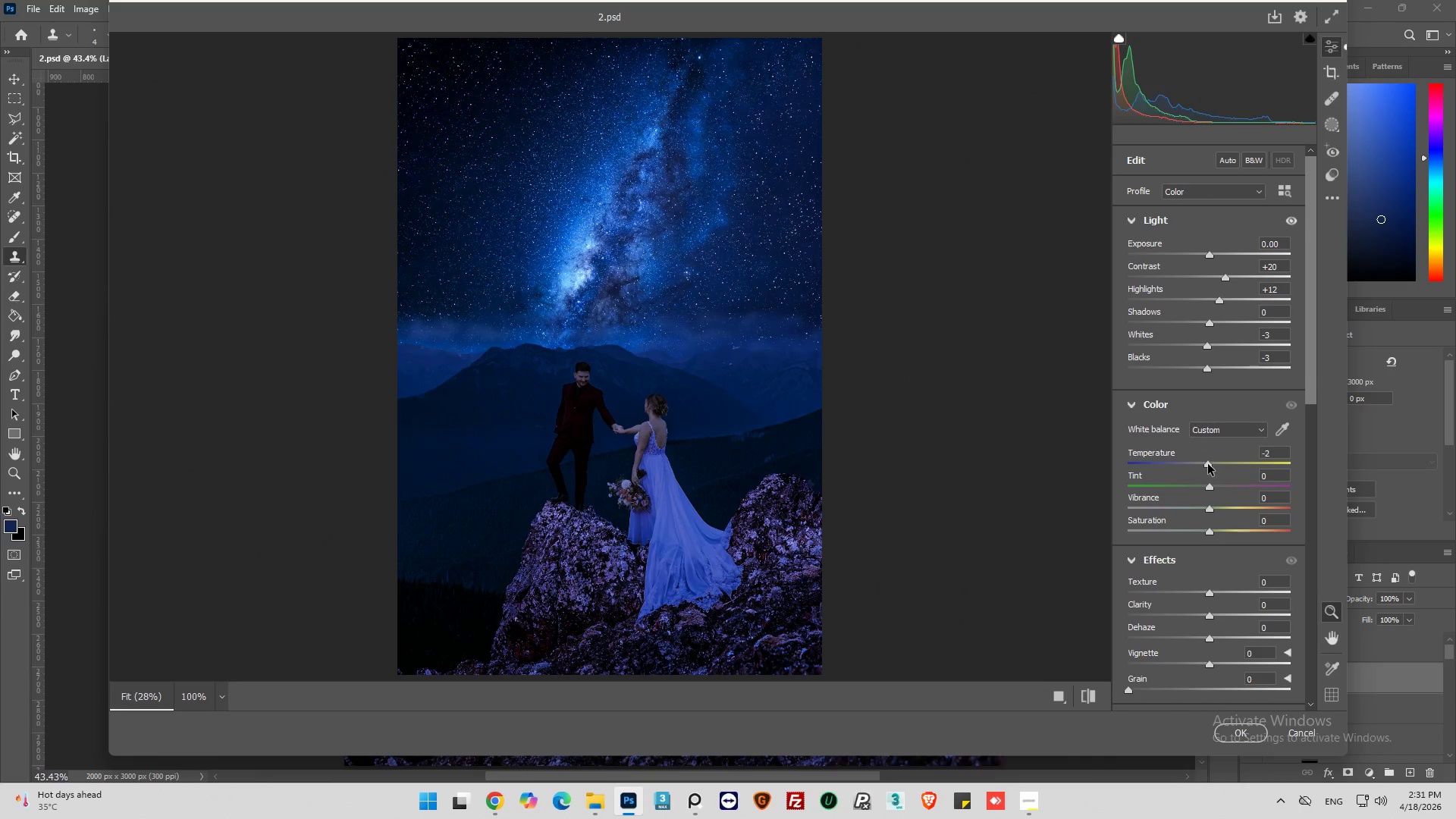 
left_click([1084, 692])
 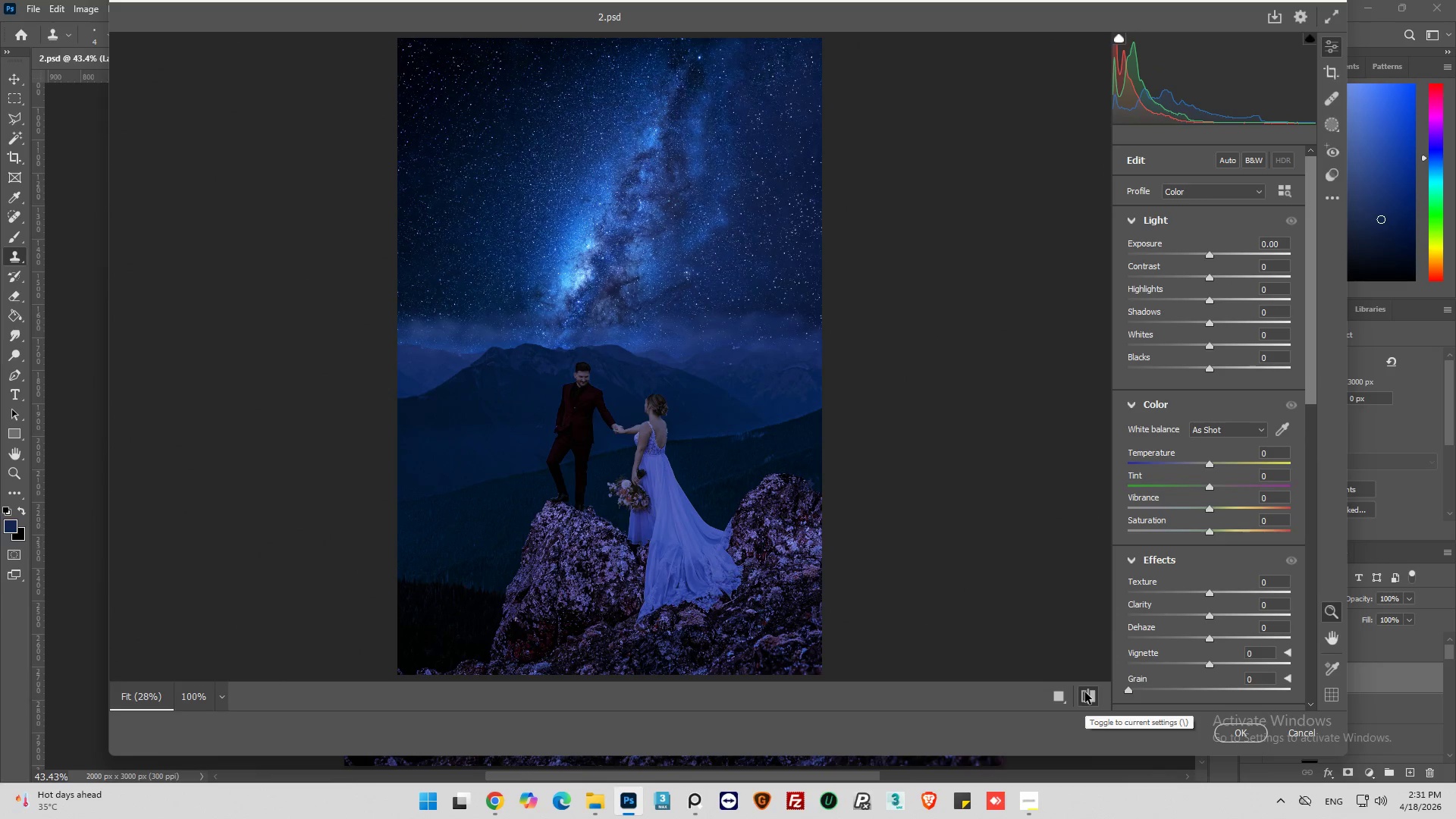 
left_click([1085, 692])
 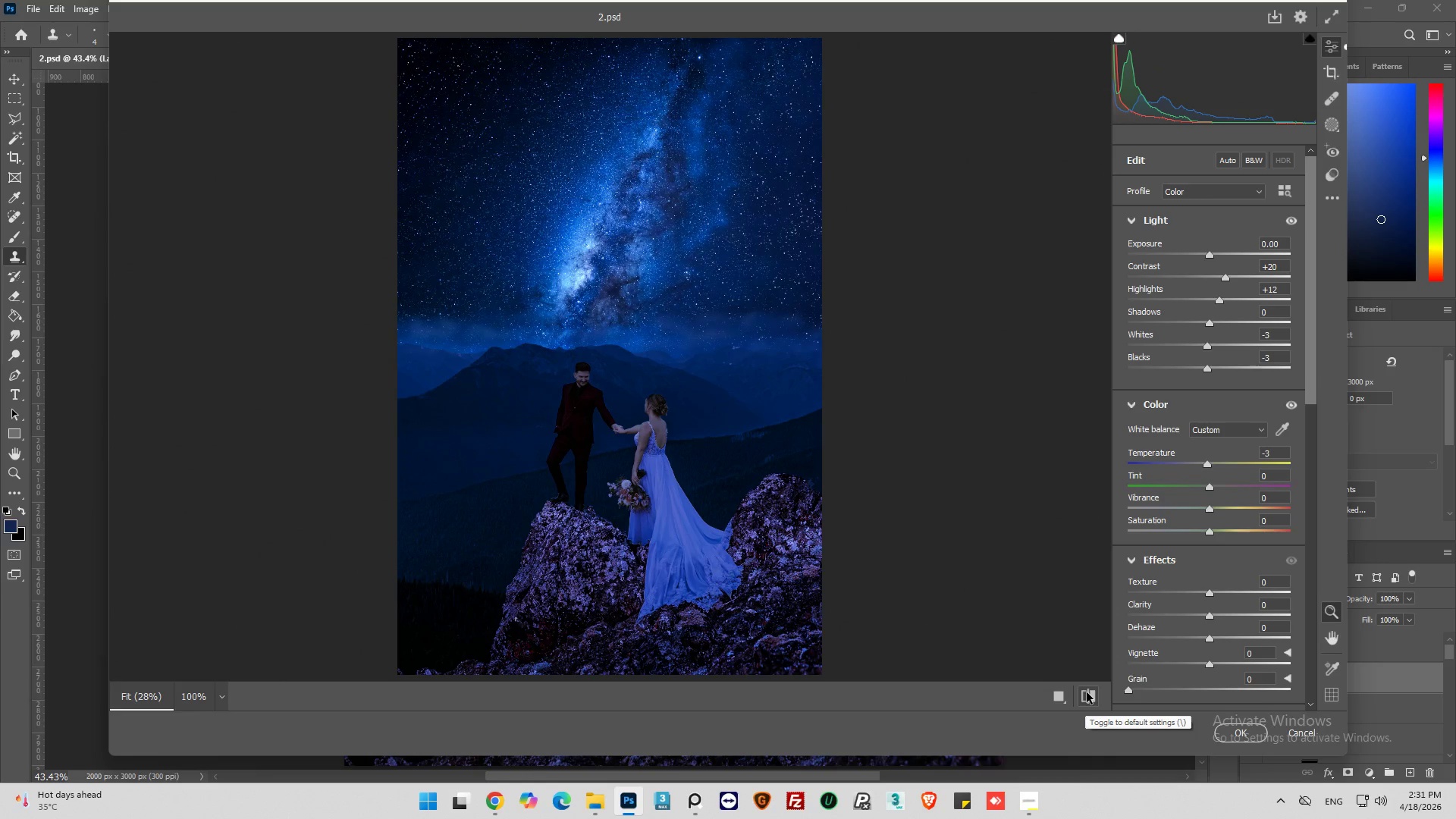 
left_click([1087, 693])
 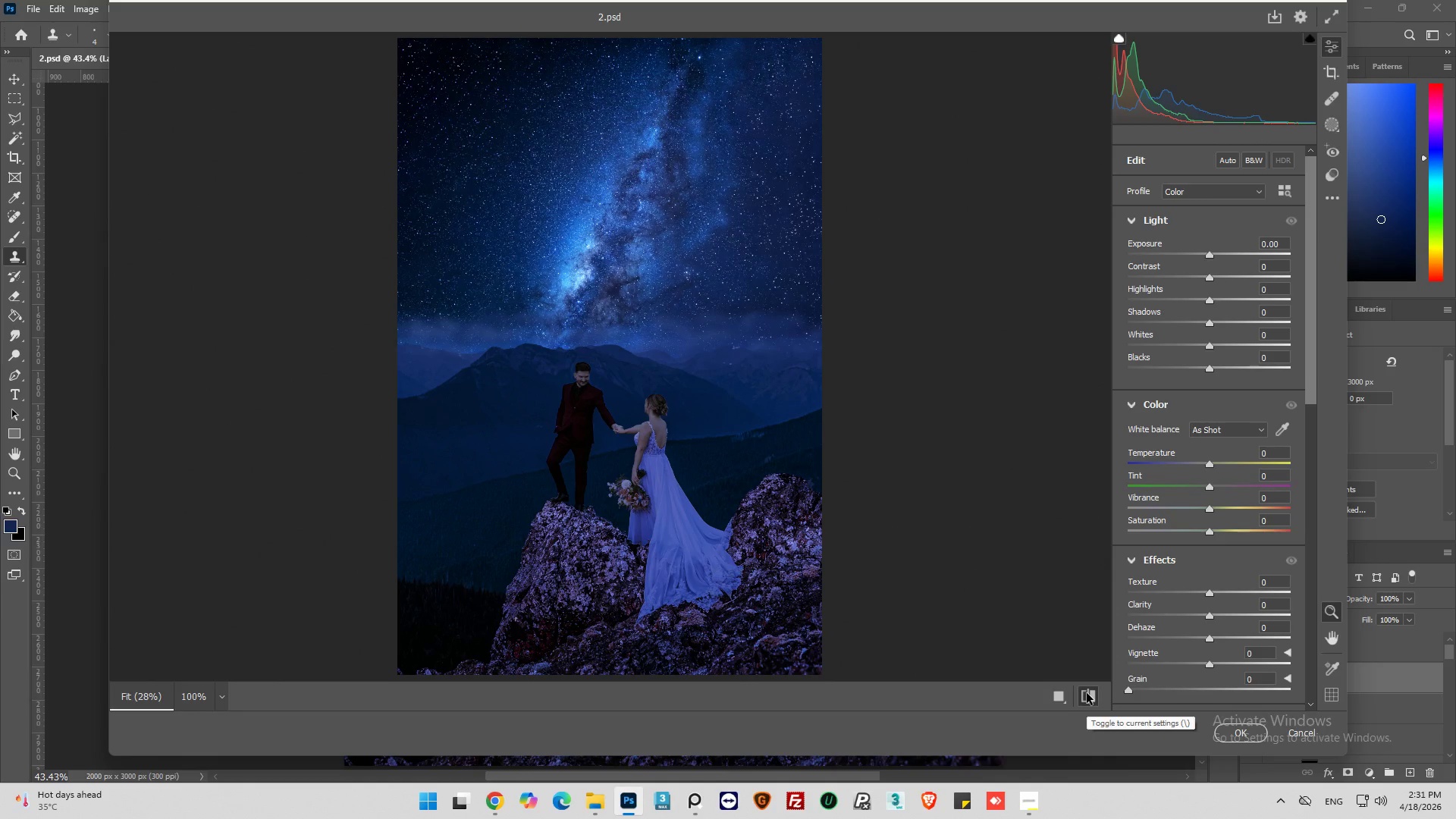 
left_click([1087, 693])
 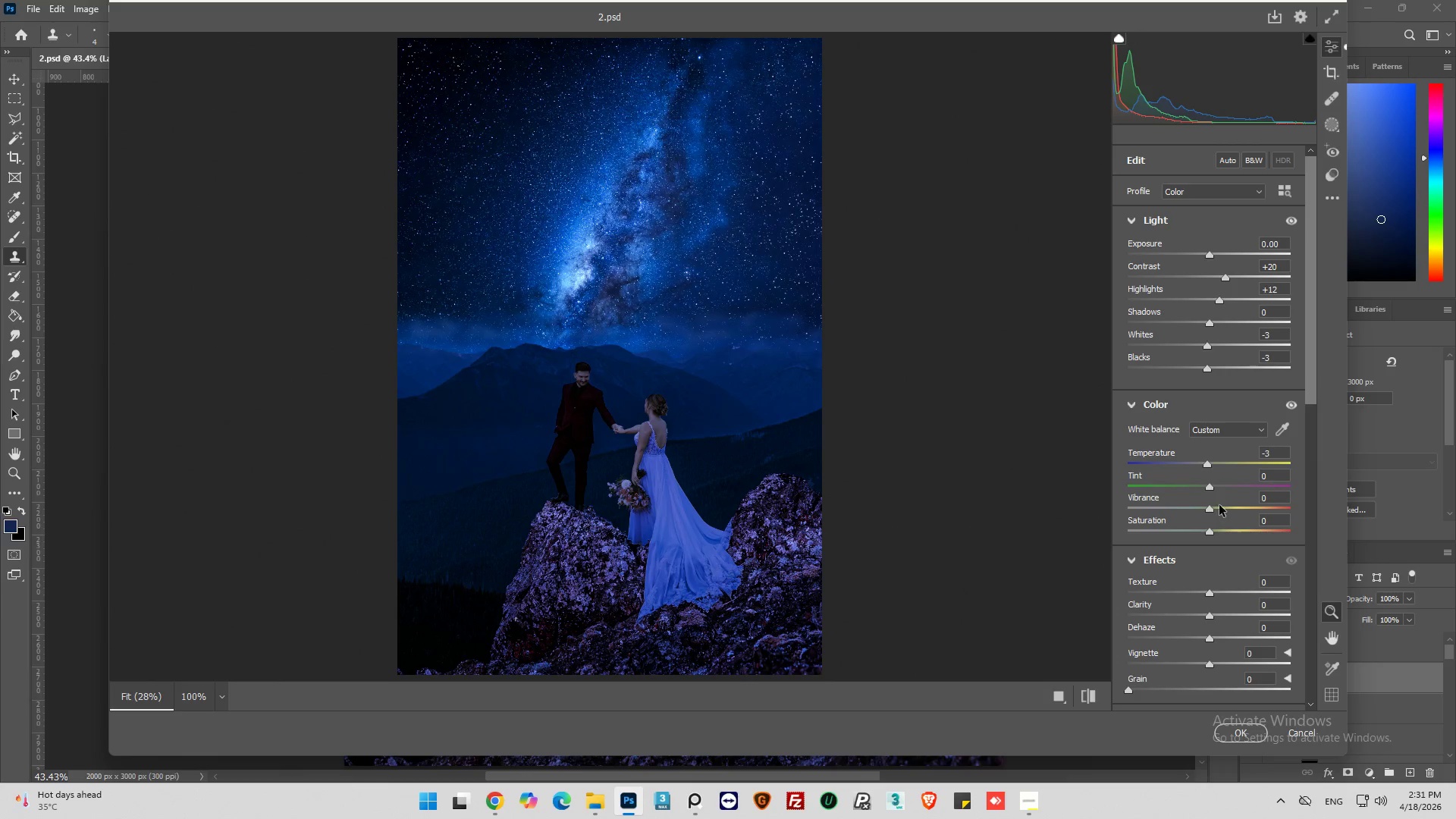 
left_click_drag(start_coordinate=[1214, 485], to_coordinate=[1216, 490])
 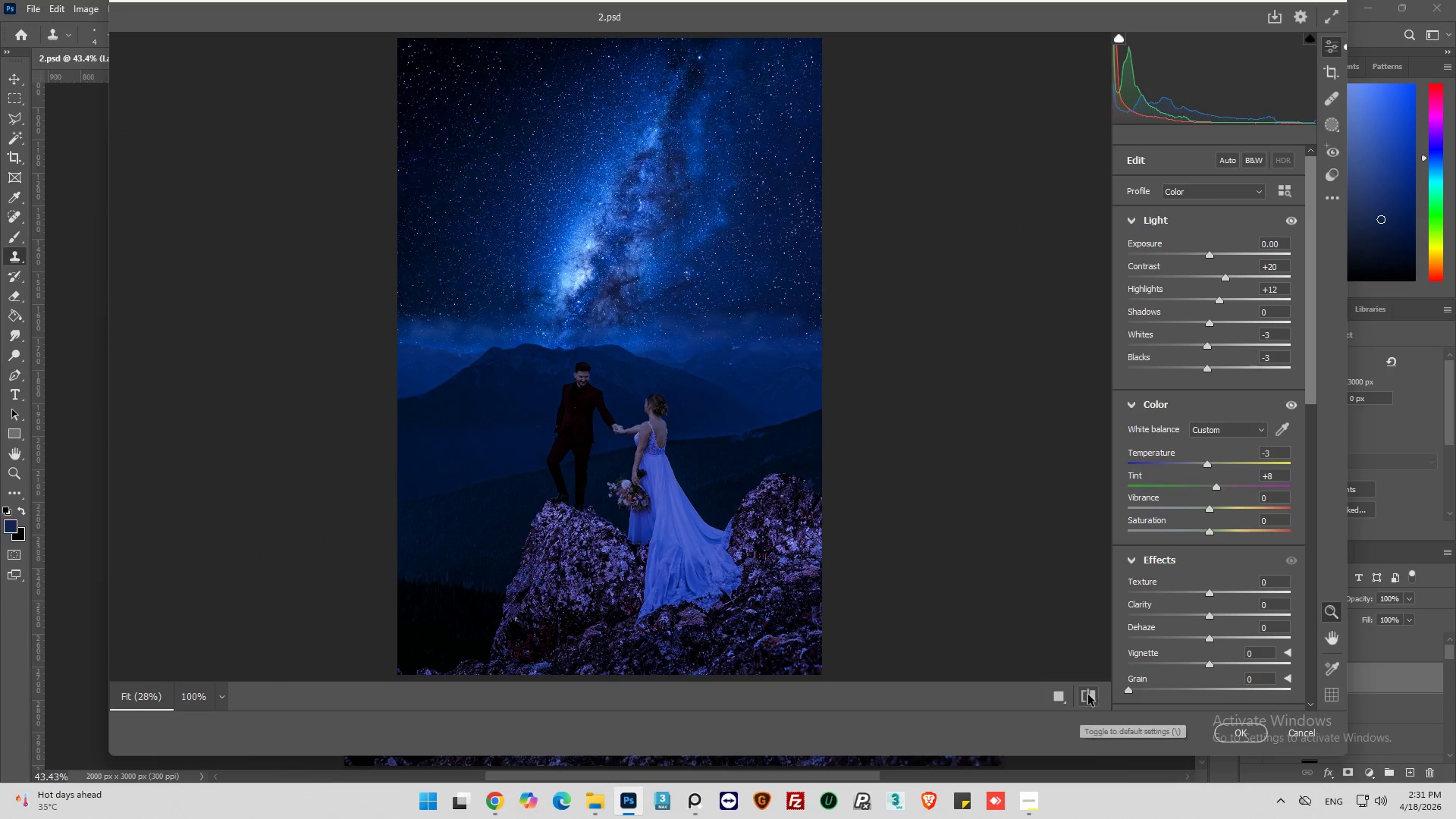 
left_click([1089, 694])
 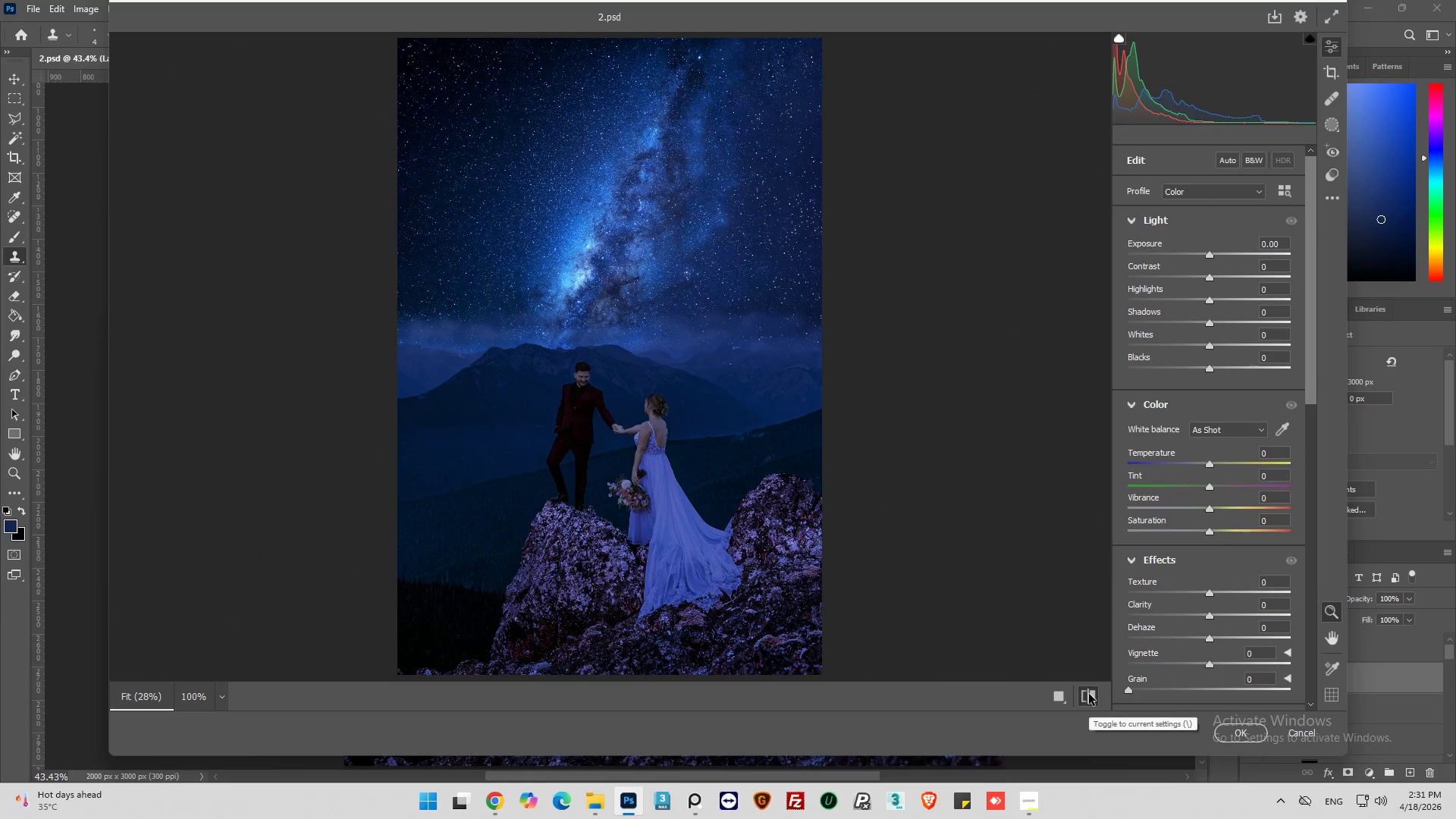 
left_click([1089, 694])
 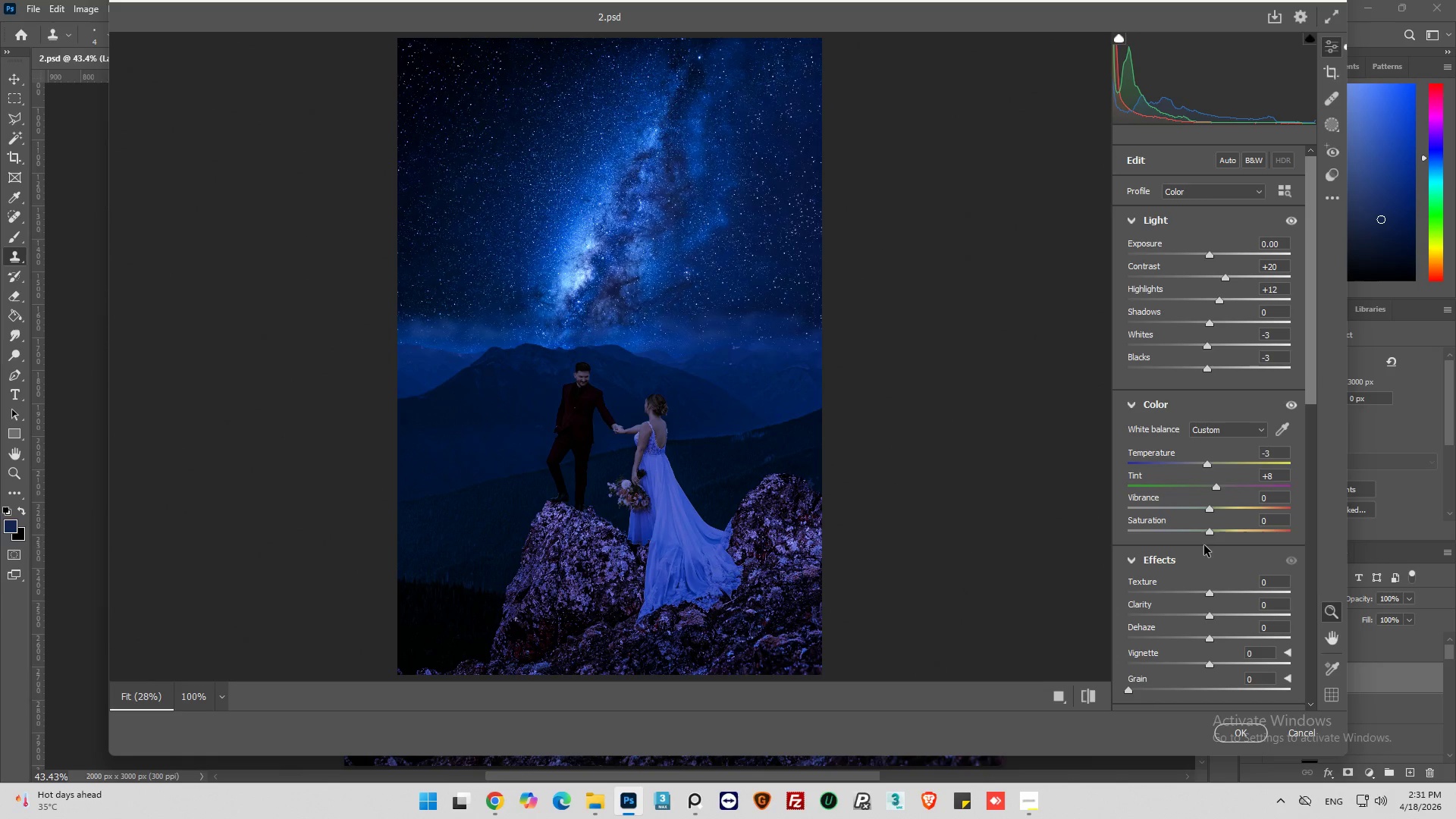 
left_click_drag(start_coordinate=[1207, 533], to_coordinate=[1195, 530])
 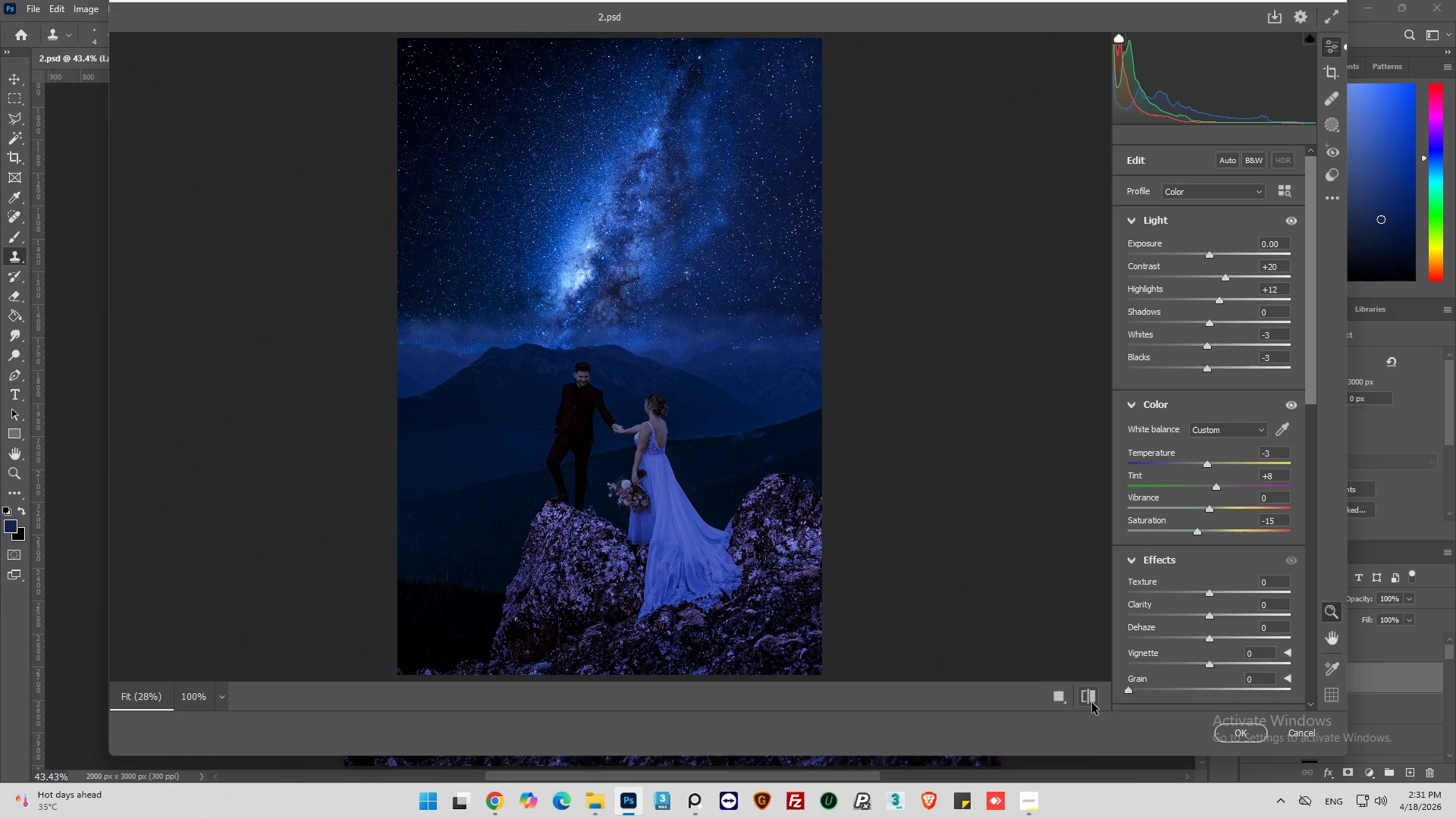 
left_click([1092, 701])
 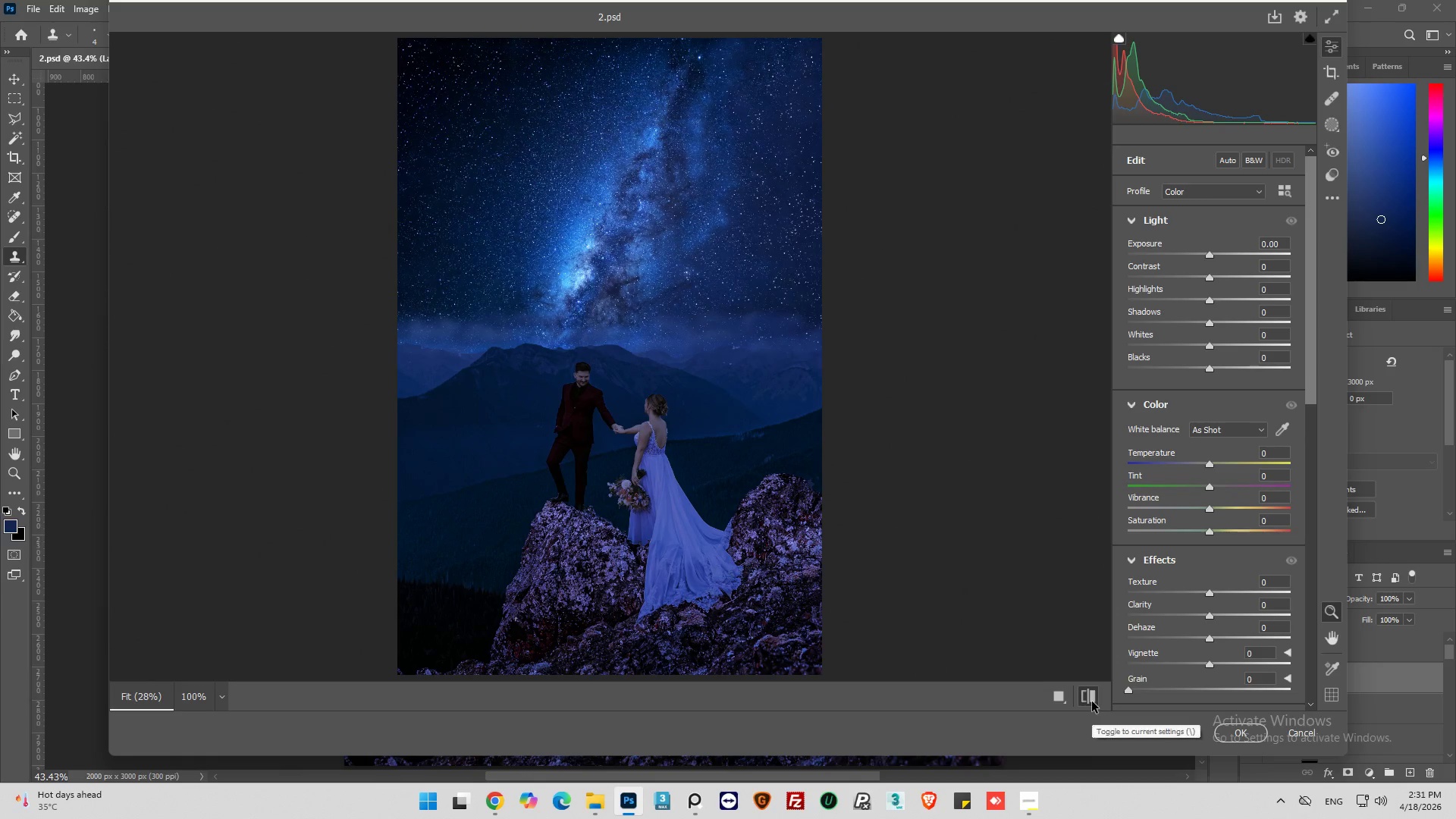 
left_click([1092, 701])
 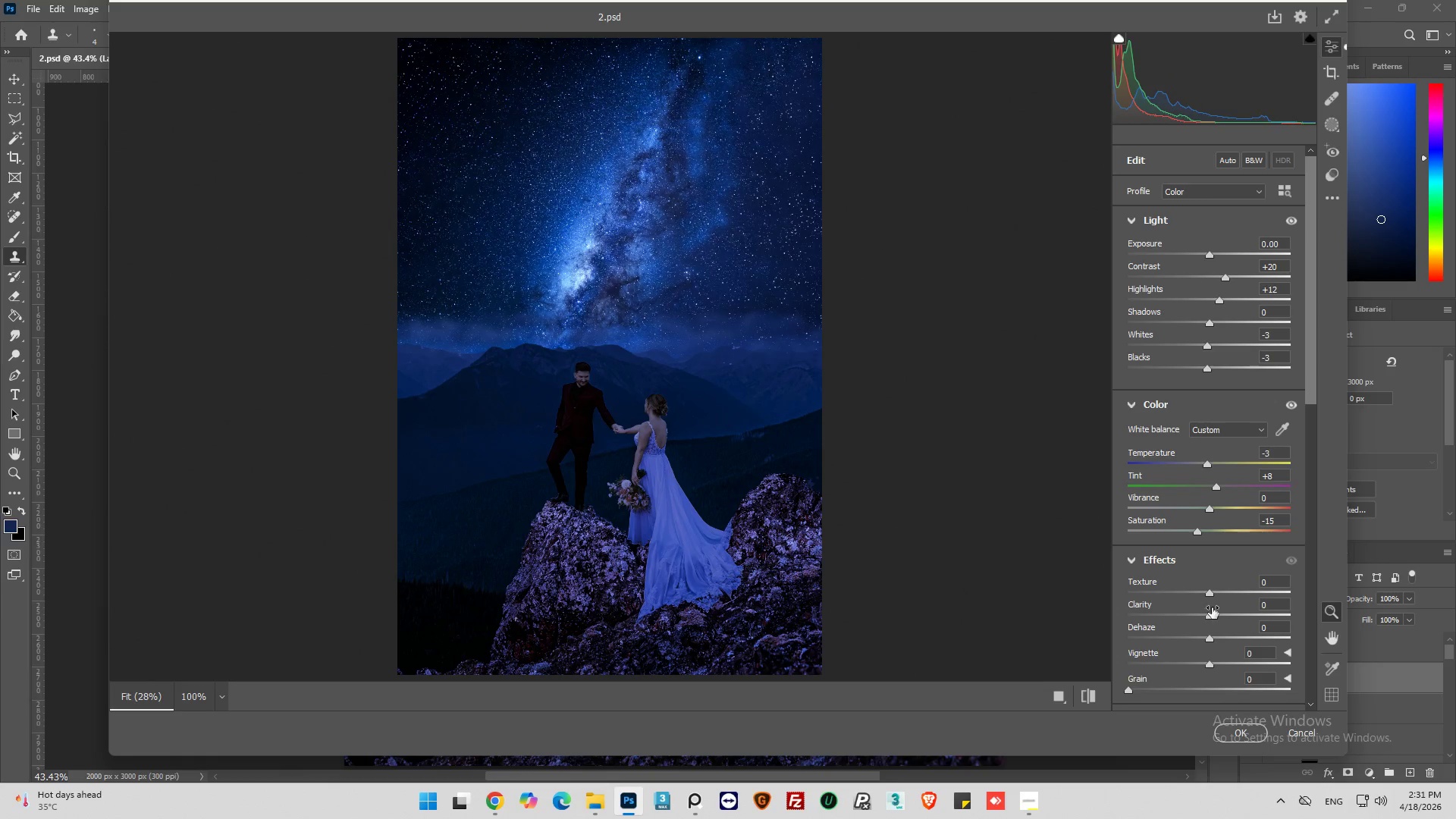 
left_click_drag(start_coordinate=[1210, 595], to_coordinate=[1228, 595])
 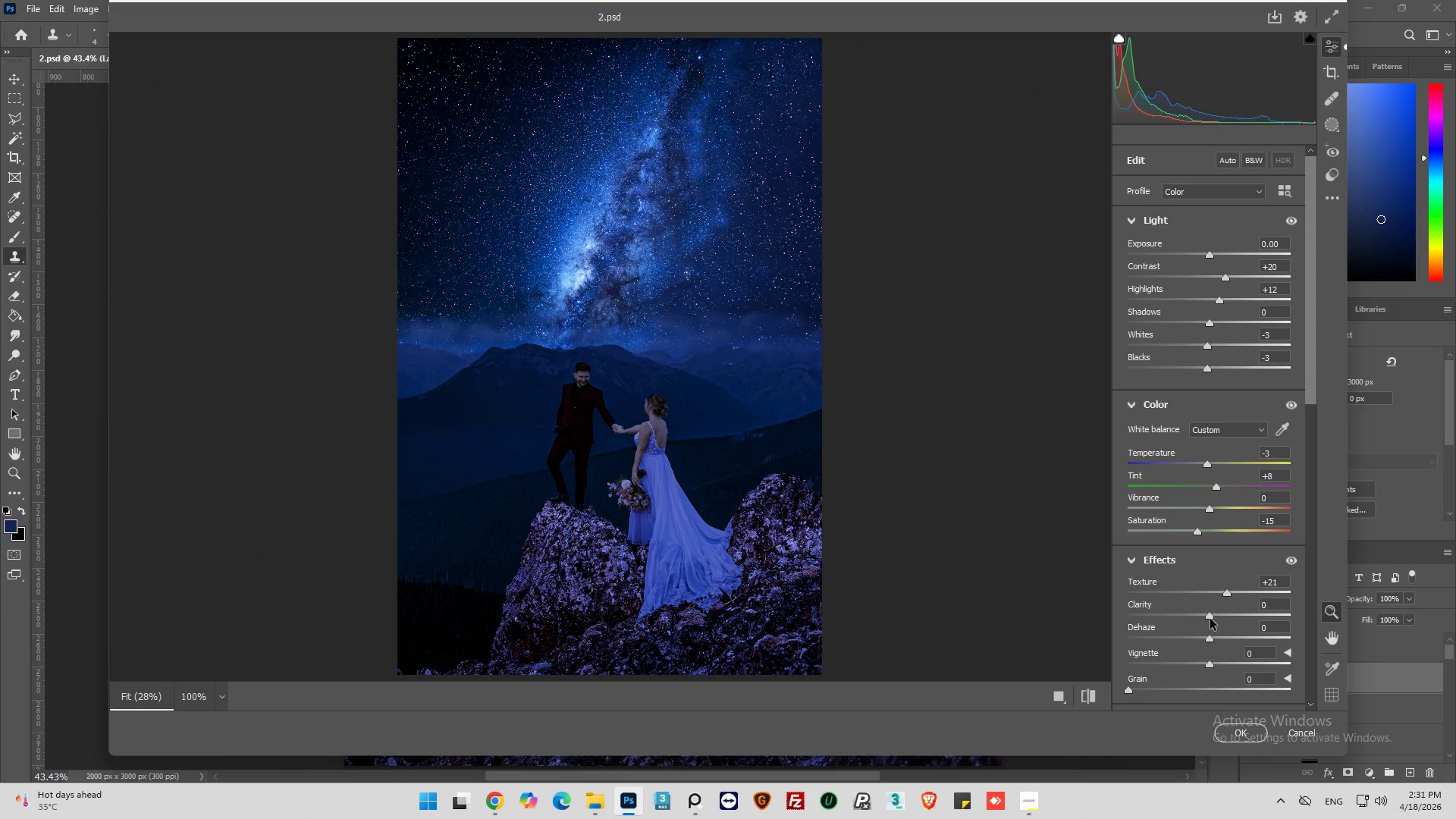 
left_click_drag(start_coordinate=[1210, 618], to_coordinate=[1219, 611])
 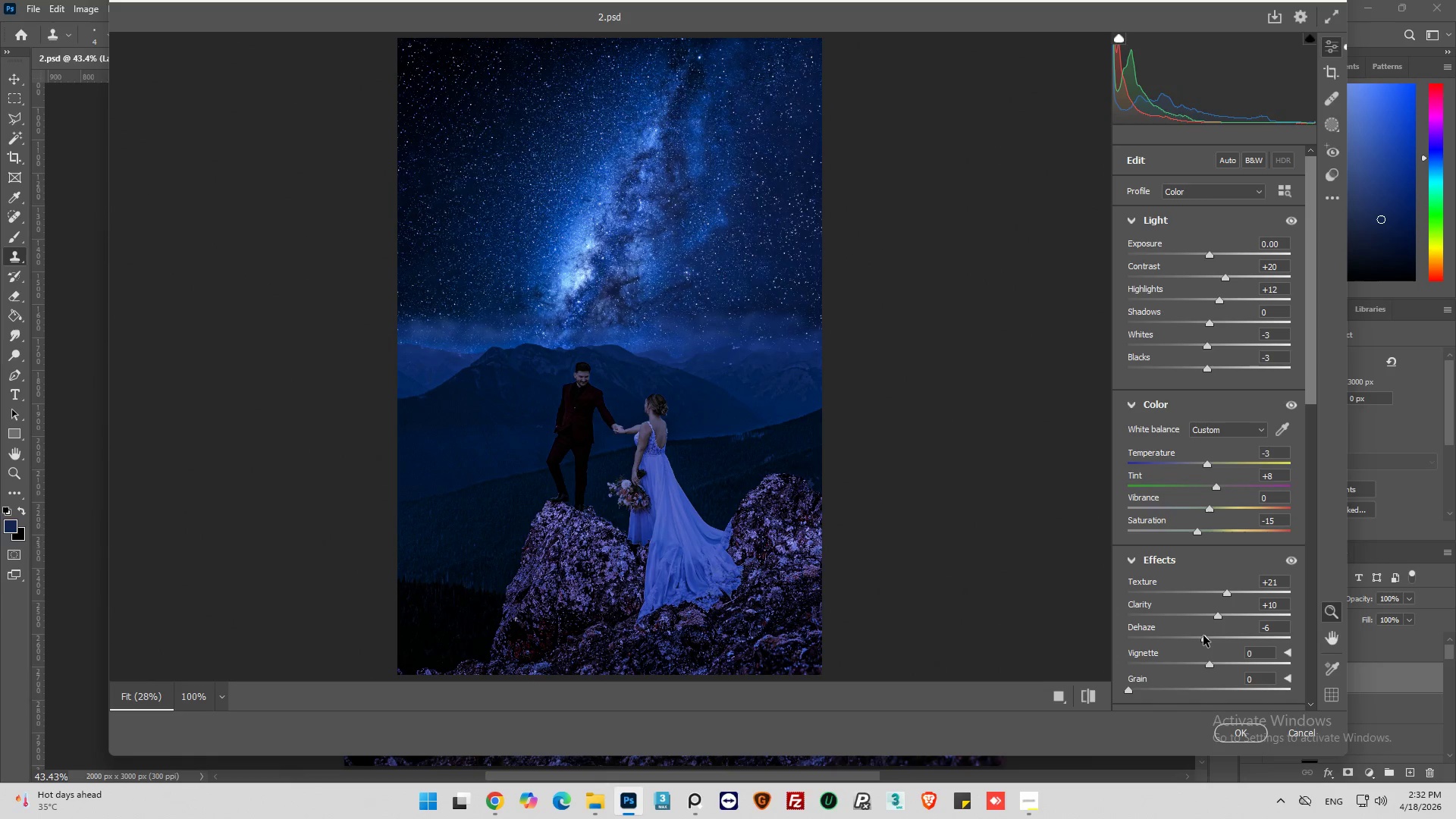 
wait(15.25)
 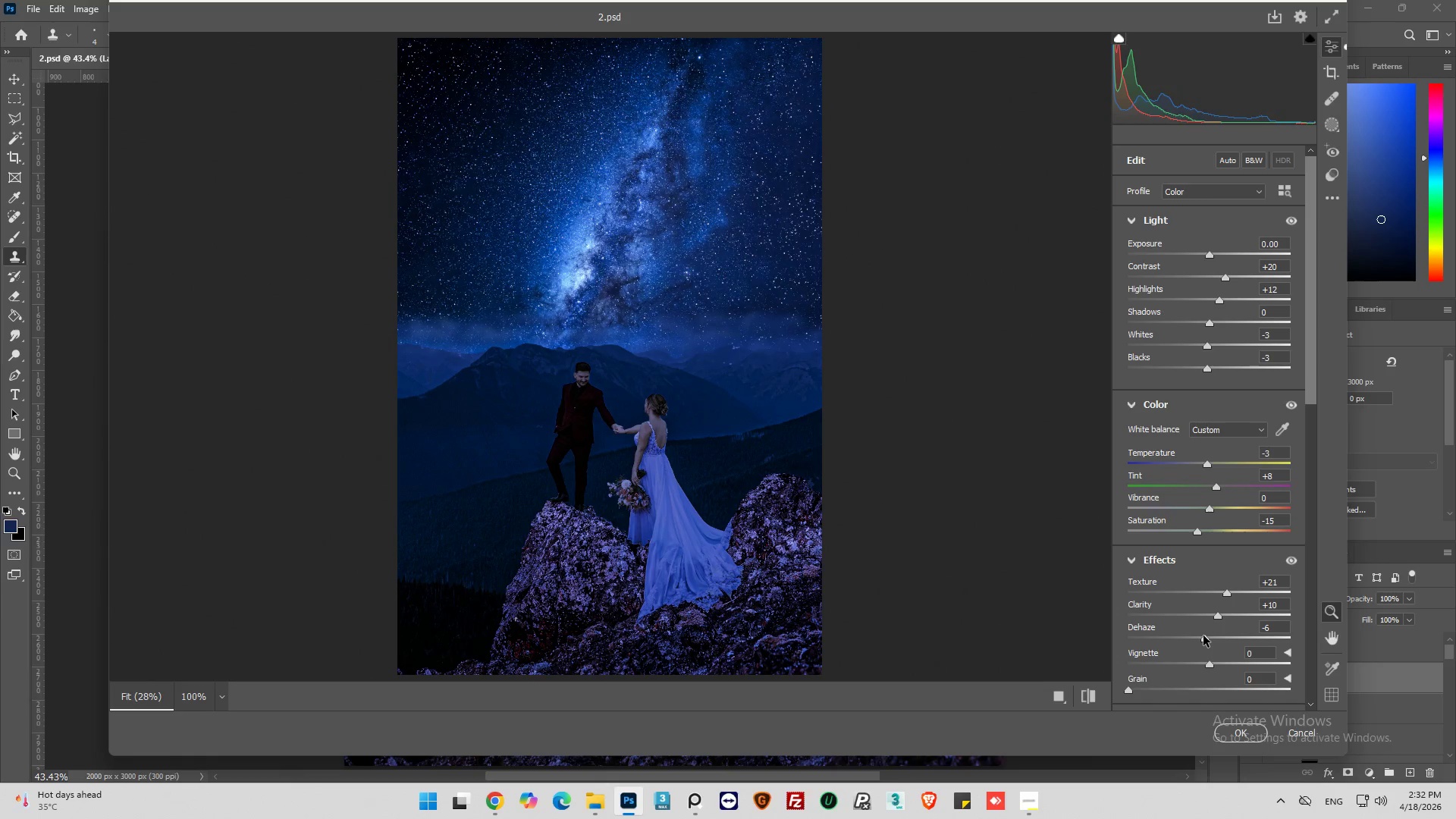 
left_click_drag(start_coordinate=[1208, 665], to_coordinate=[1190, 668])
 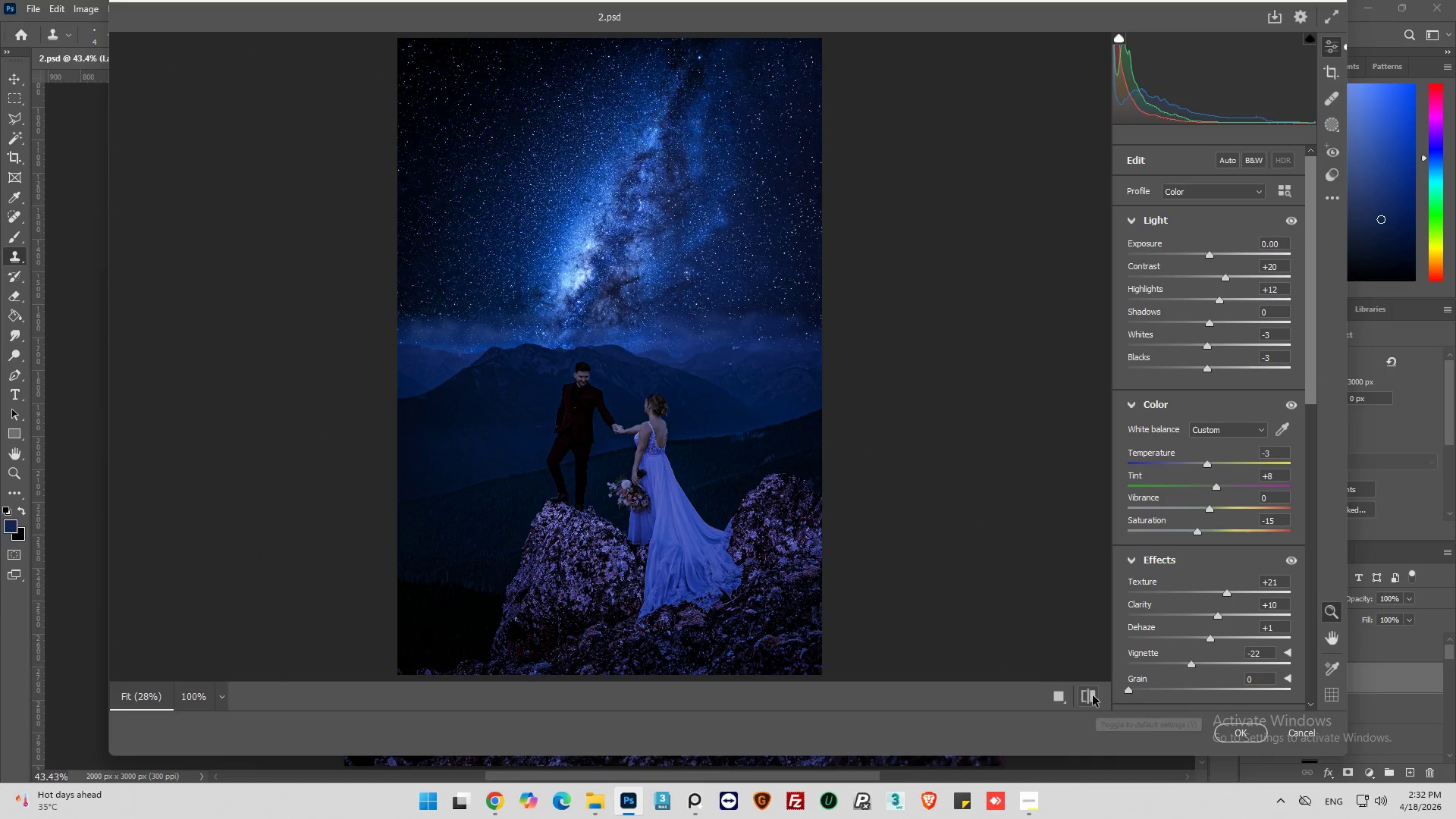 
left_click([1093, 695])
 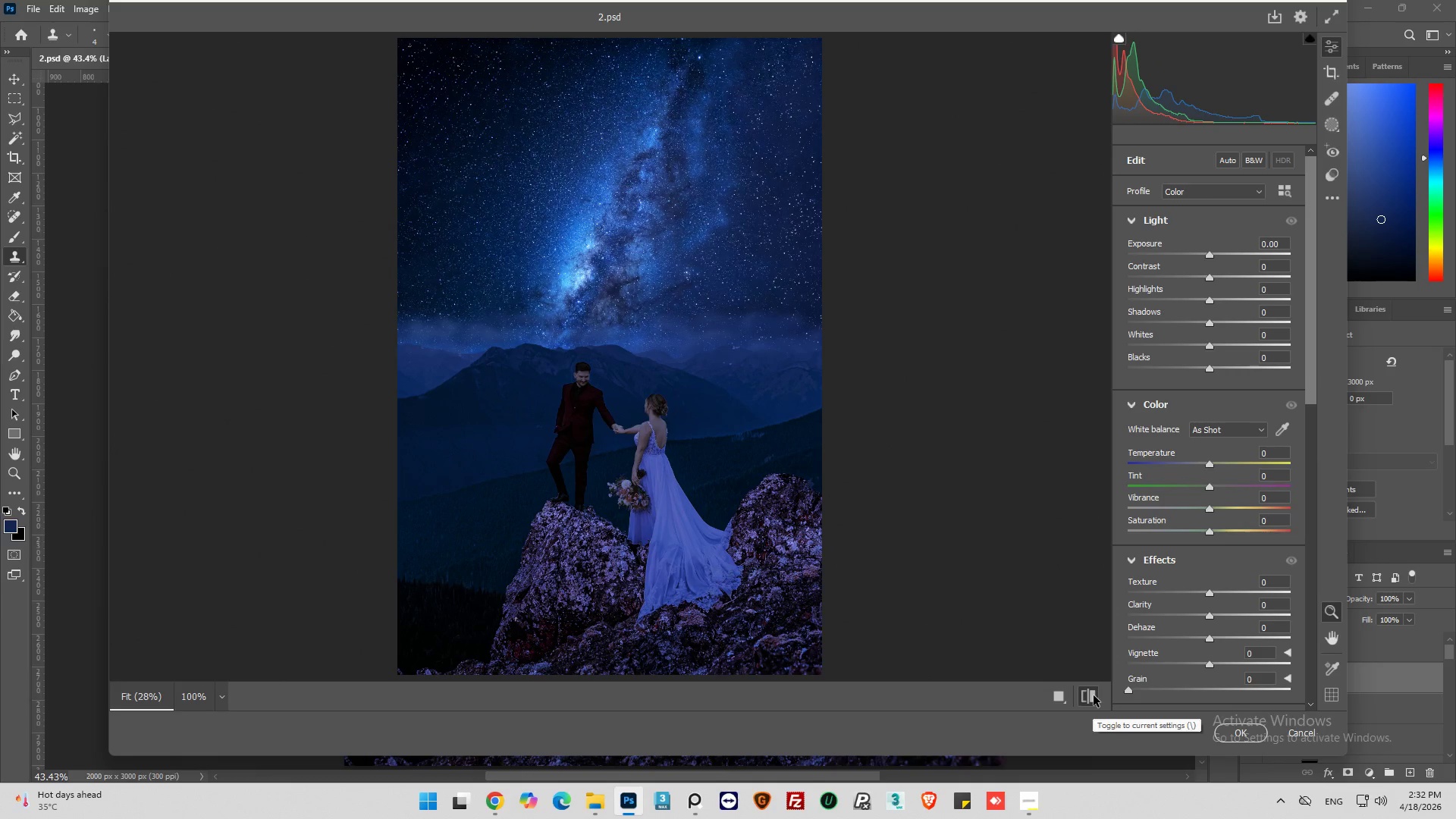 
left_click([1094, 695])
 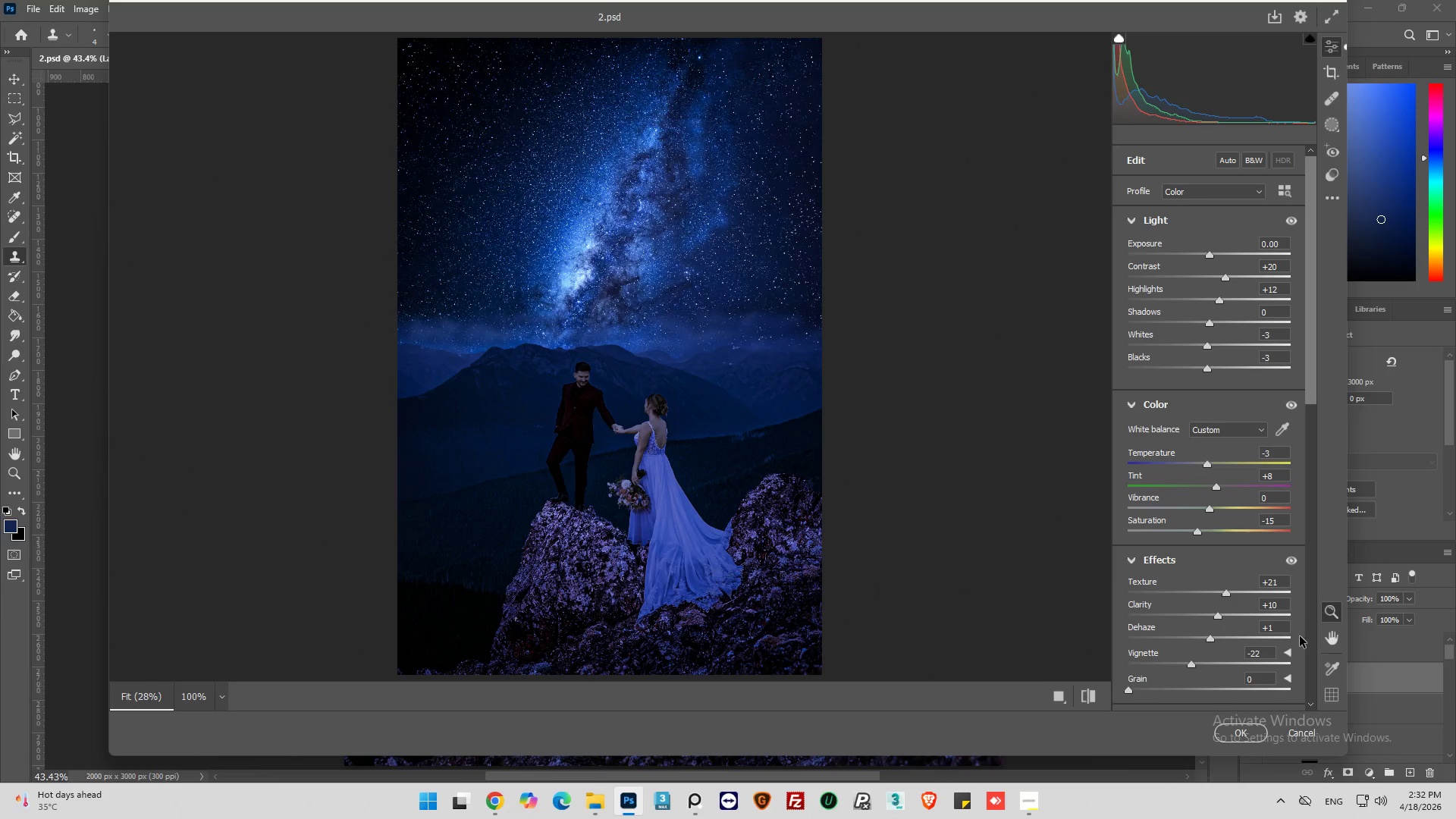 
wait(6.91)
 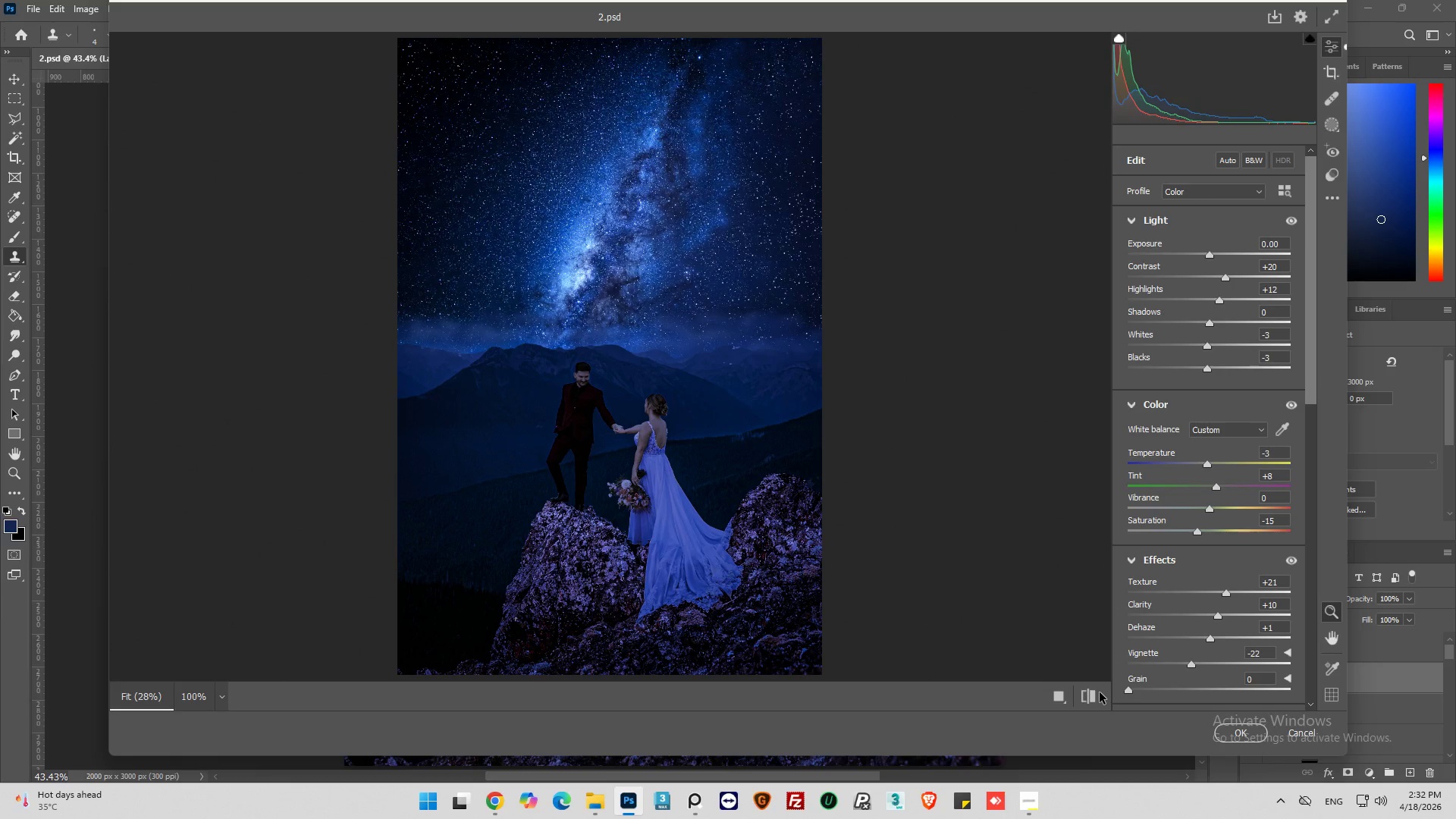 
left_click_drag(start_coordinate=[1135, 693], to_coordinate=[1153, 691])
 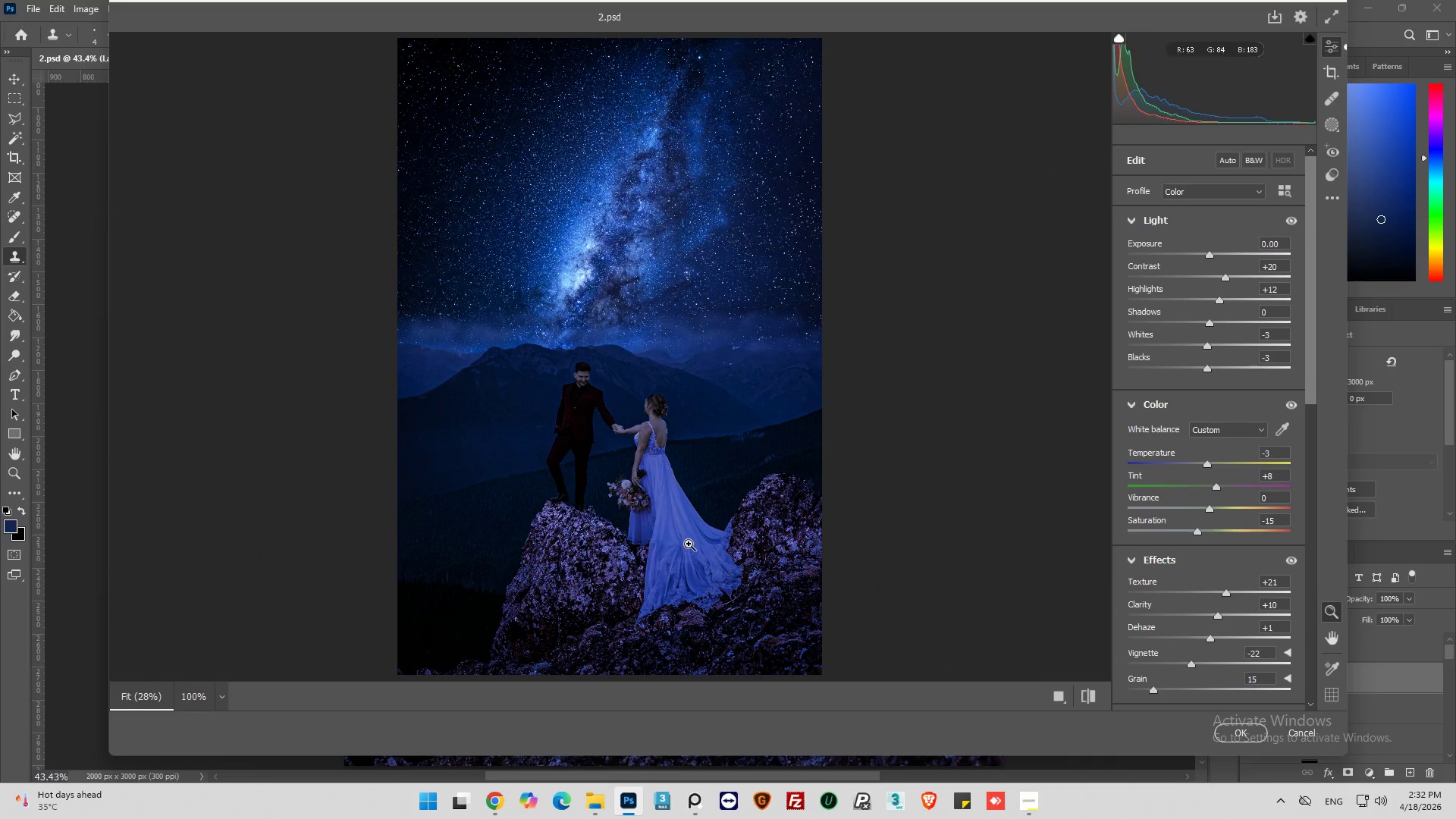 
hold_key(key=AltLeft, duration=1.62)
scroll: coordinate [604, 433], scroll_direction: up, amount: 21.0
 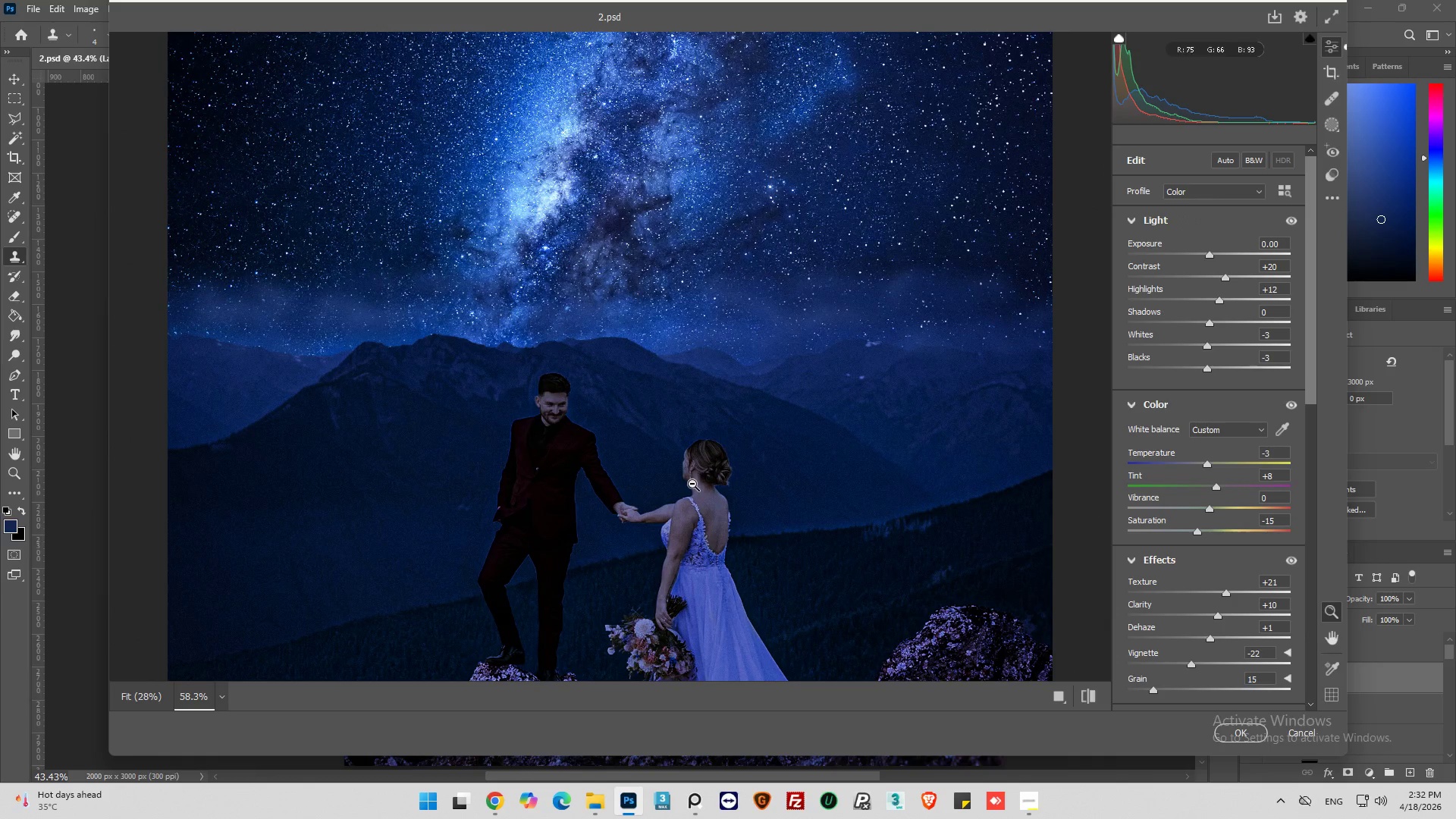 
scroll: coordinate [695, 487], scroll_direction: down, amount: 2.0
 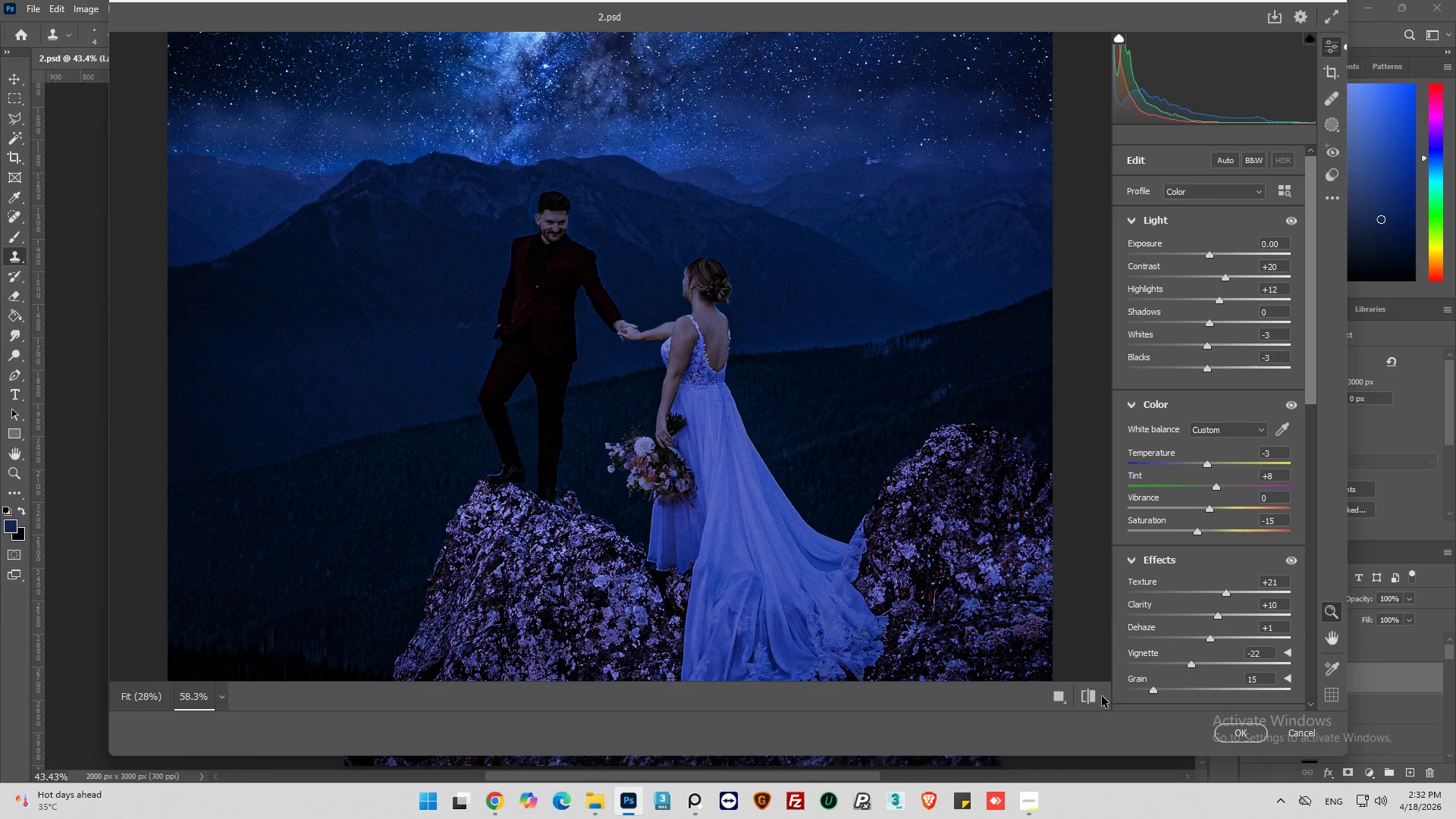 
left_click([1092, 696])
 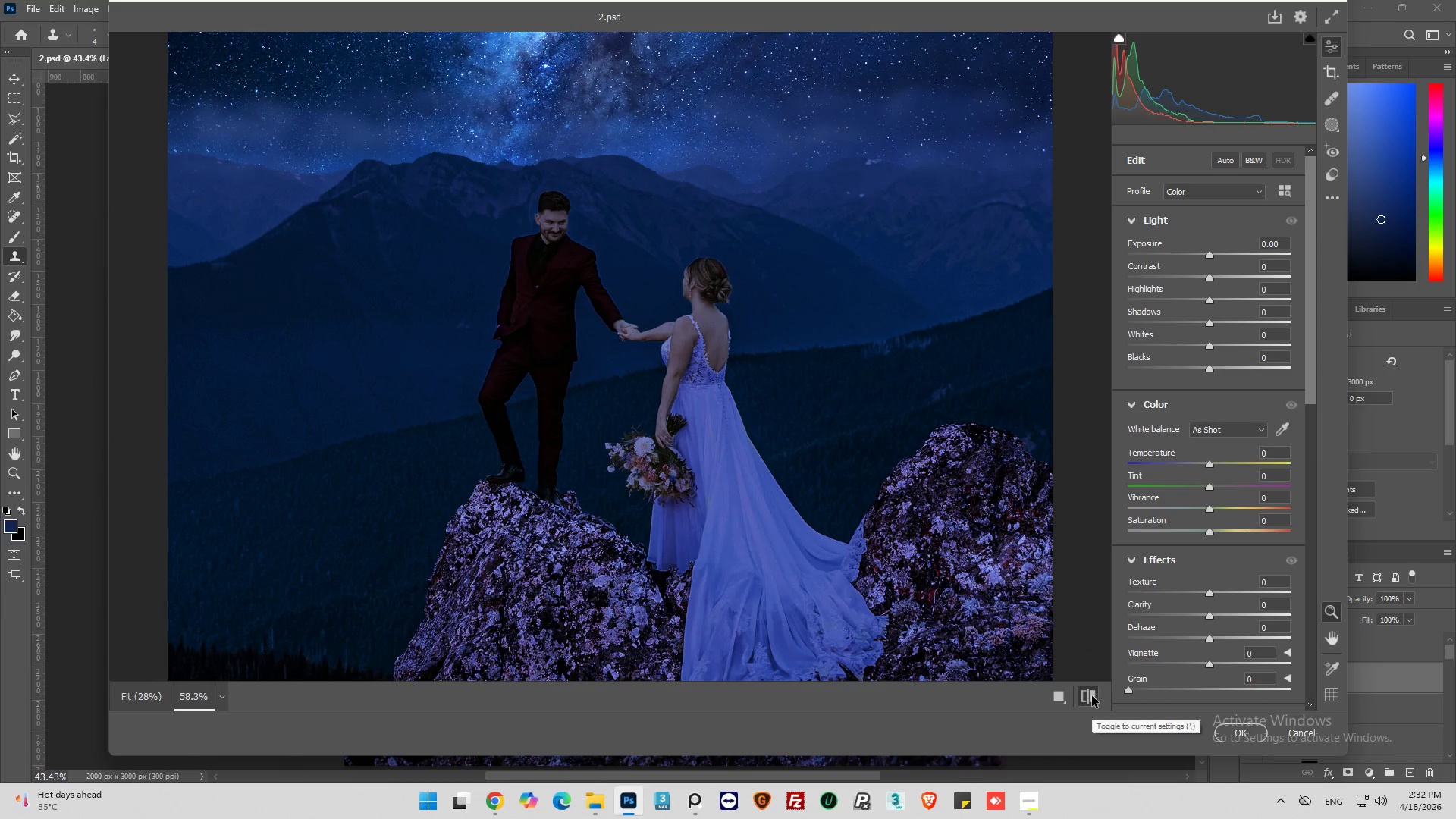 
left_click([1092, 696])
 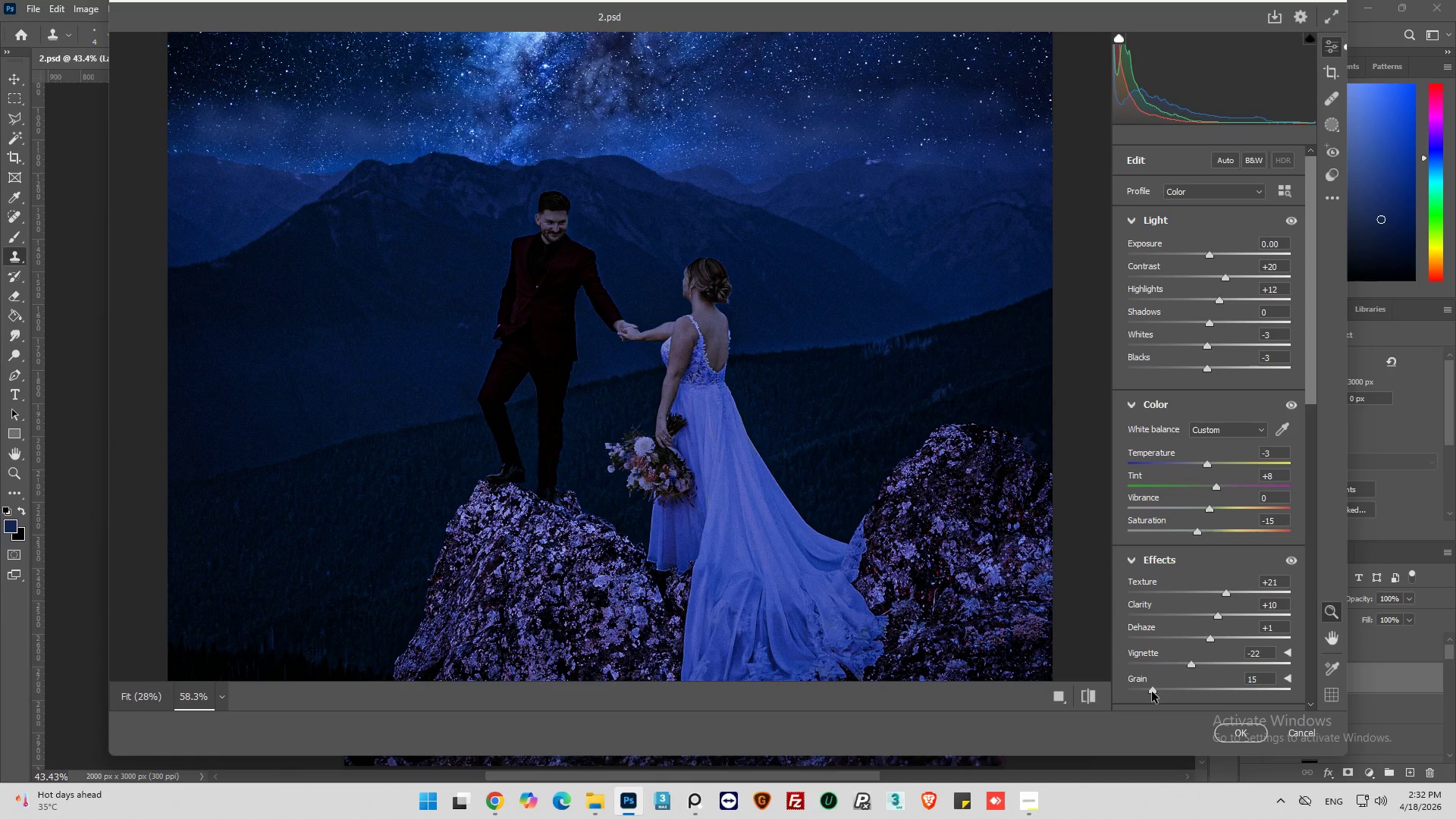 
left_click_drag(start_coordinate=[1149, 692], to_coordinate=[1141, 692])
 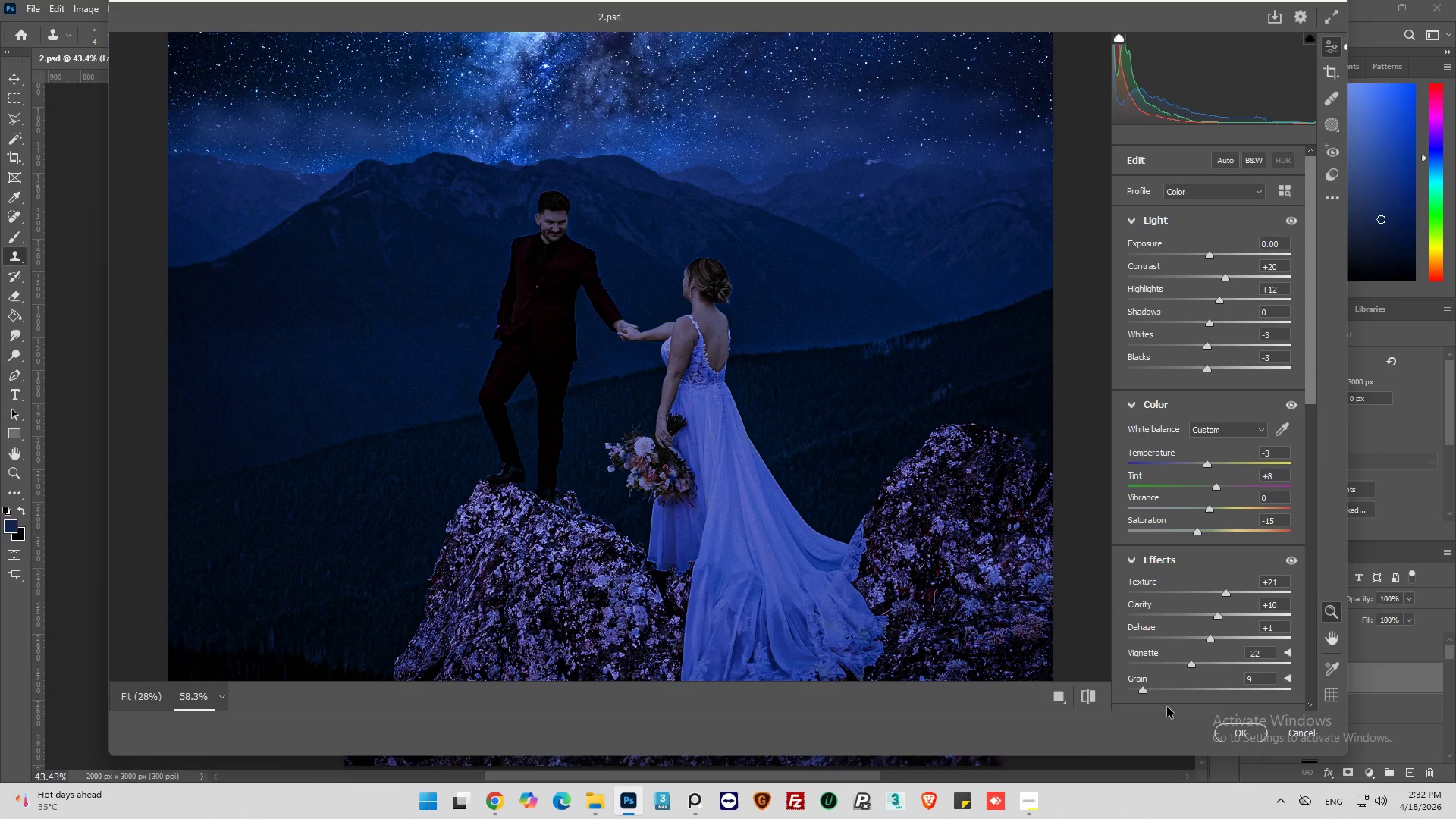 
left_click([1224, 730])
 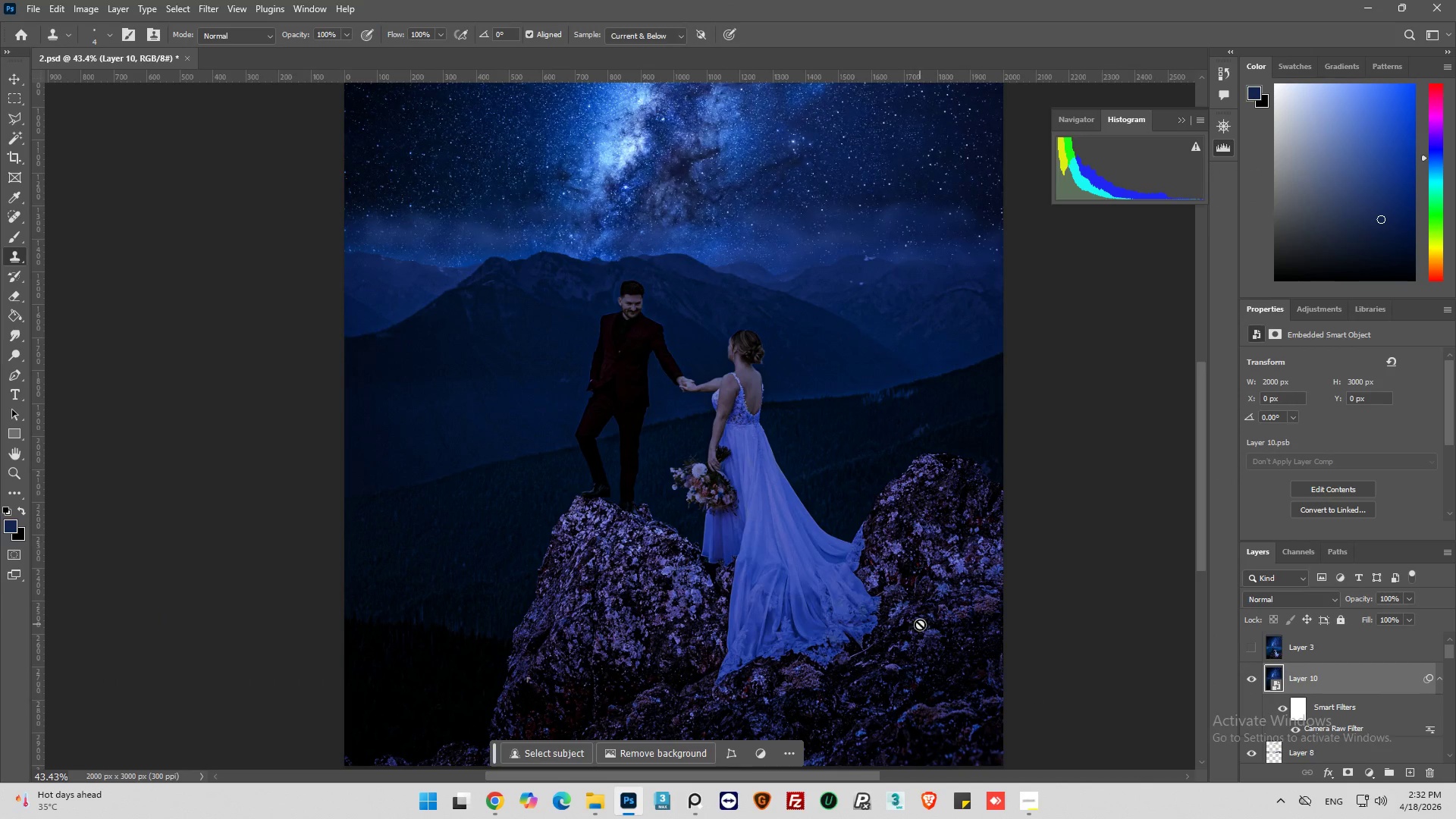 
scroll: coordinate [920, 624], scroll_direction: down, amount: 3.0
 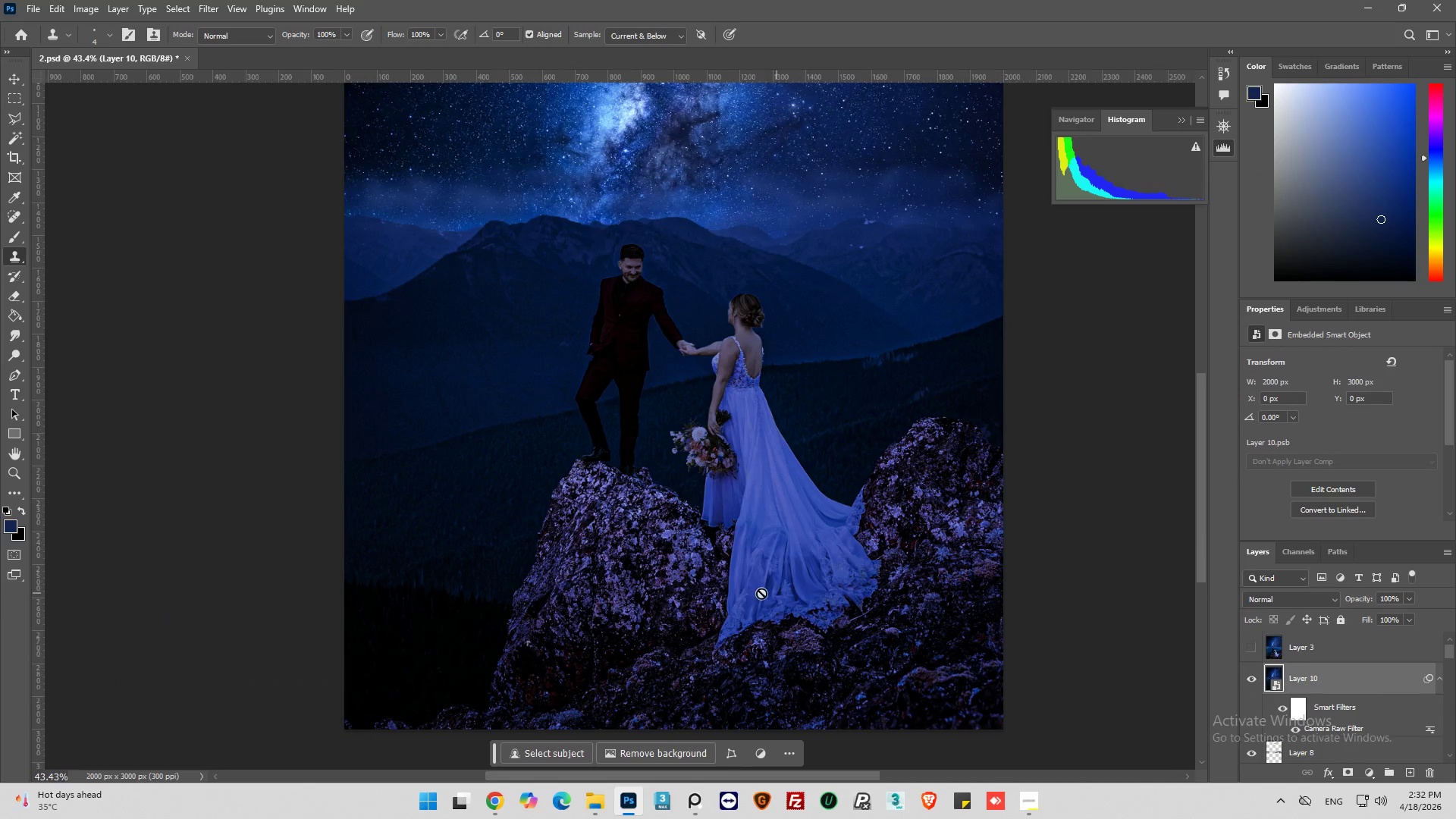 
hold_key(key=AltLeft, duration=0.34)
scroll: coordinate [754, 592], scroll_direction: none, amount: 0.0
 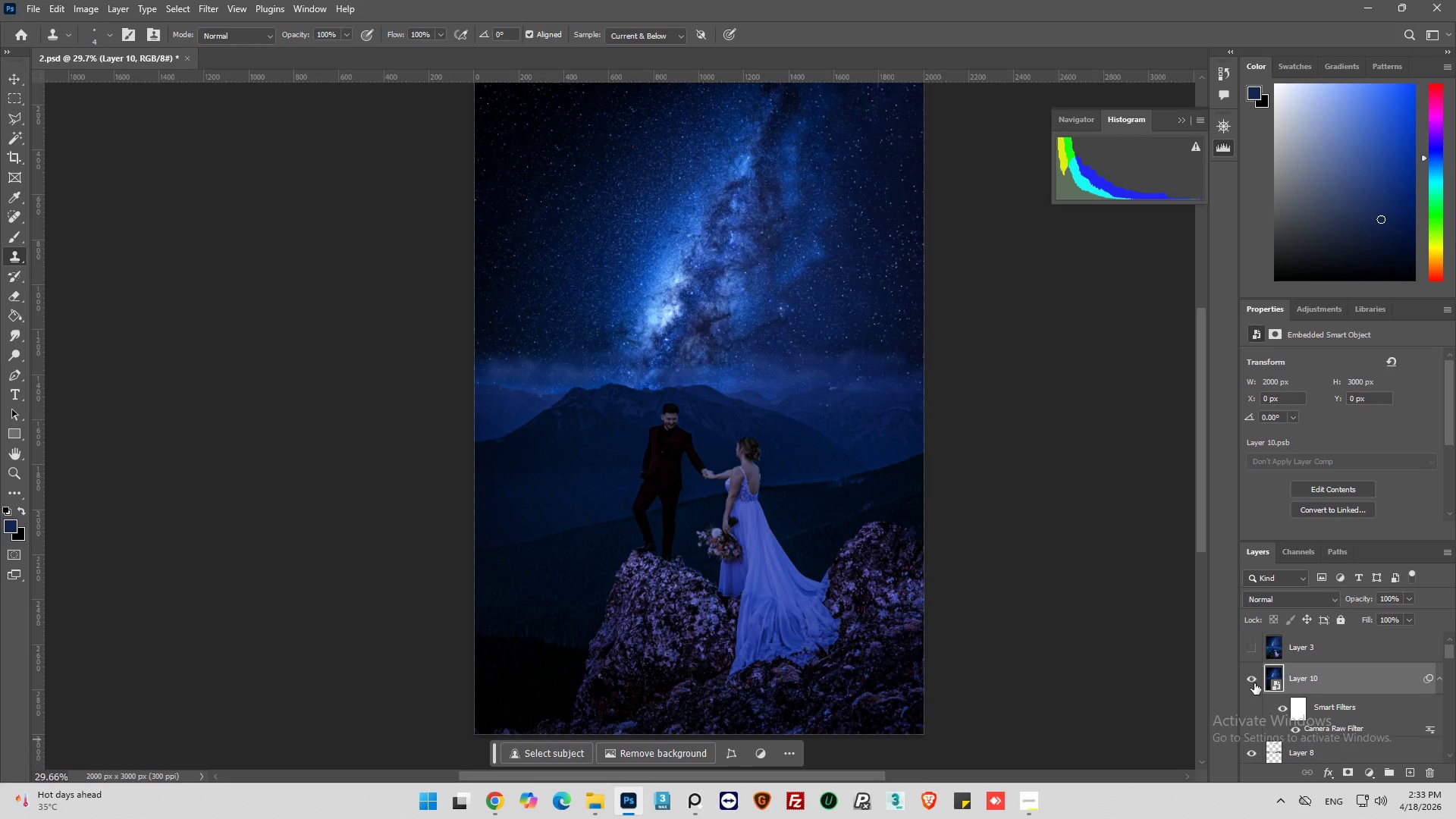 
left_click([1247, 680])
 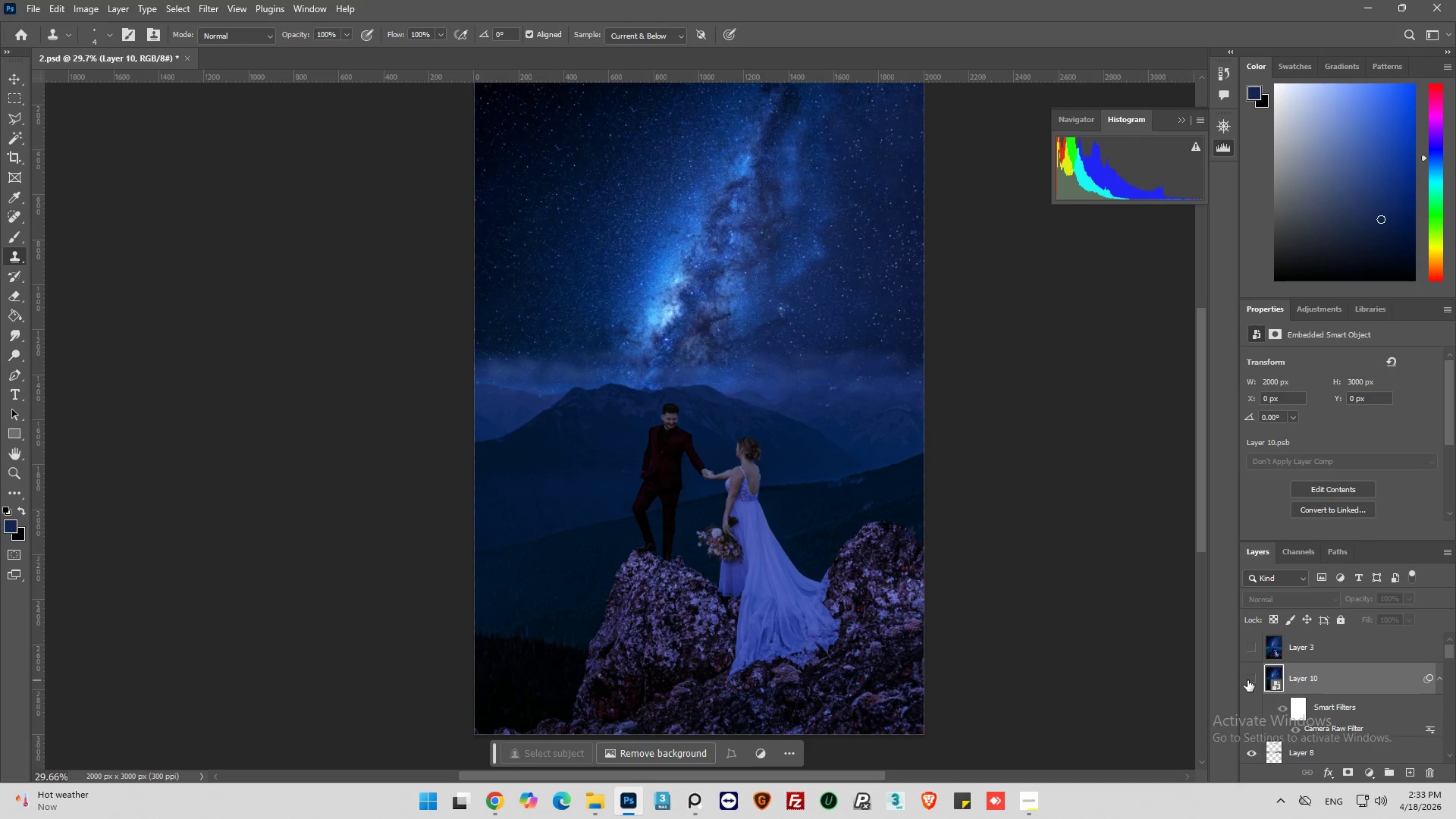 
left_click([1247, 680])
 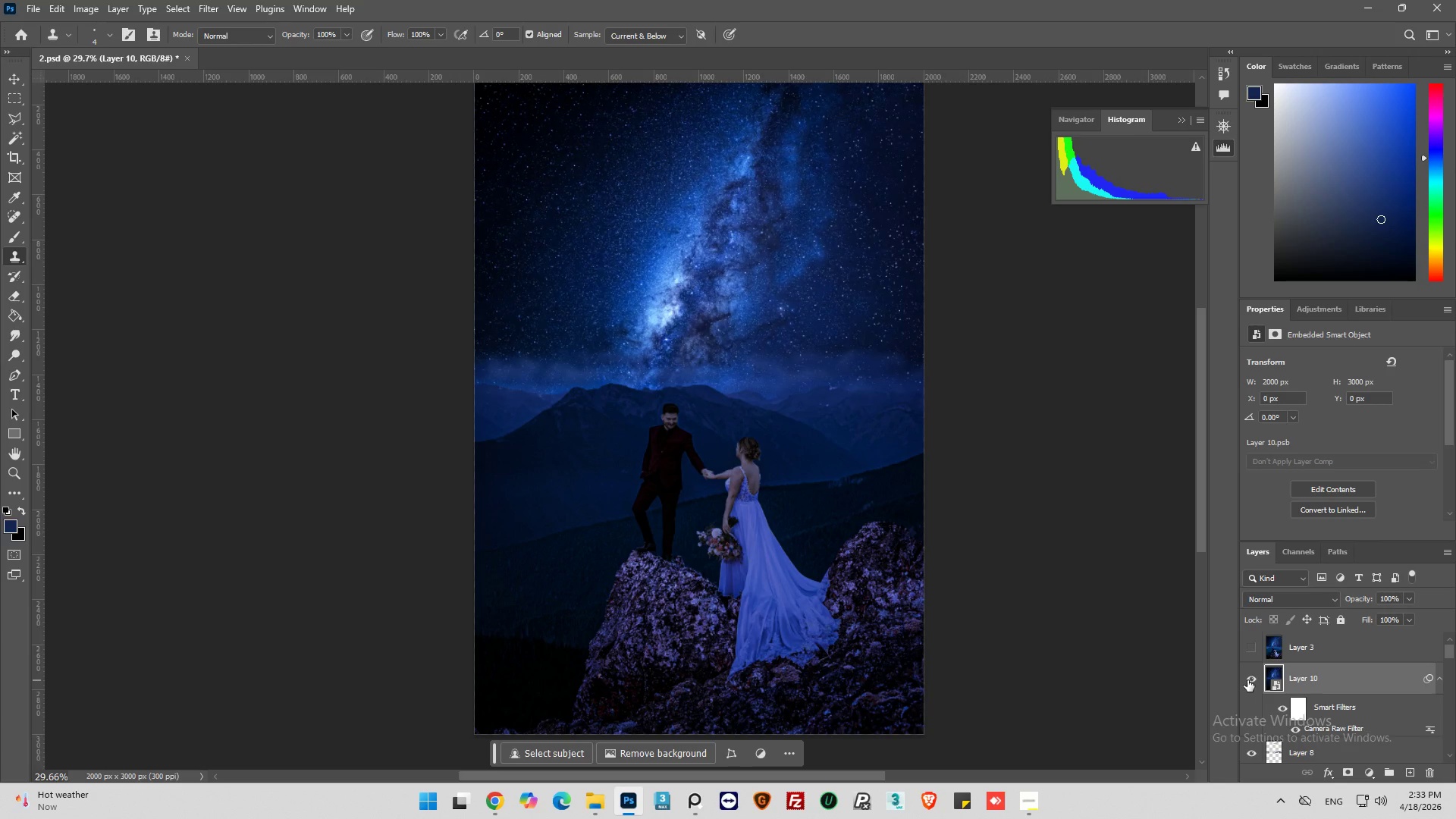 
left_click([1247, 680])
 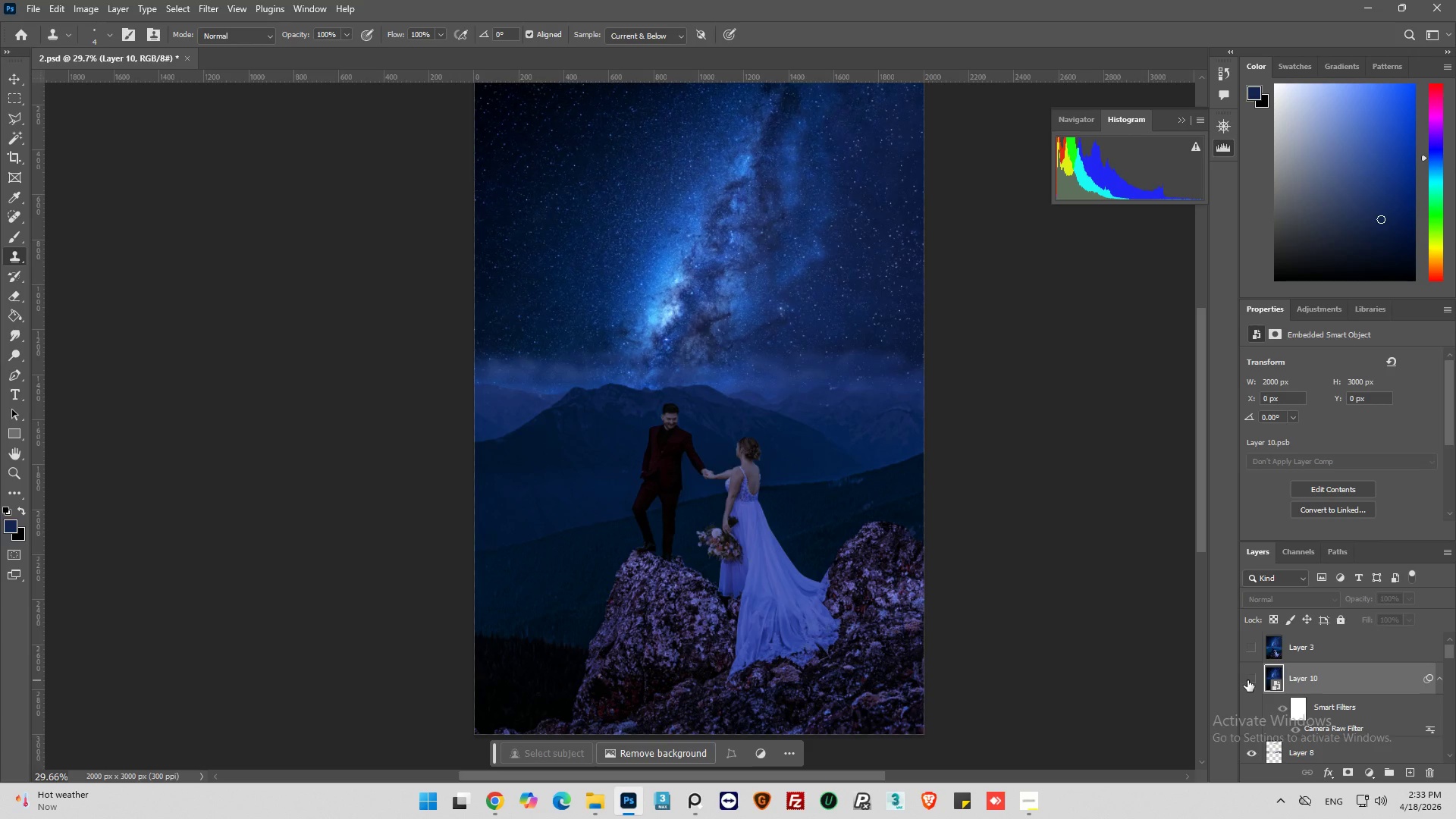 
left_click([1247, 680])
 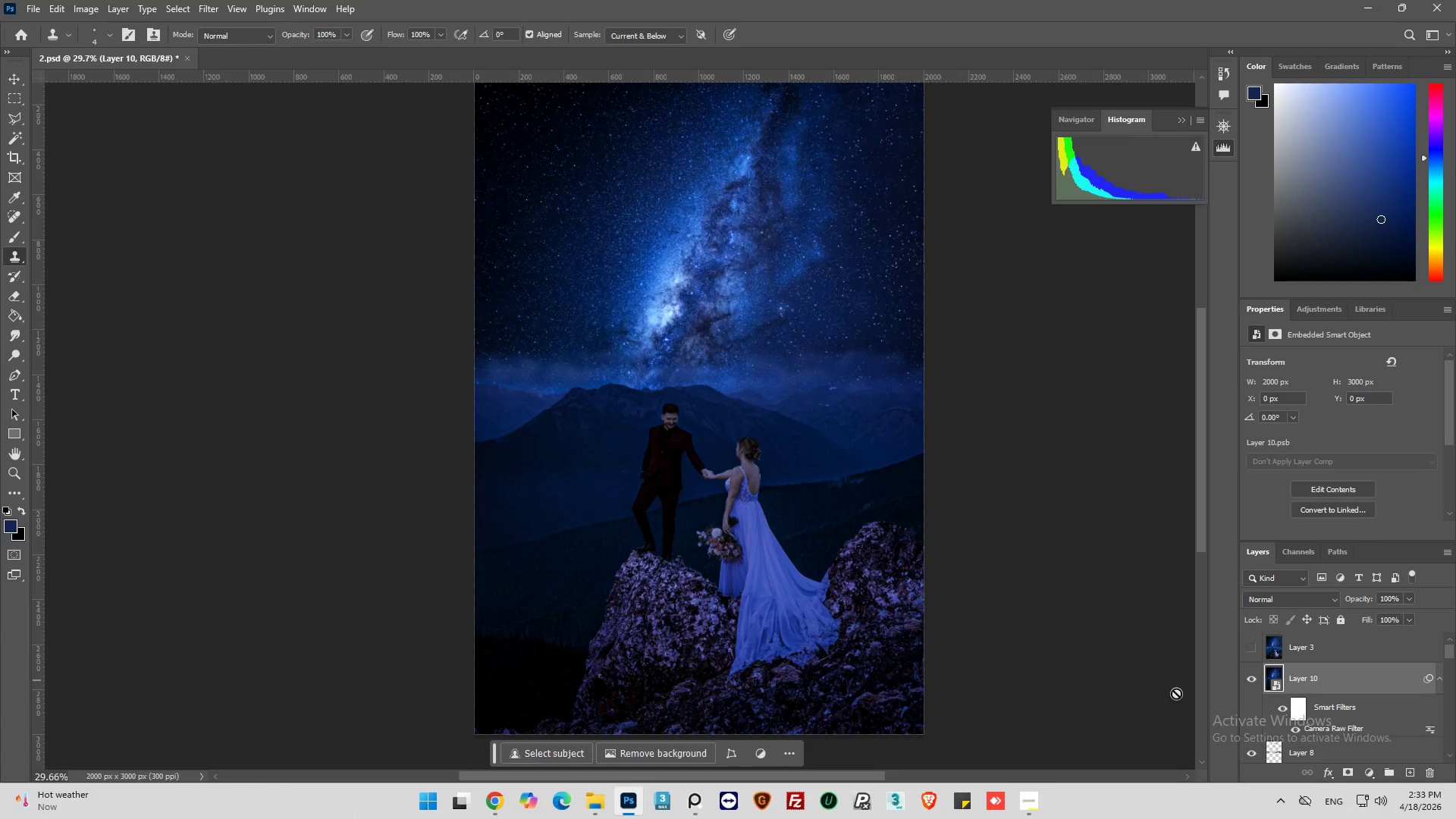 
hold_key(key=AltLeft, duration=0.8)
scroll: coordinate [787, 620], scroll_direction: up, amount: 9.0
 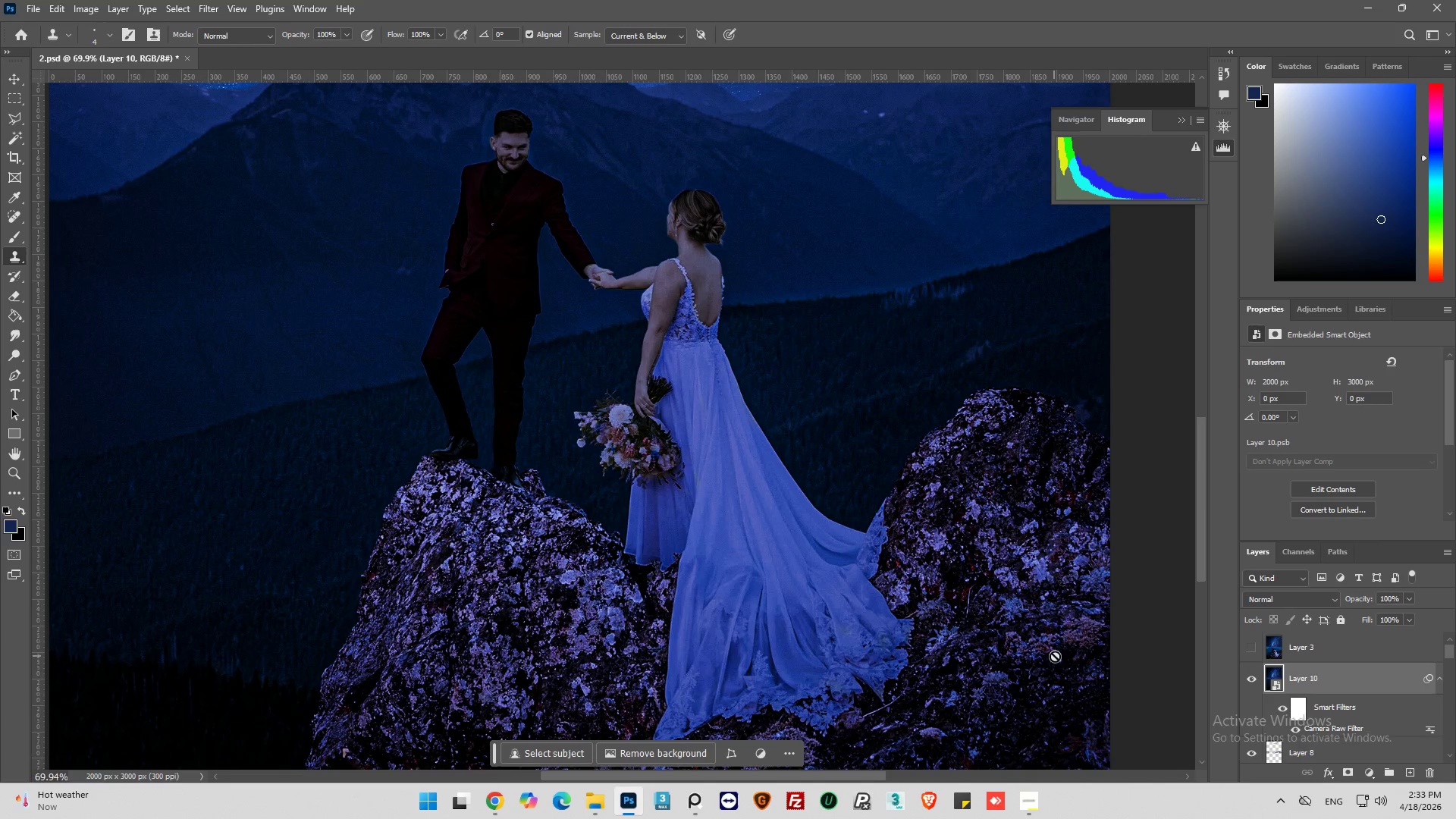 
scroll: coordinate [1072, 660], scroll_direction: down, amount: 1.0
 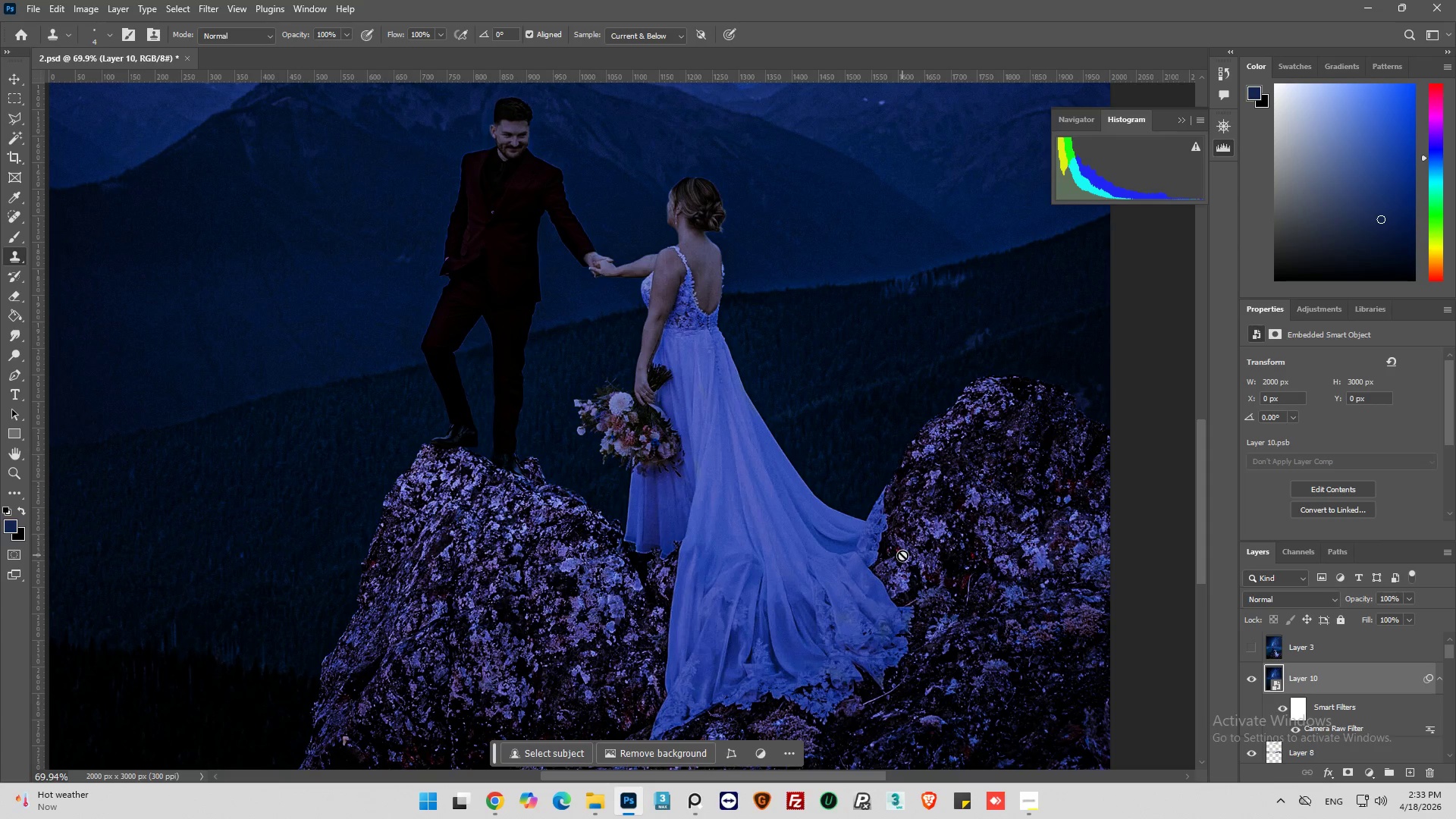 
wait(10.91)
 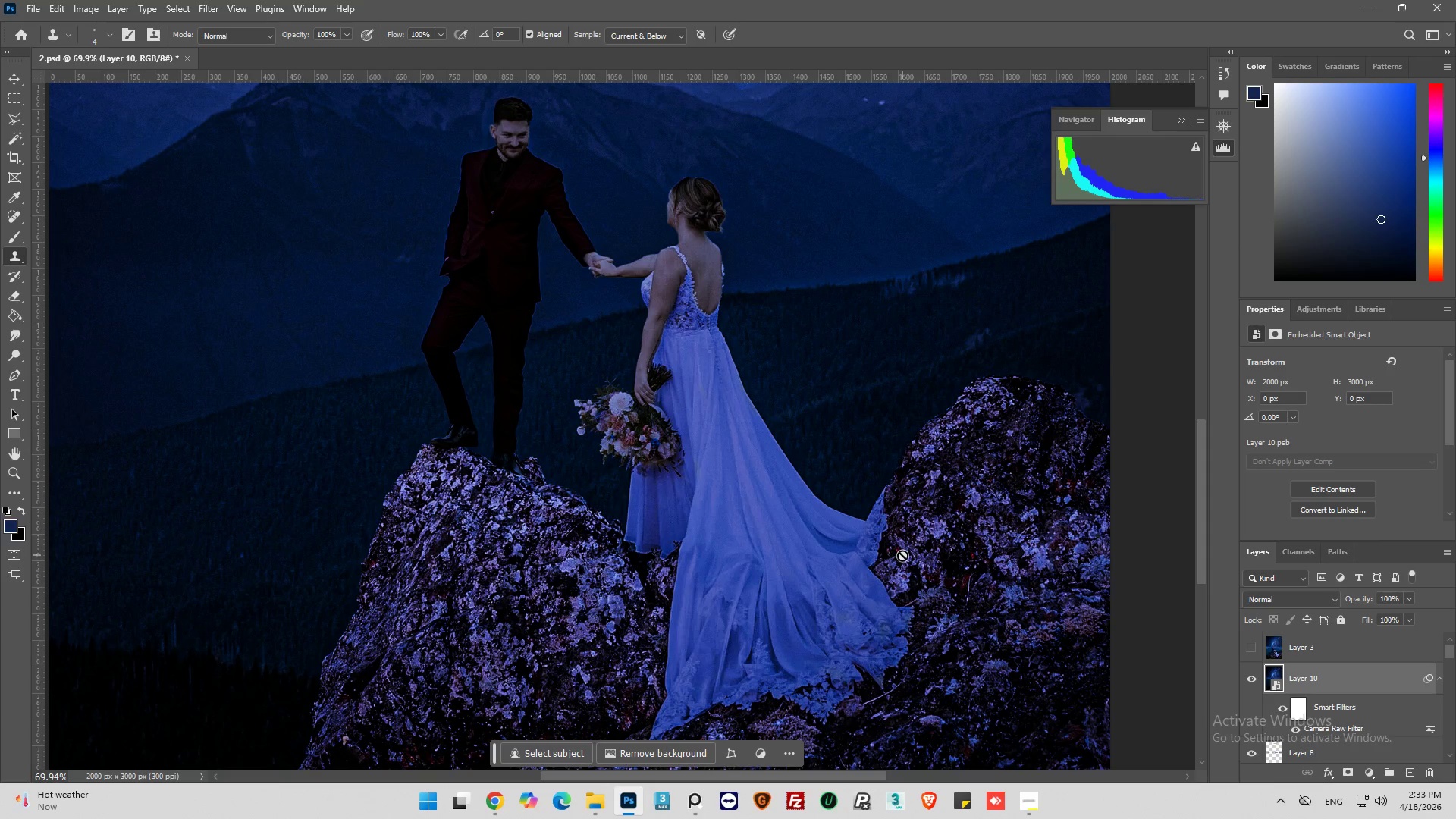 
hold_key(key=ControlLeft, duration=0.58)
 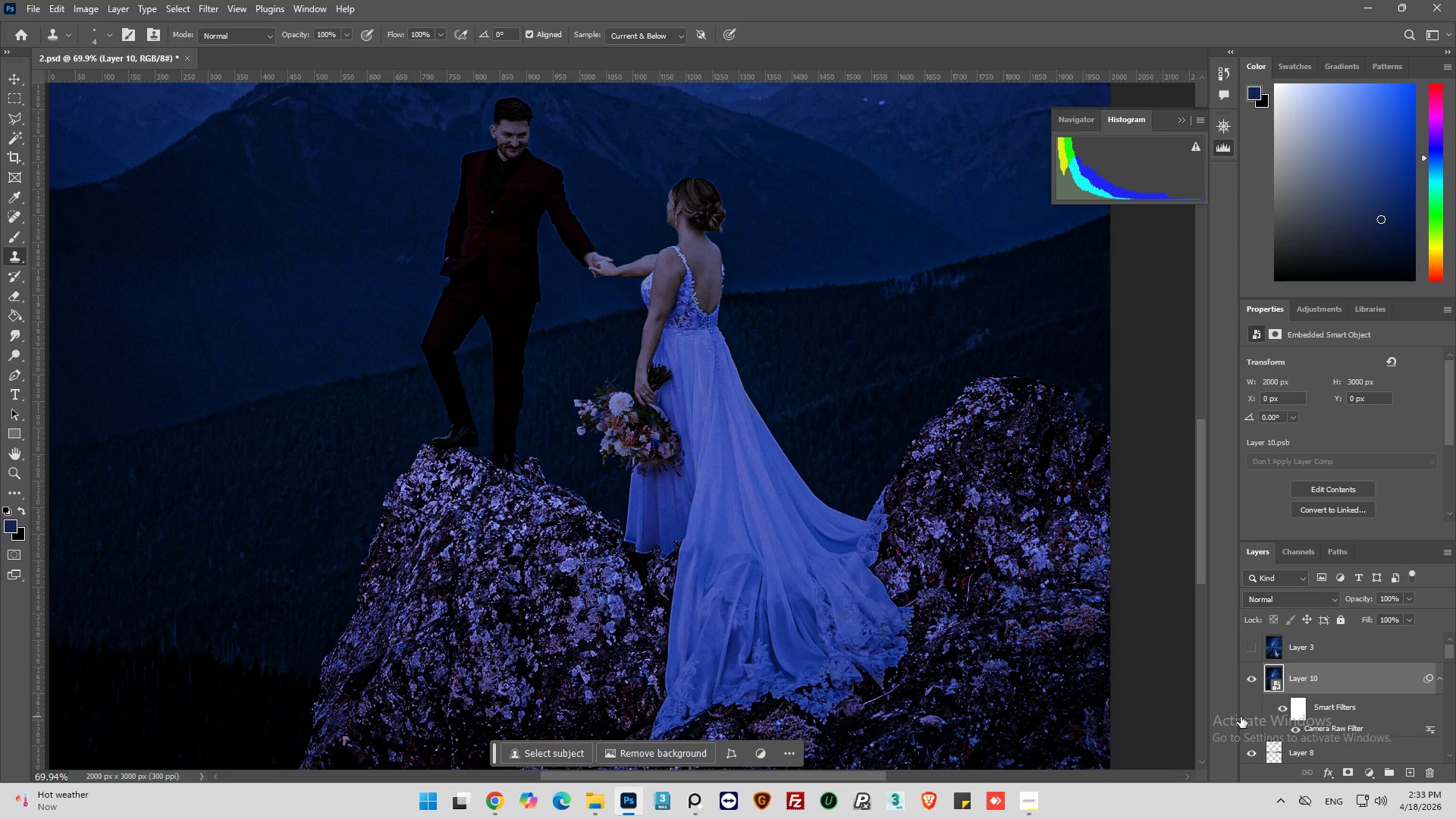 
key(Control+J)
 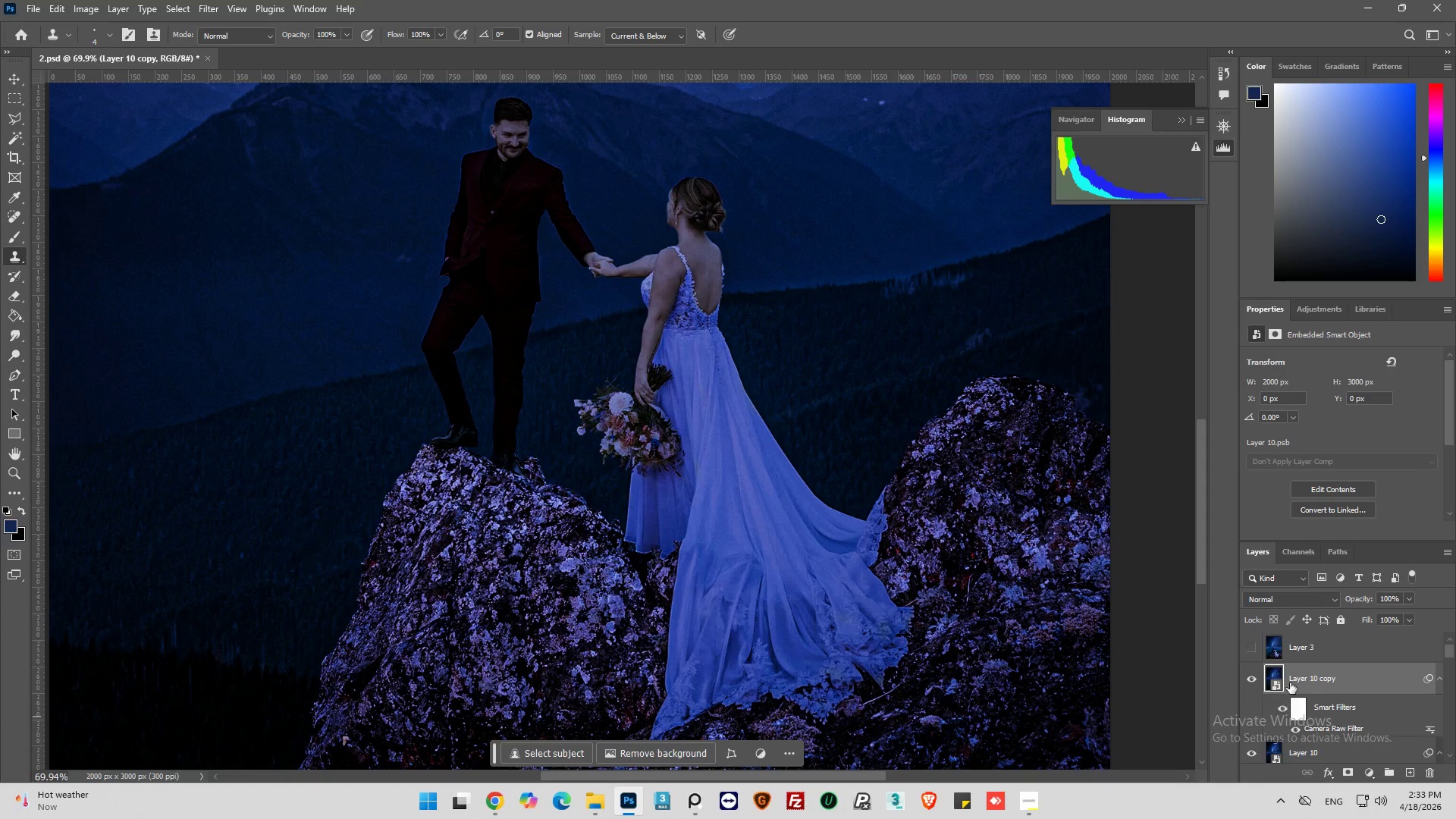 
right_click([1300, 676])
 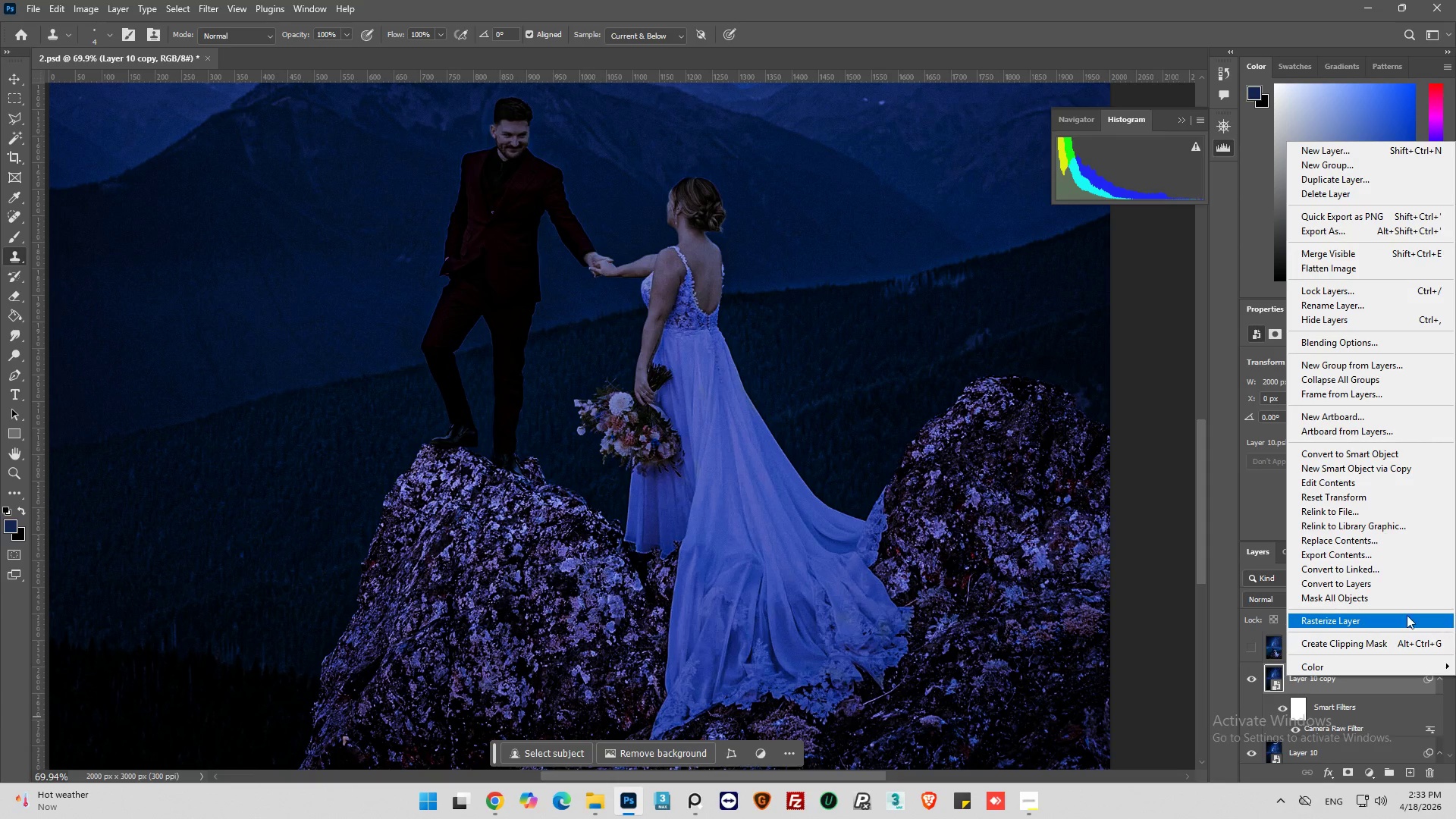 
left_click([1404, 615])
 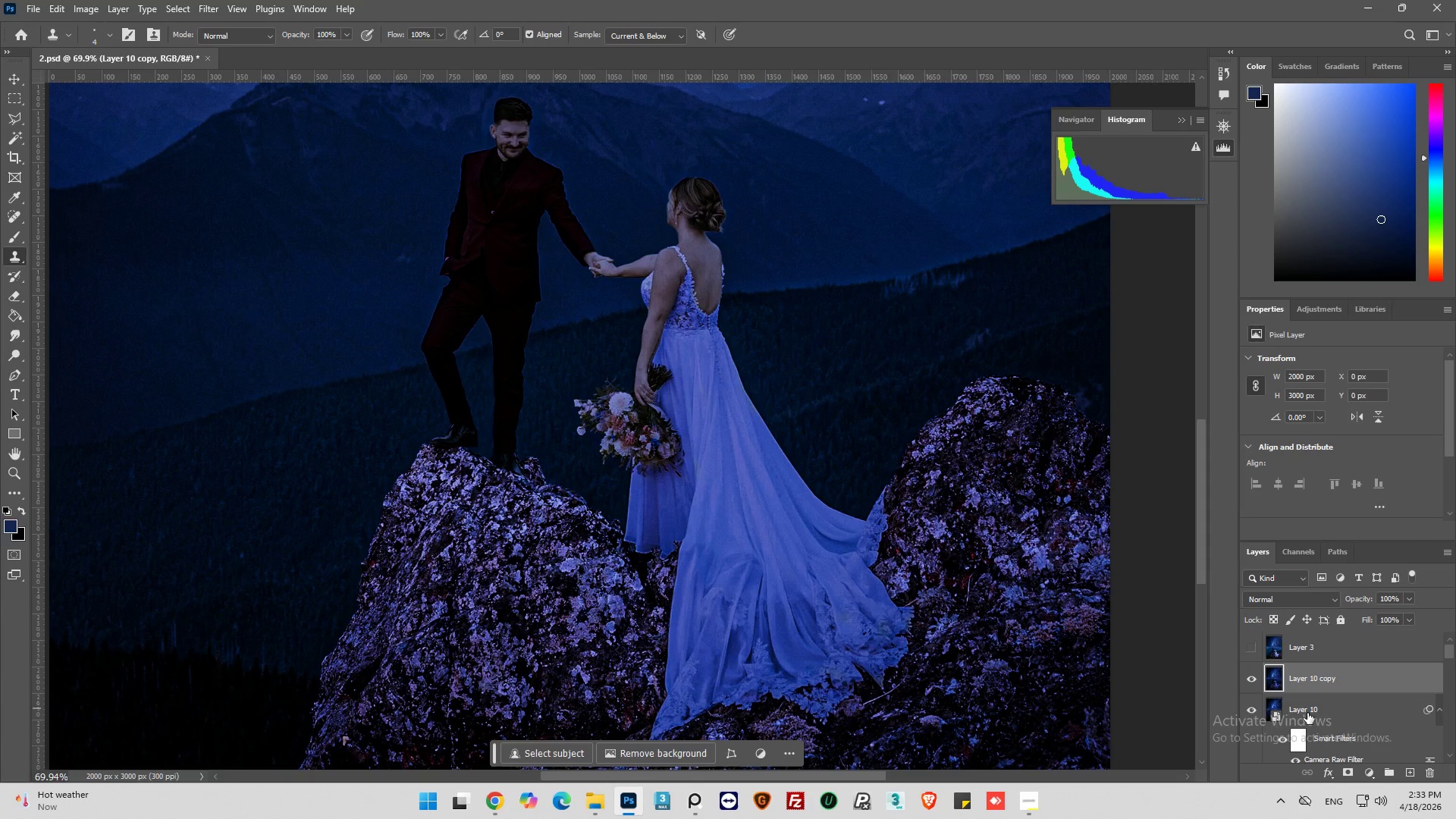 
left_click([1253, 709])
 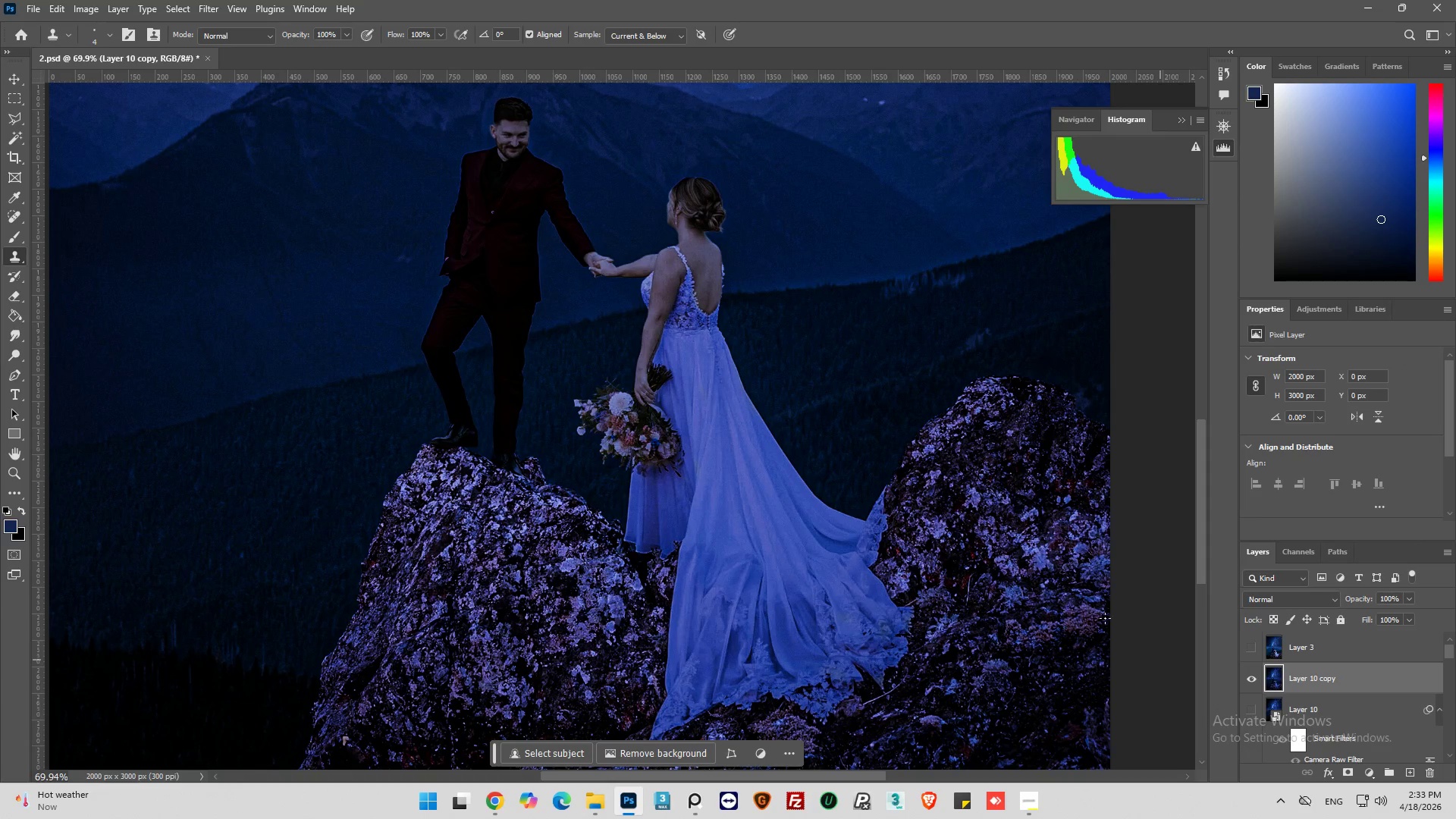 
hold_key(key=AltLeft, duration=0.42)
scroll: coordinate [1090, 545], scroll_direction: down, amount: 8.0
 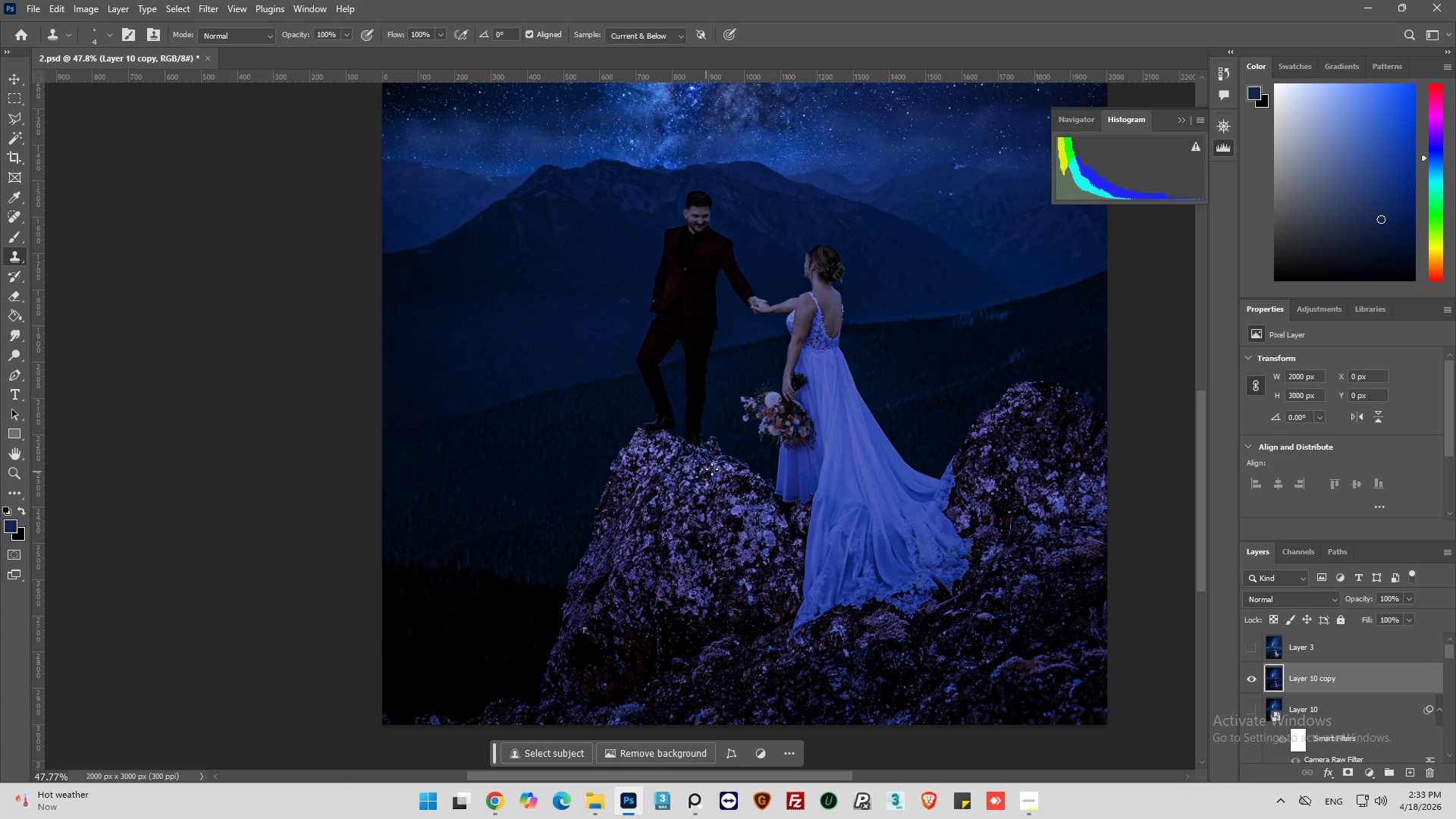 
hold_key(key=AltLeft, duration=0.36)
scroll: coordinate [811, 420], scroll_direction: up, amount: 4.0
 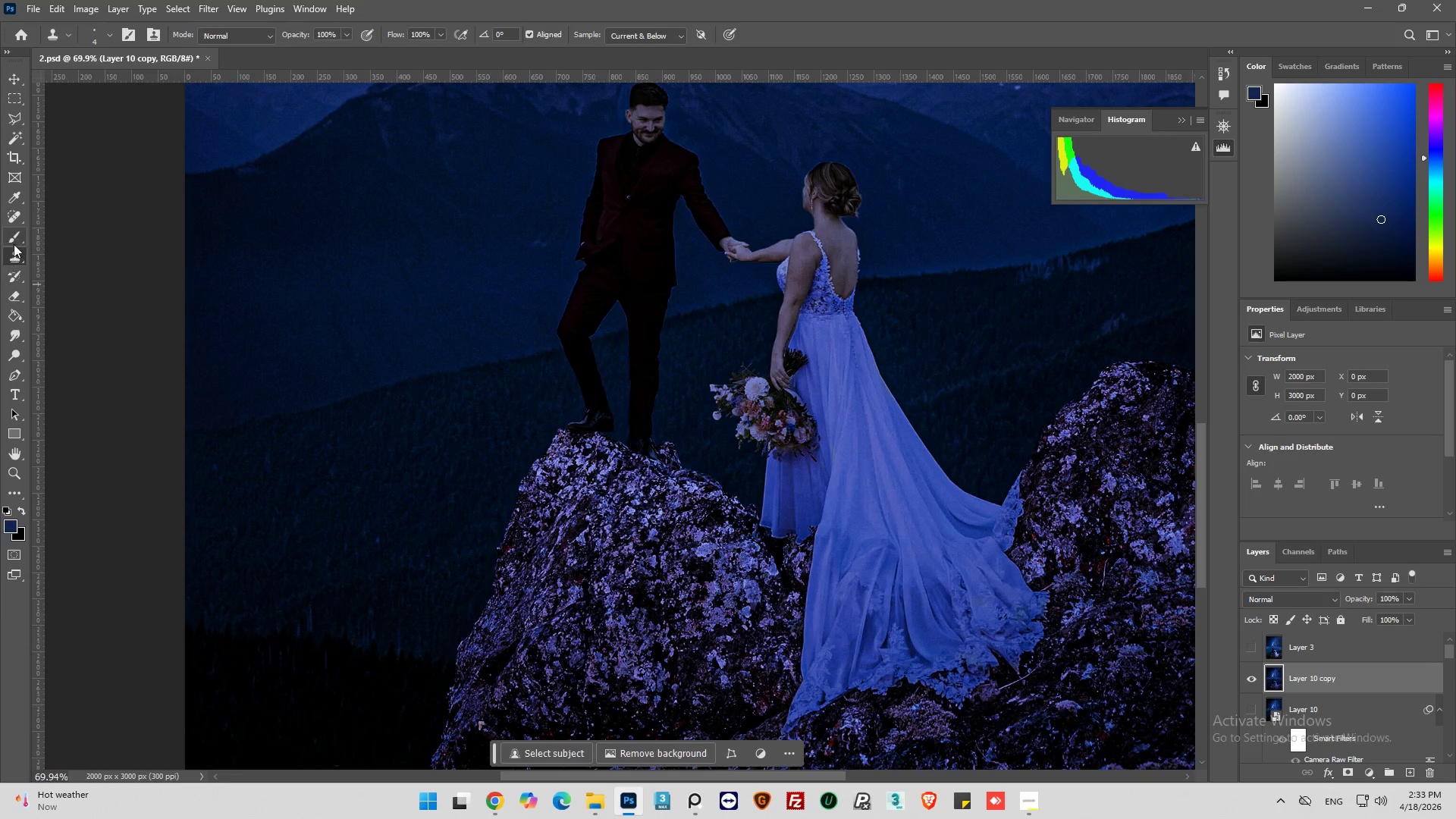 
left_click([13, 239])
 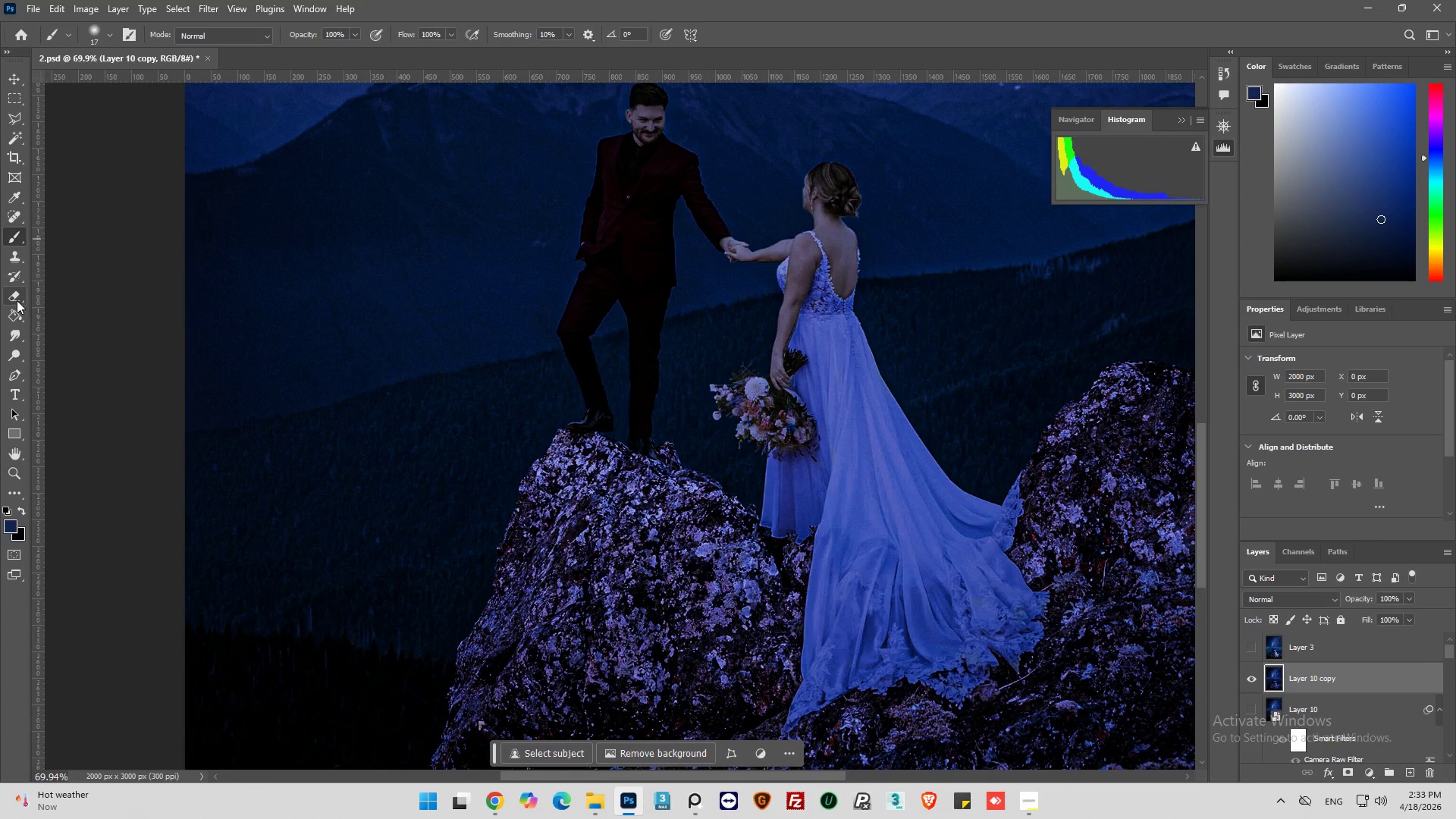 
left_click([12, 297])
 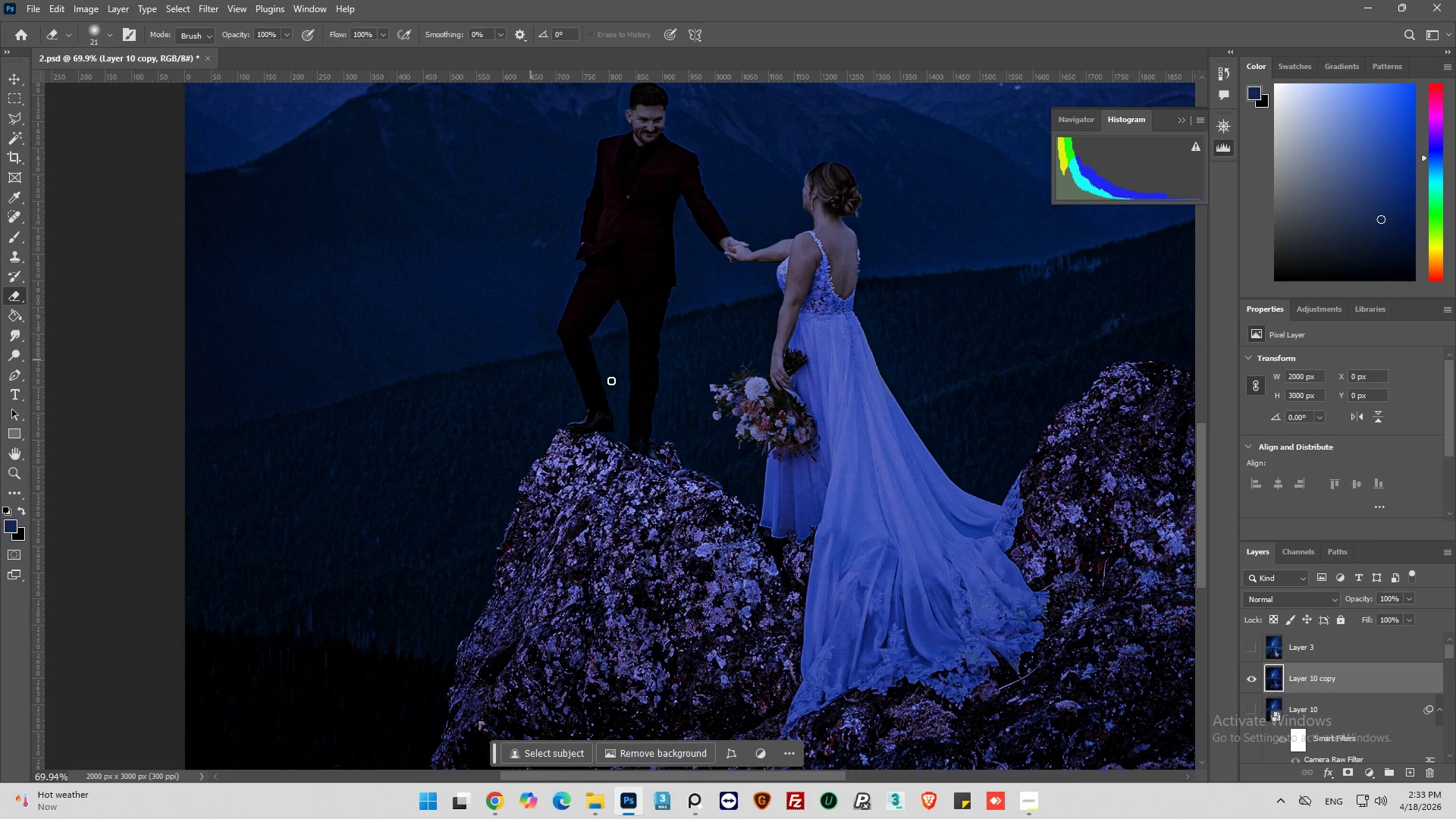 
hold_key(key=AltLeft, duration=0.53)
scroll: coordinate [884, 409], scroll_direction: up, amount: 4.0
 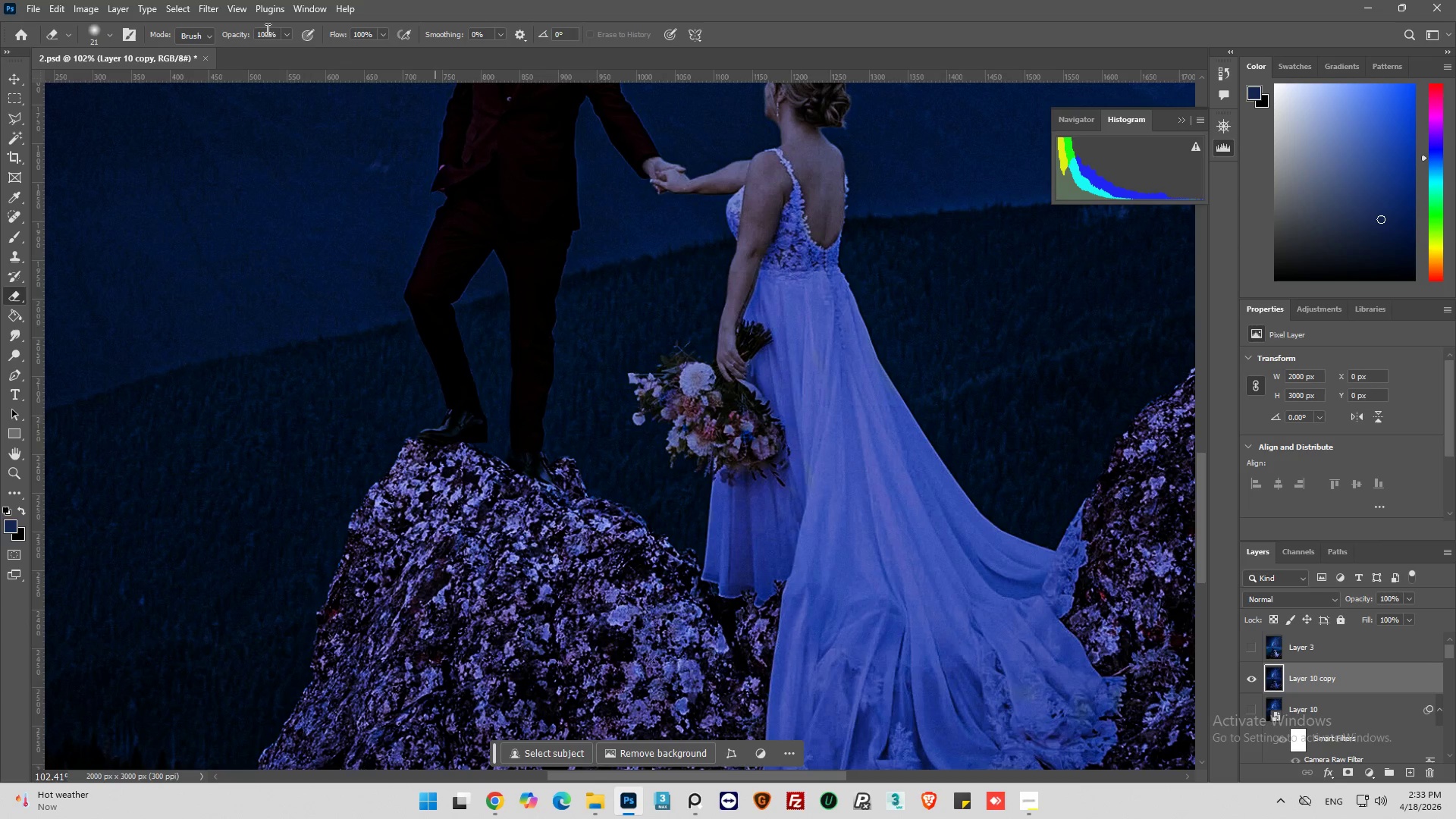 
double_click([269, 30])
 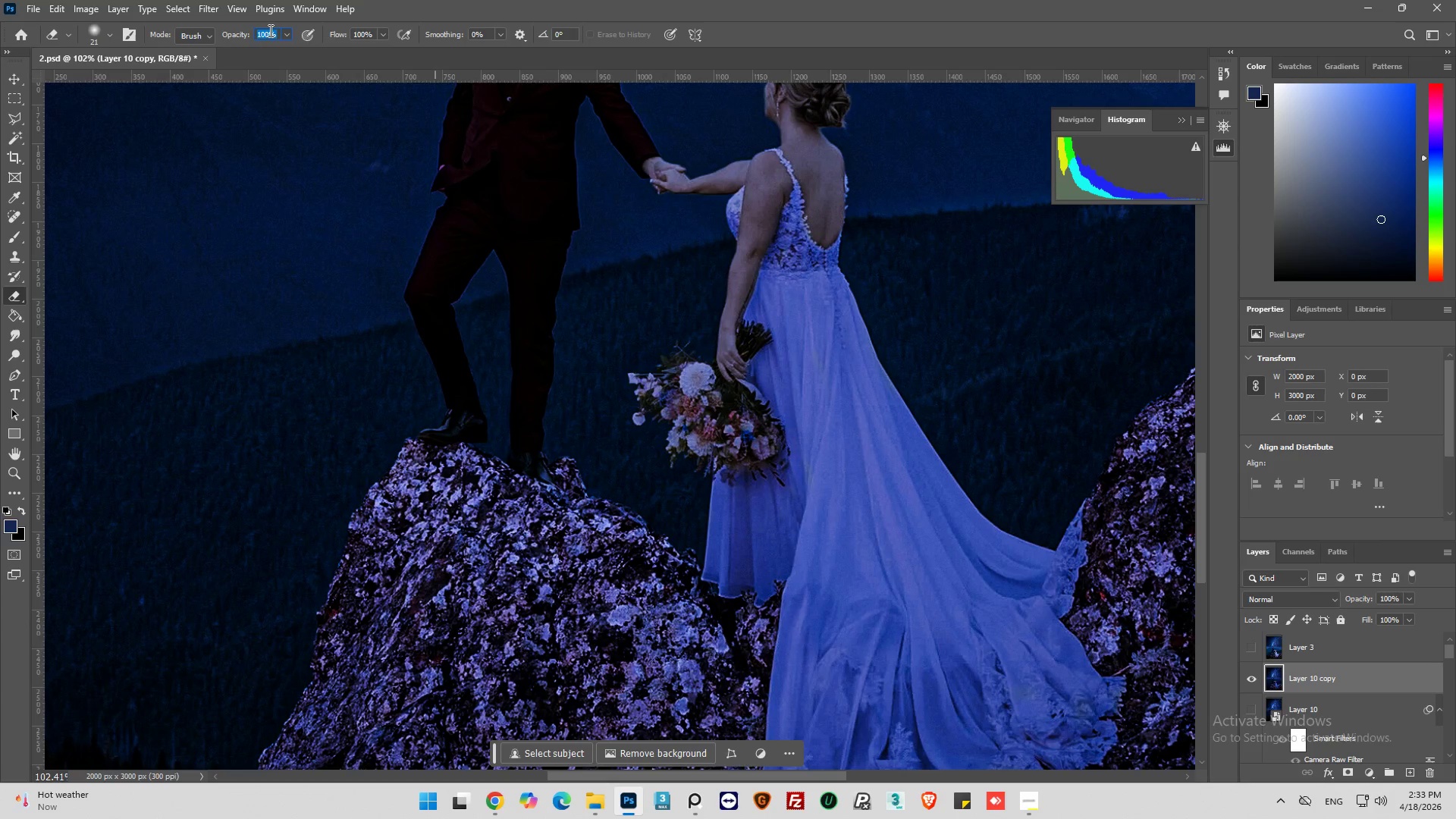 
type(50)
 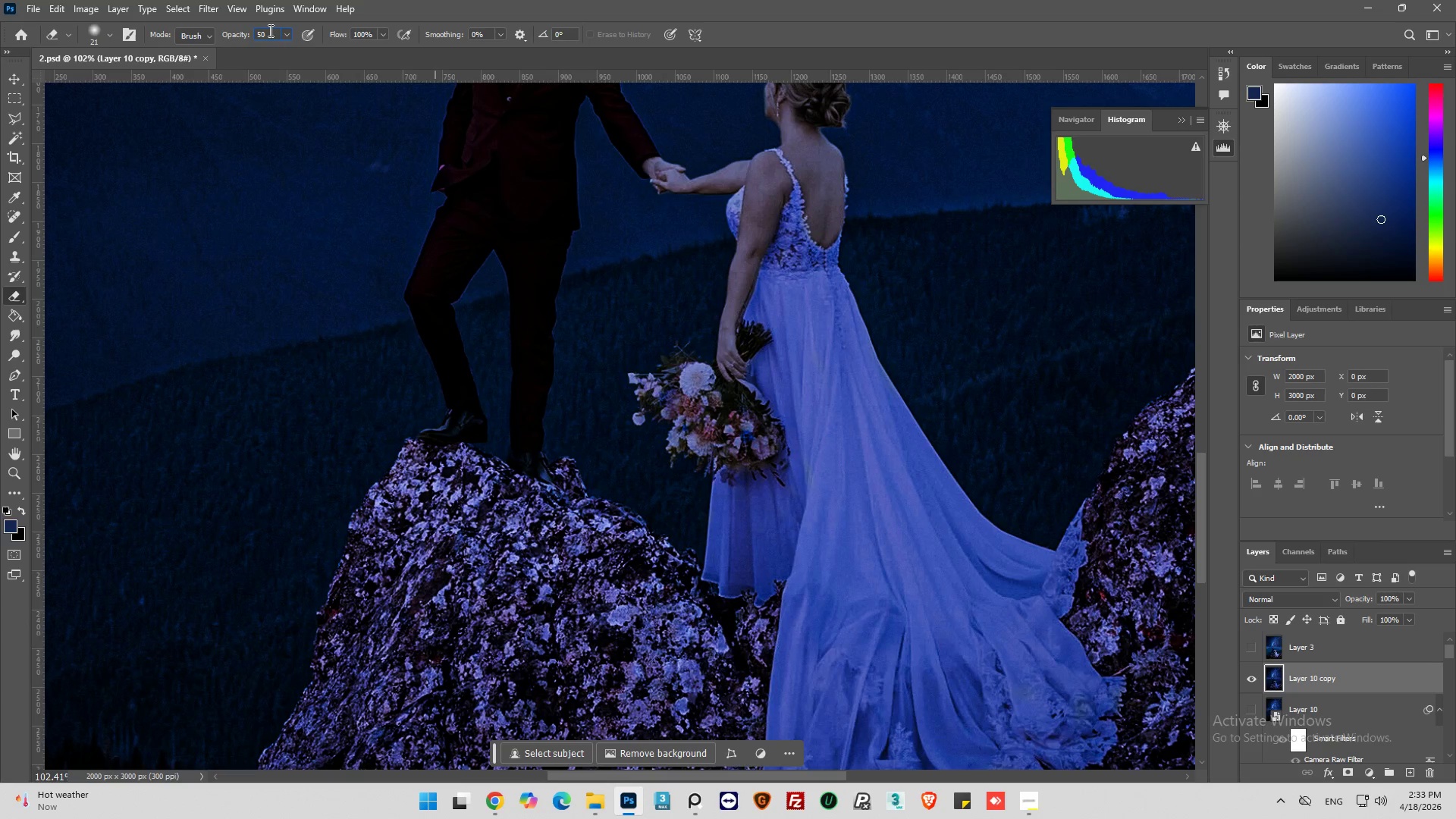 
key(Enter)
 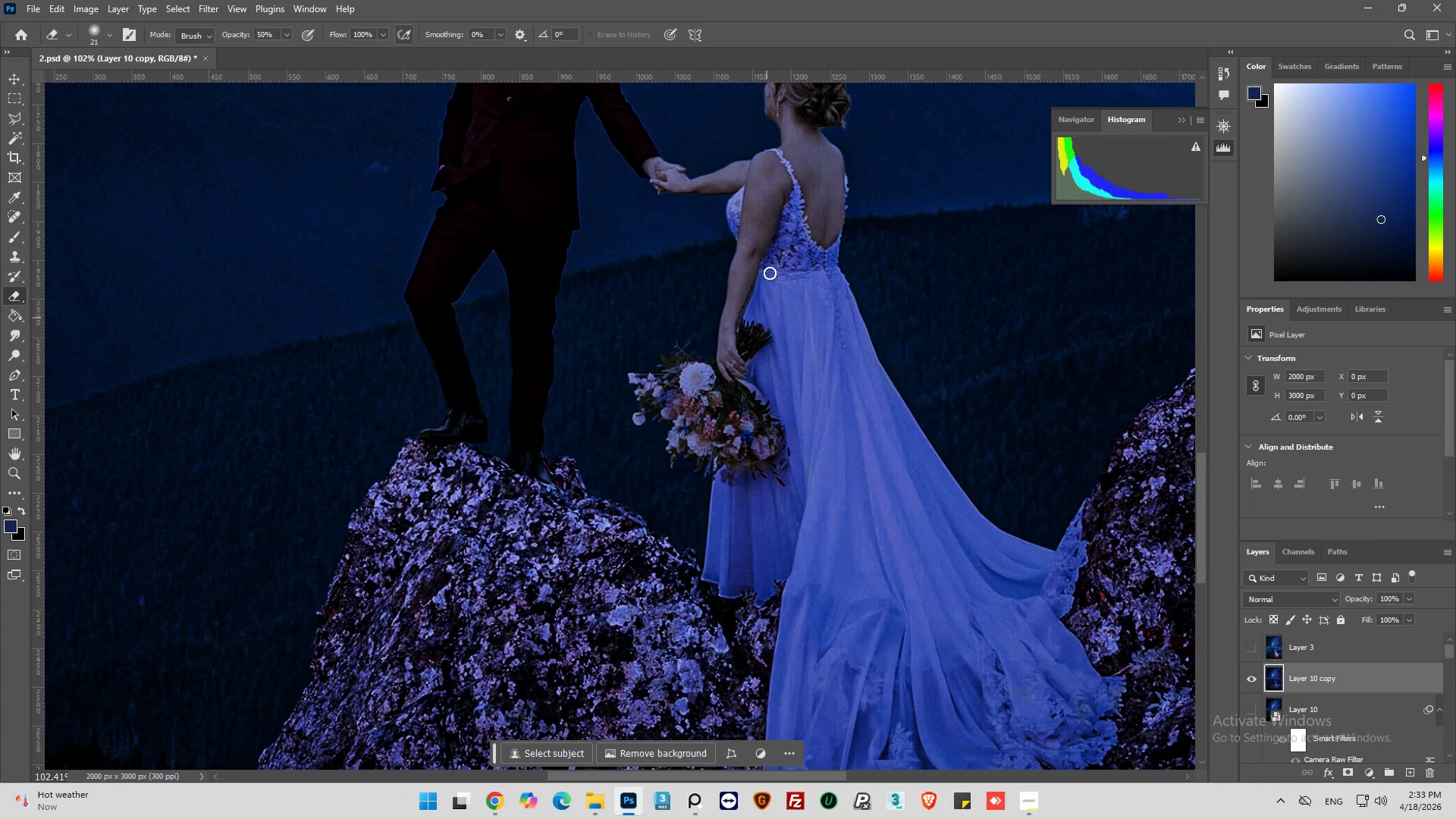 
hold_key(key=AltLeft, duration=0.45)
 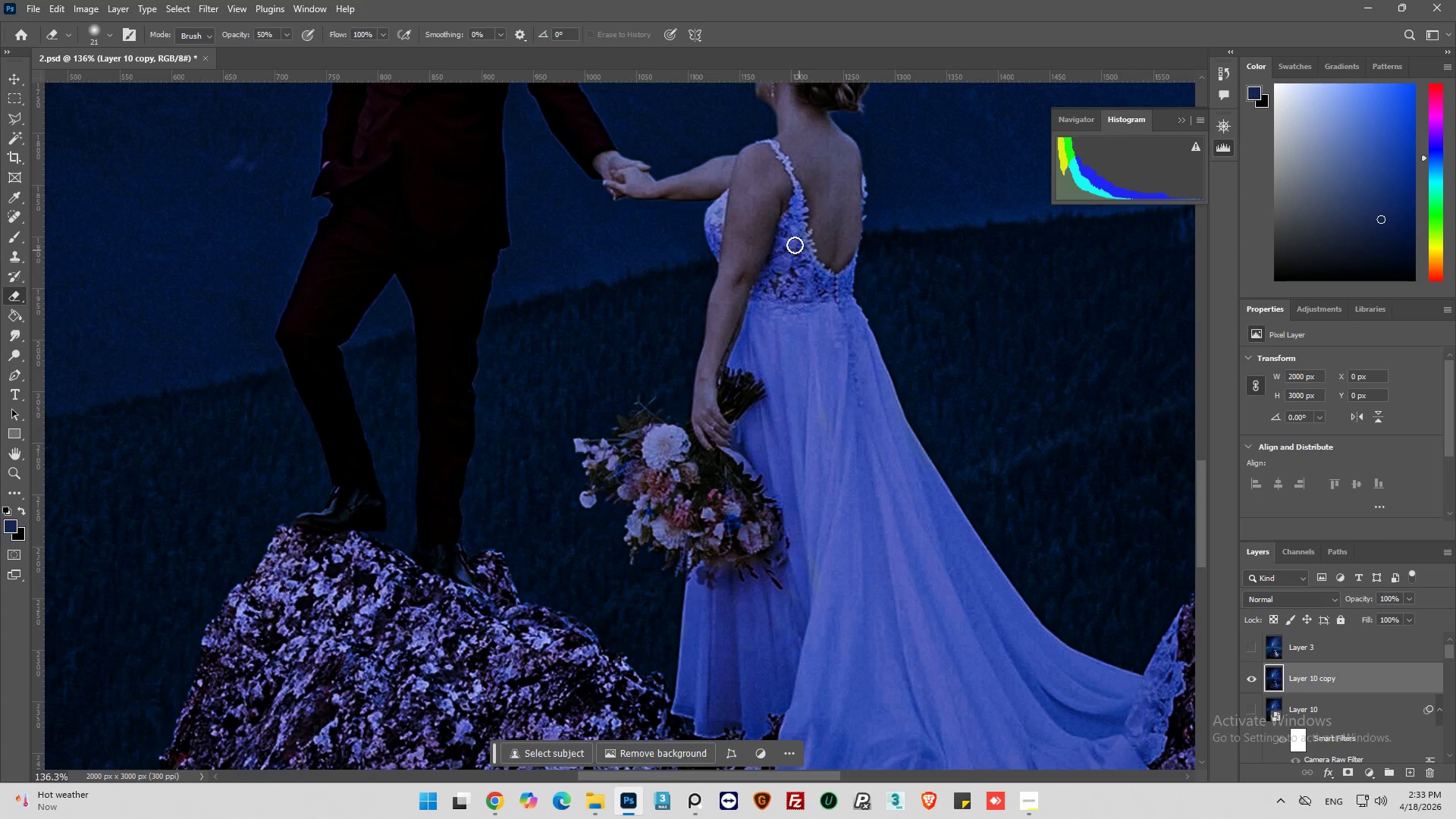 
left_click_drag(start_coordinate=[792, 241], to_coordinate=[817, 325])
 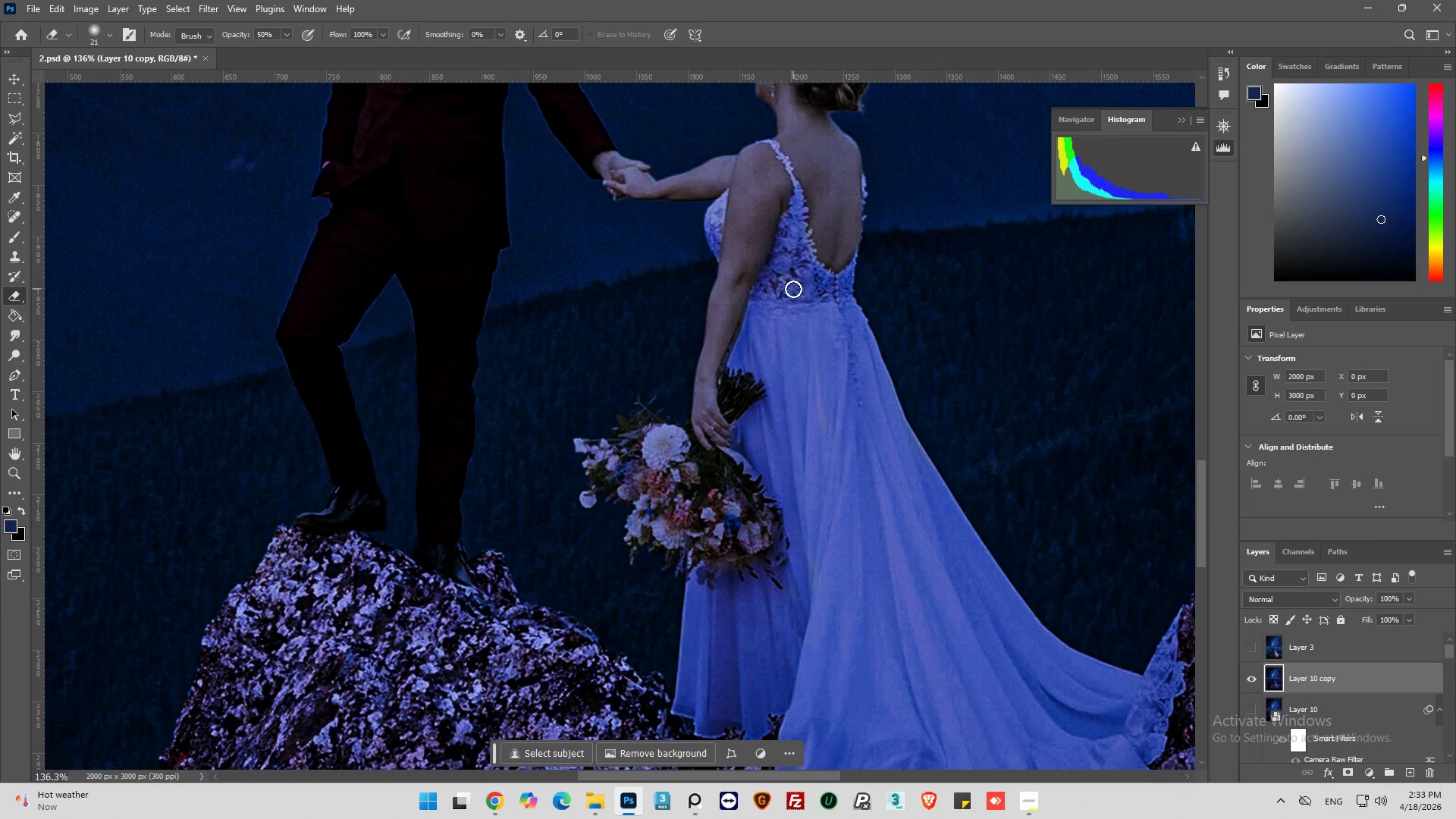 
scroll: coordinate [802, 277], scroll_direction: up, amount: 5.0
 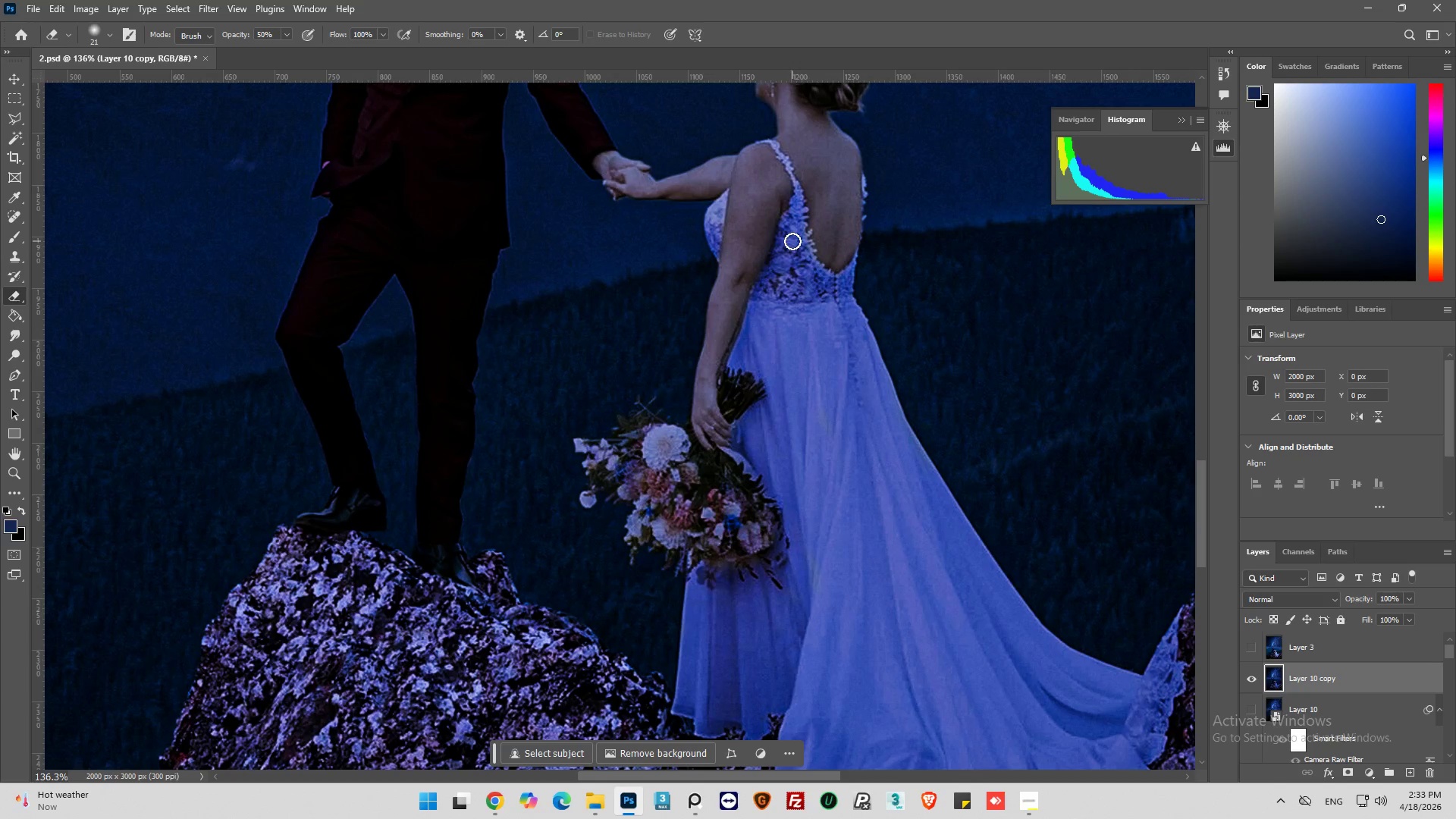 
left_click_drag(start_coordinate=[793, 289], to_coordinate=[823, 419])
 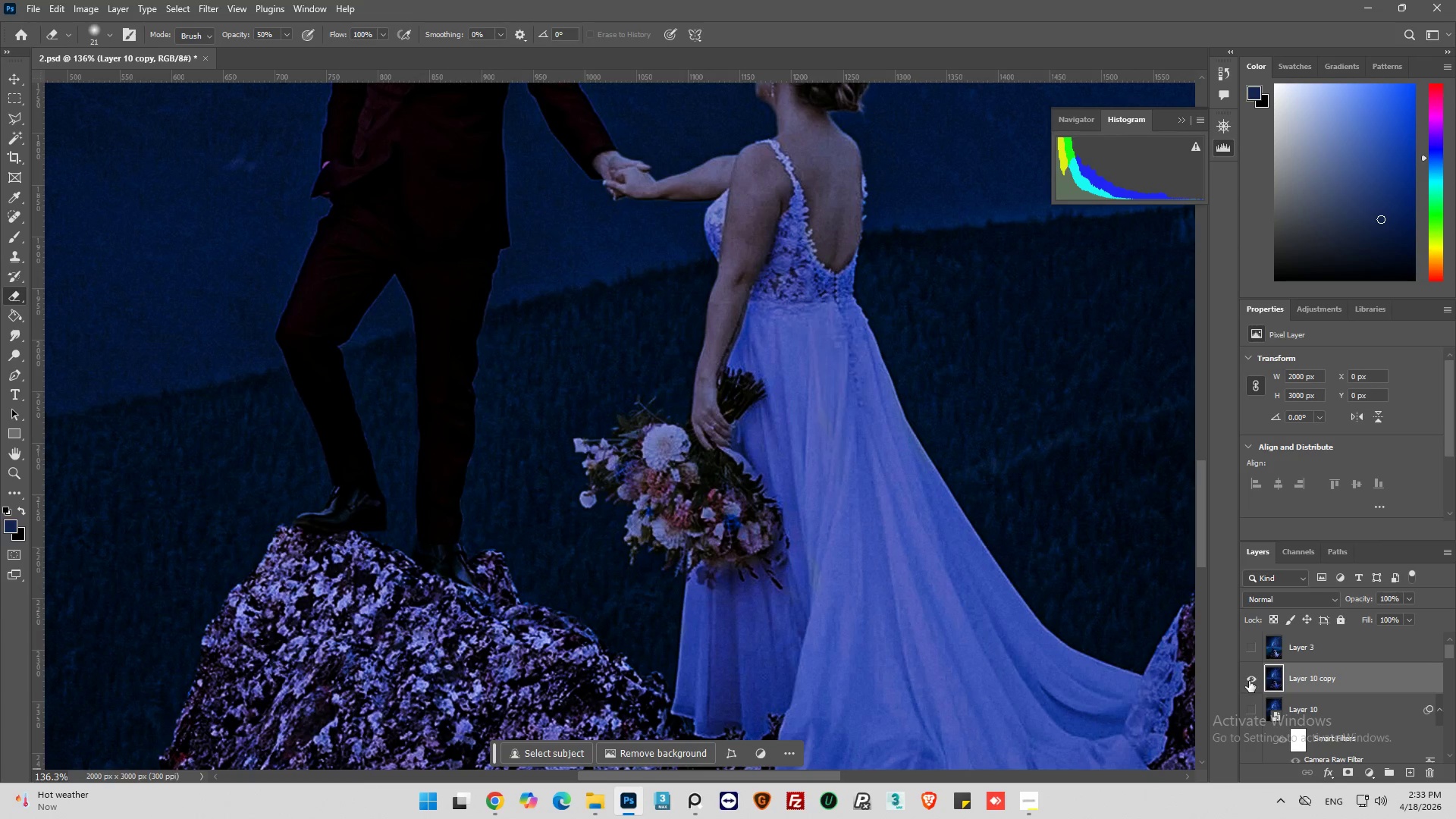 
left_click([1250, 681])
 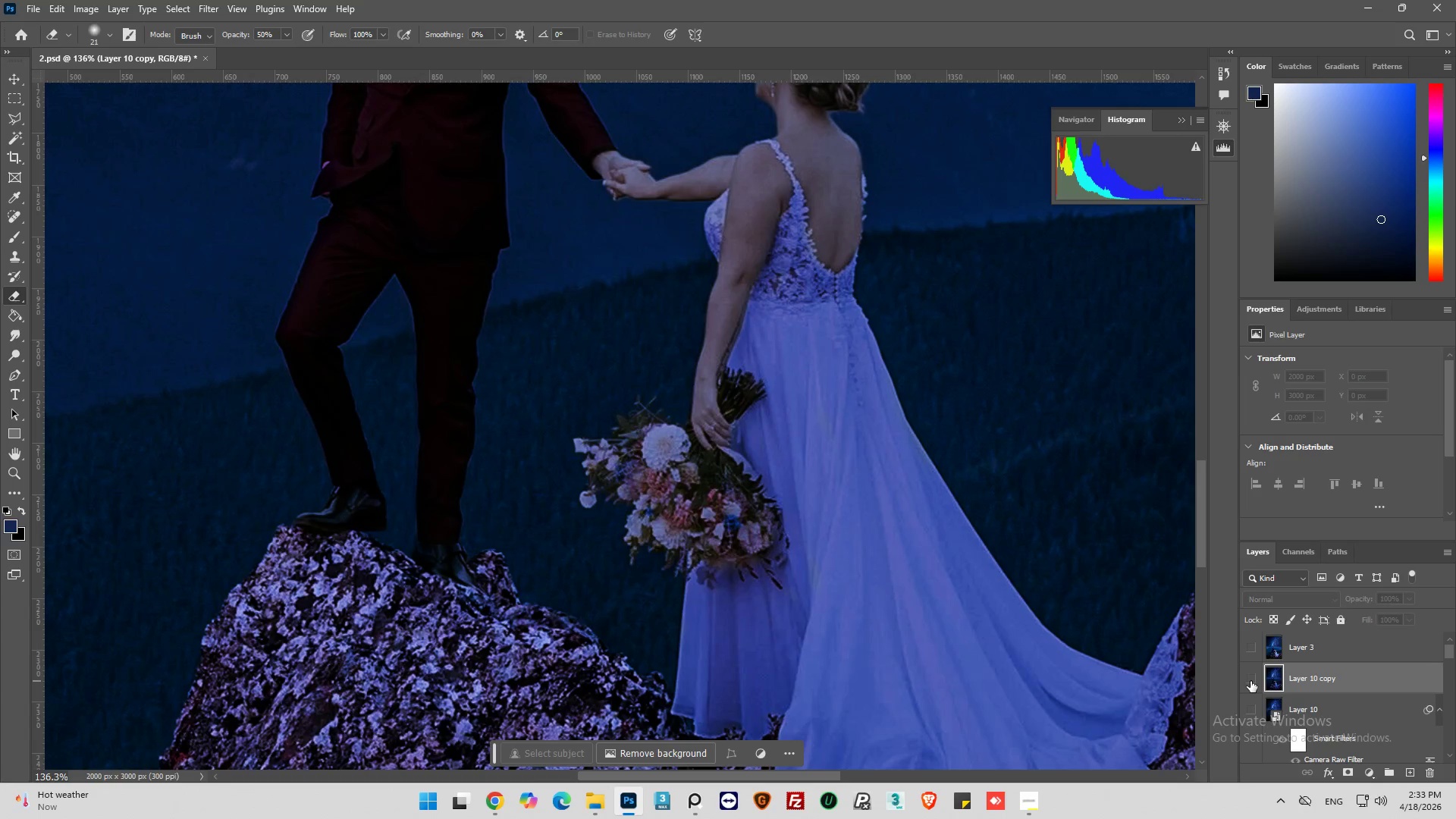 
left_click([1250, 681])
 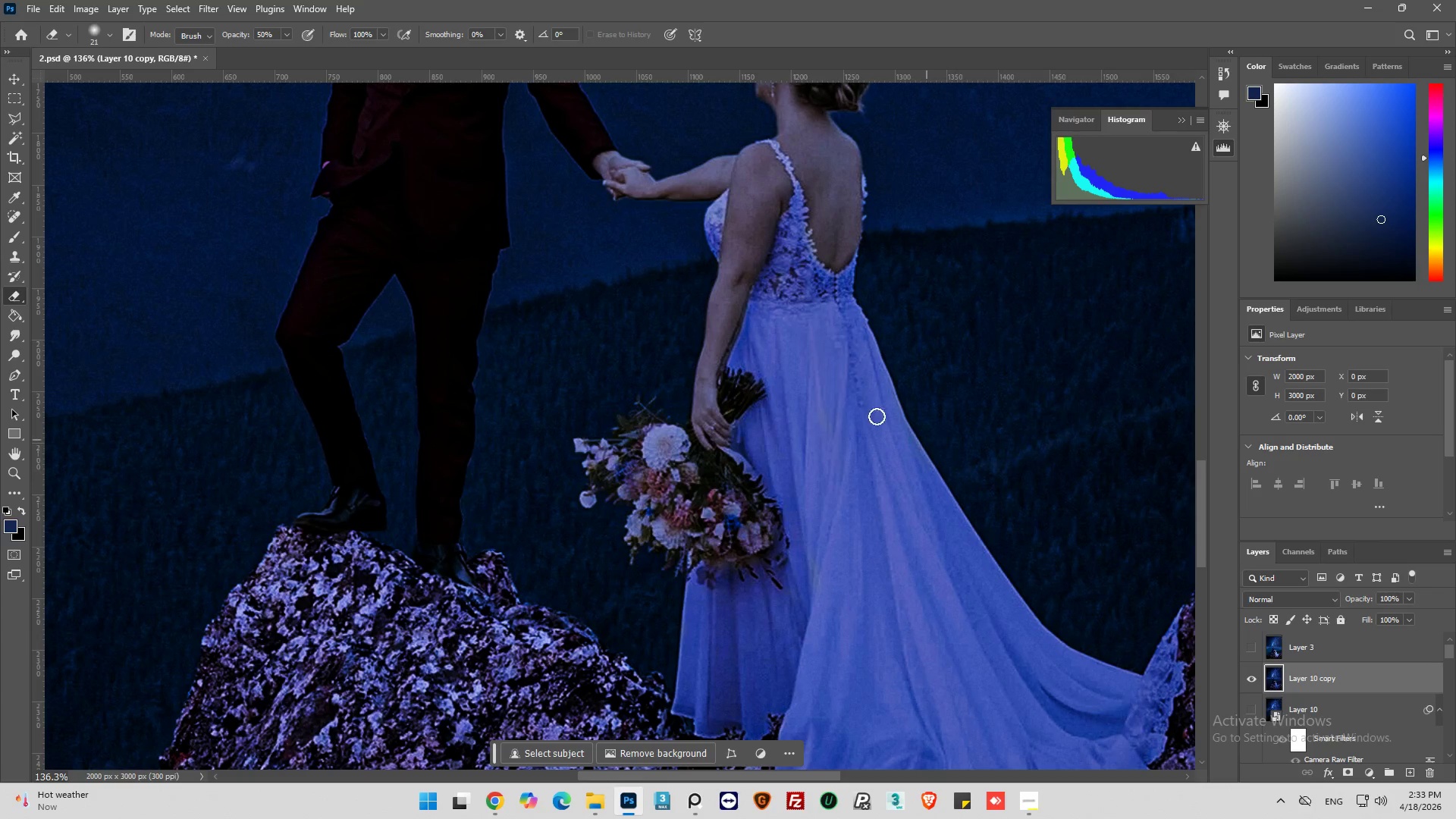 
left_click_drag(start_coordinate=[848, 350], to_coordinate=[901, 532])
 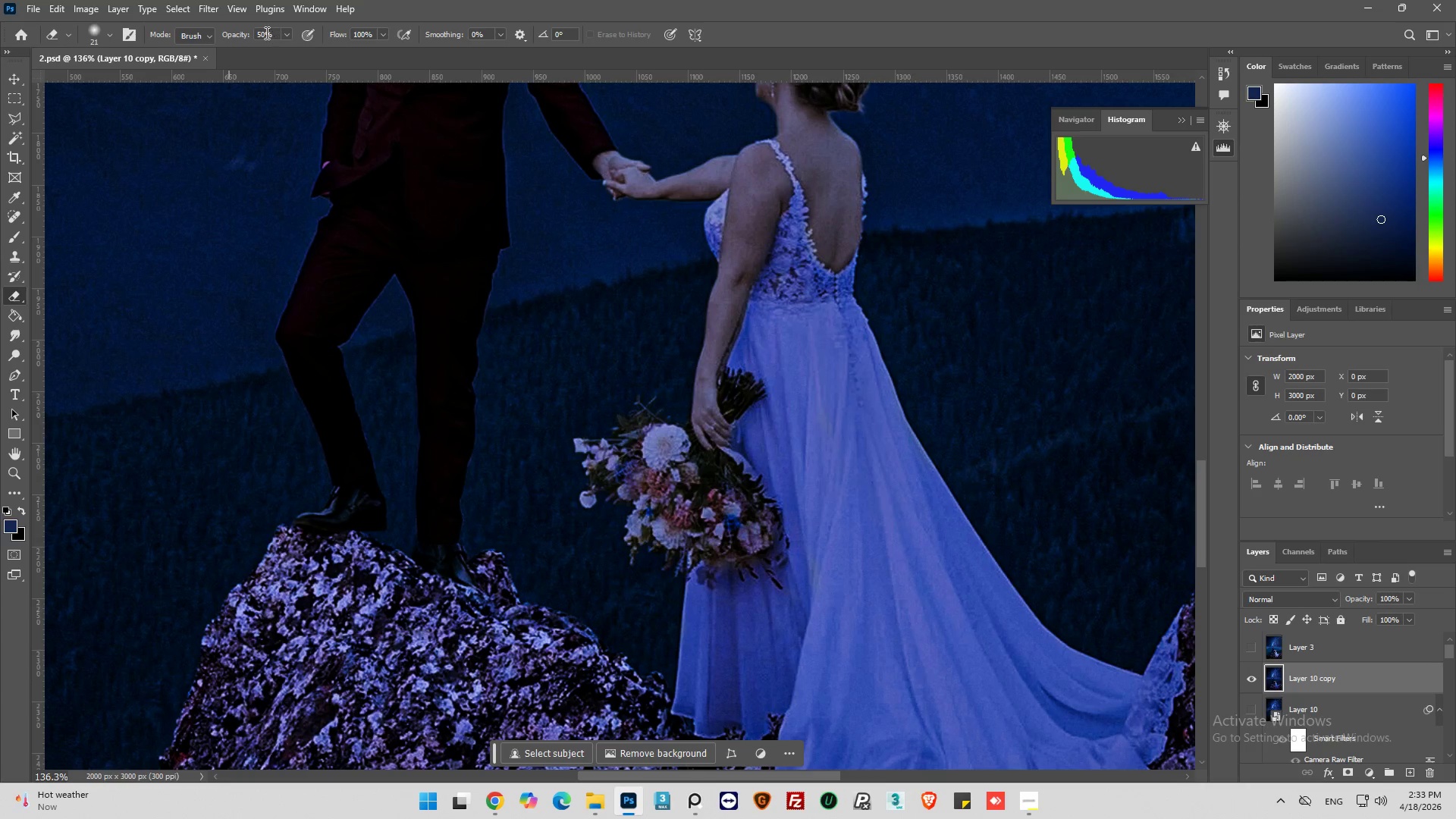 
double_click([265, 33])
 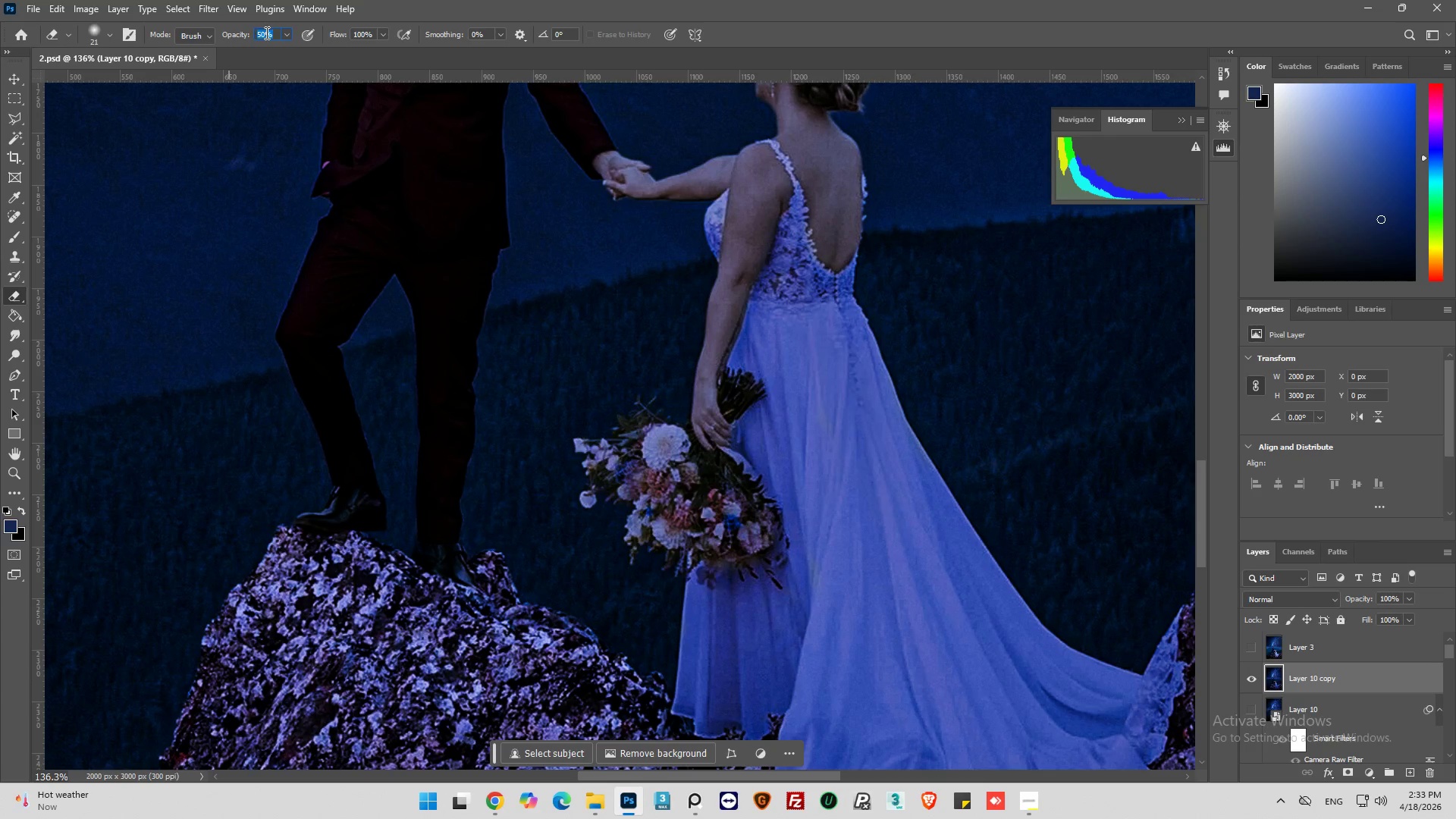 
type(100)
 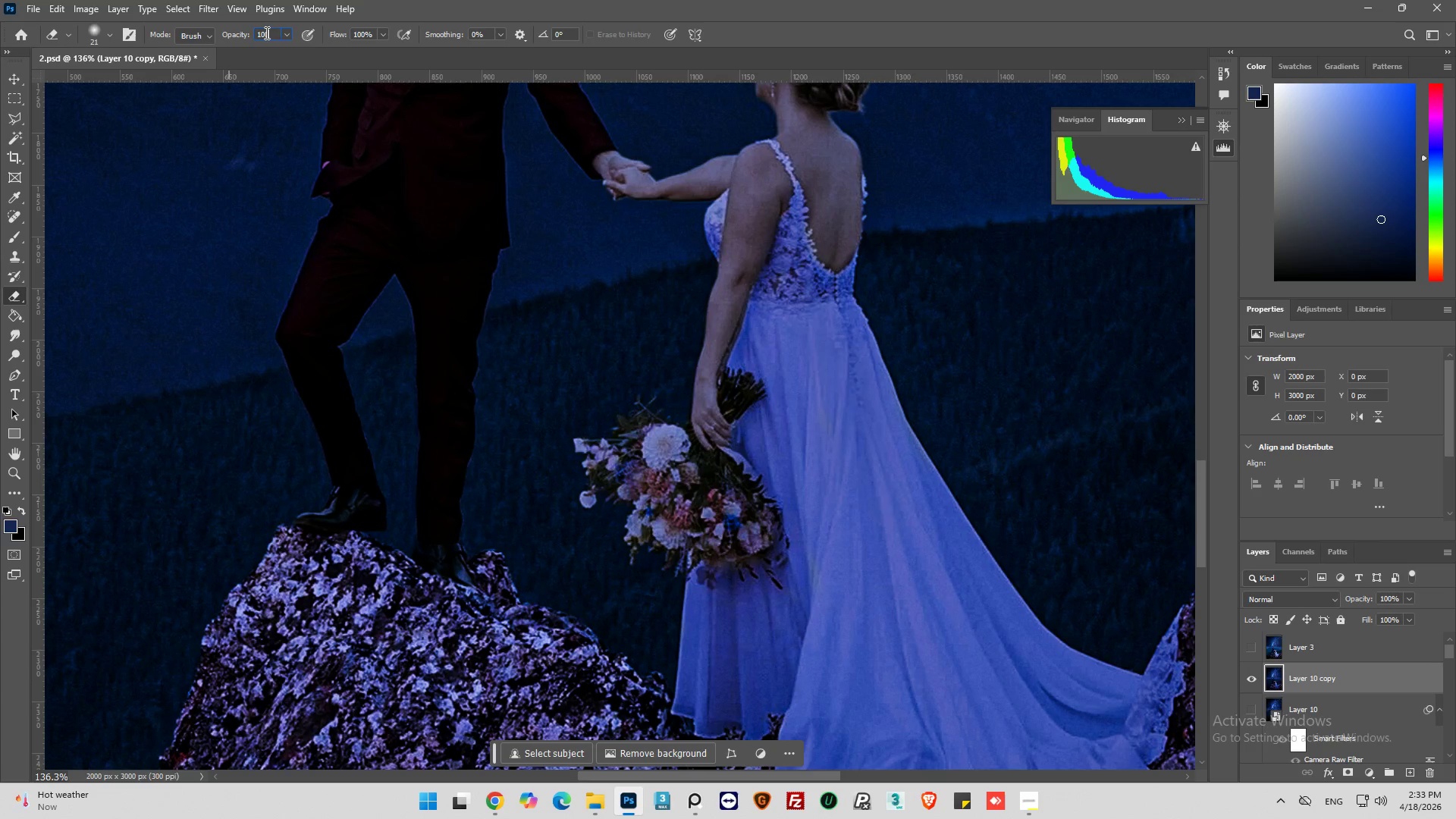 
key(Enter)
 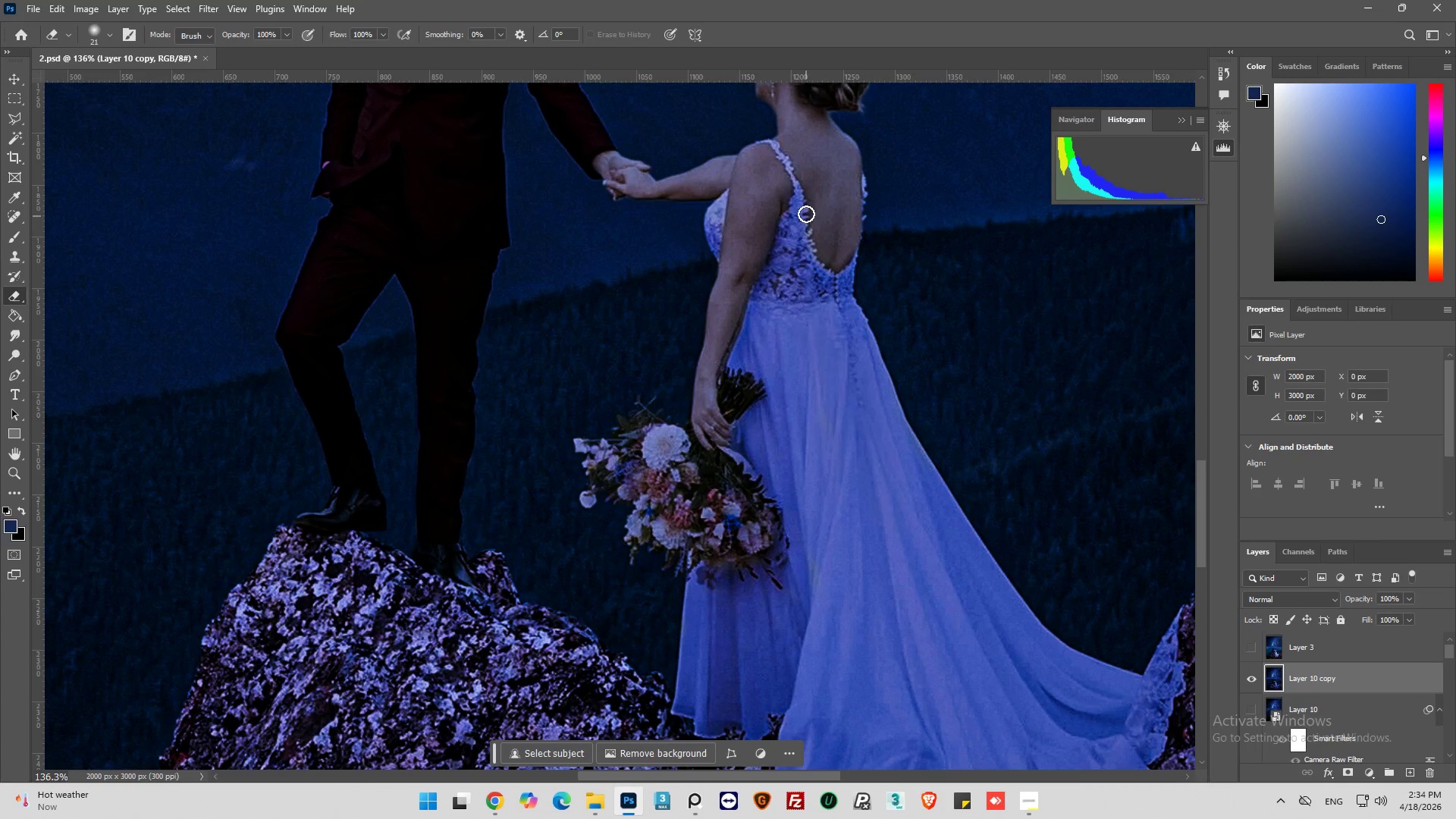 
left_click_drag(start_coordinate=[799, 201], to_coordinate=[752, 689])
 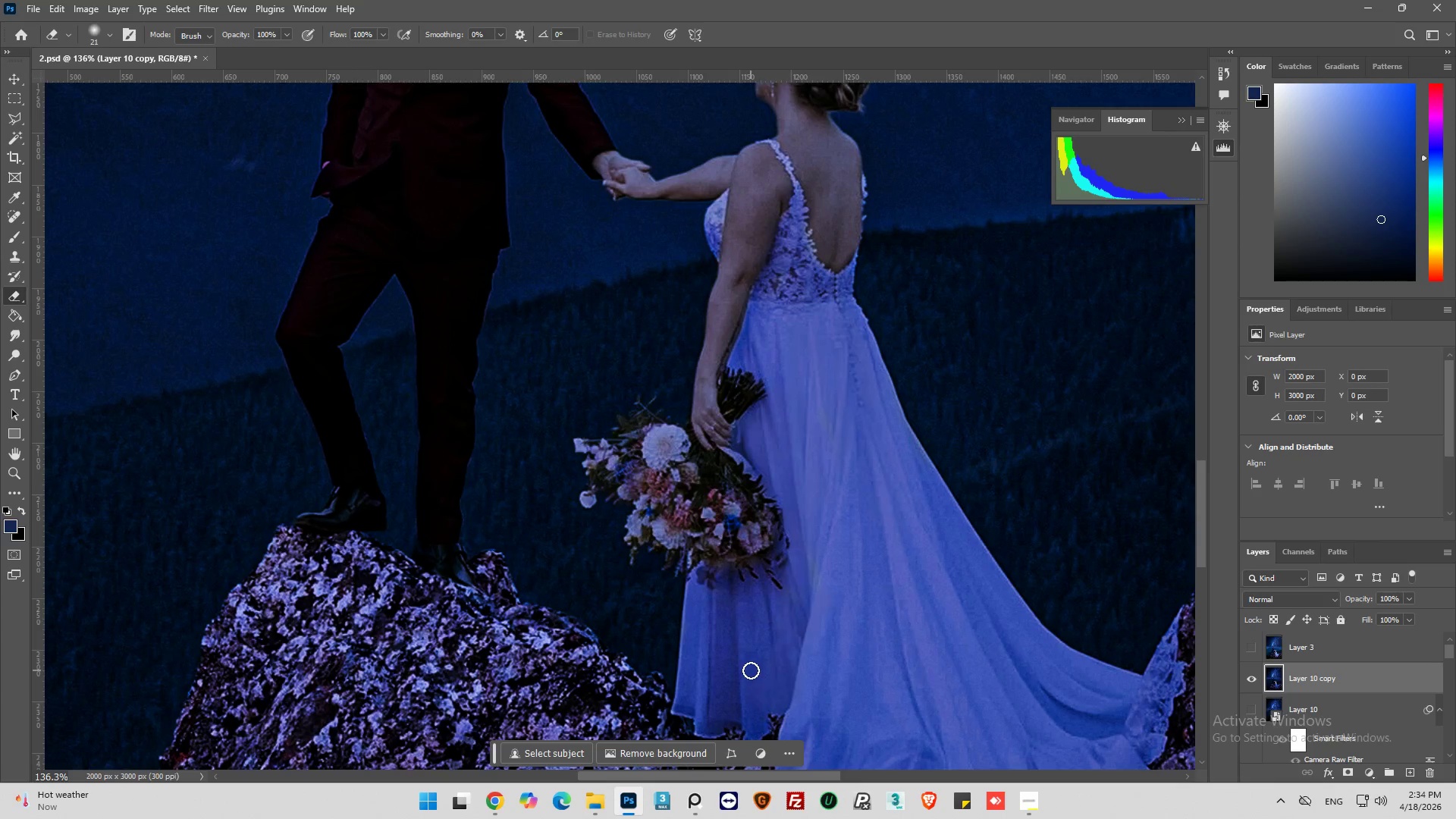 
key(Alt+AltLeft)
 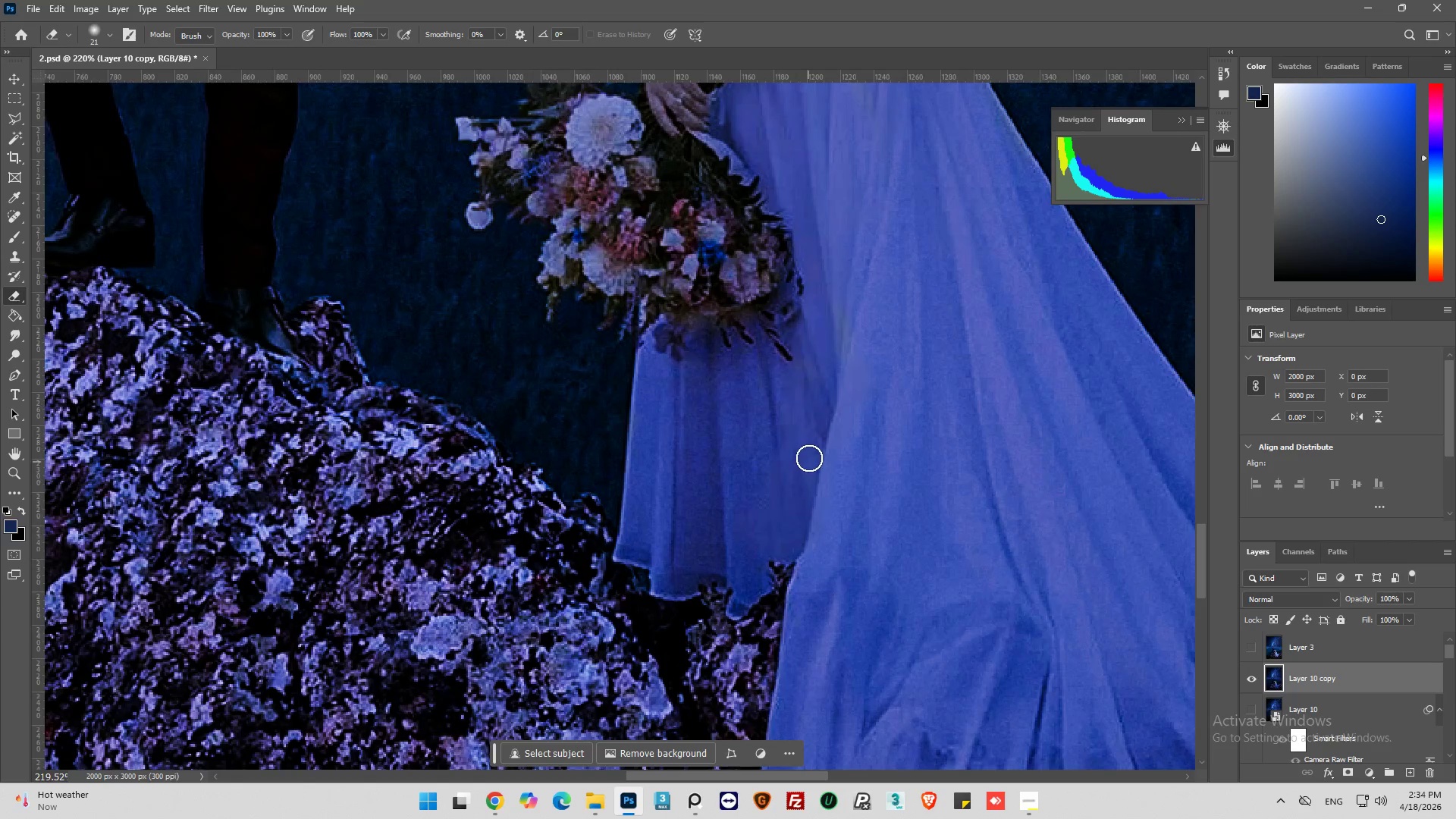 
left_click_drag(start_coordinate=[809, 446], to_coordinate=[799, 665])
 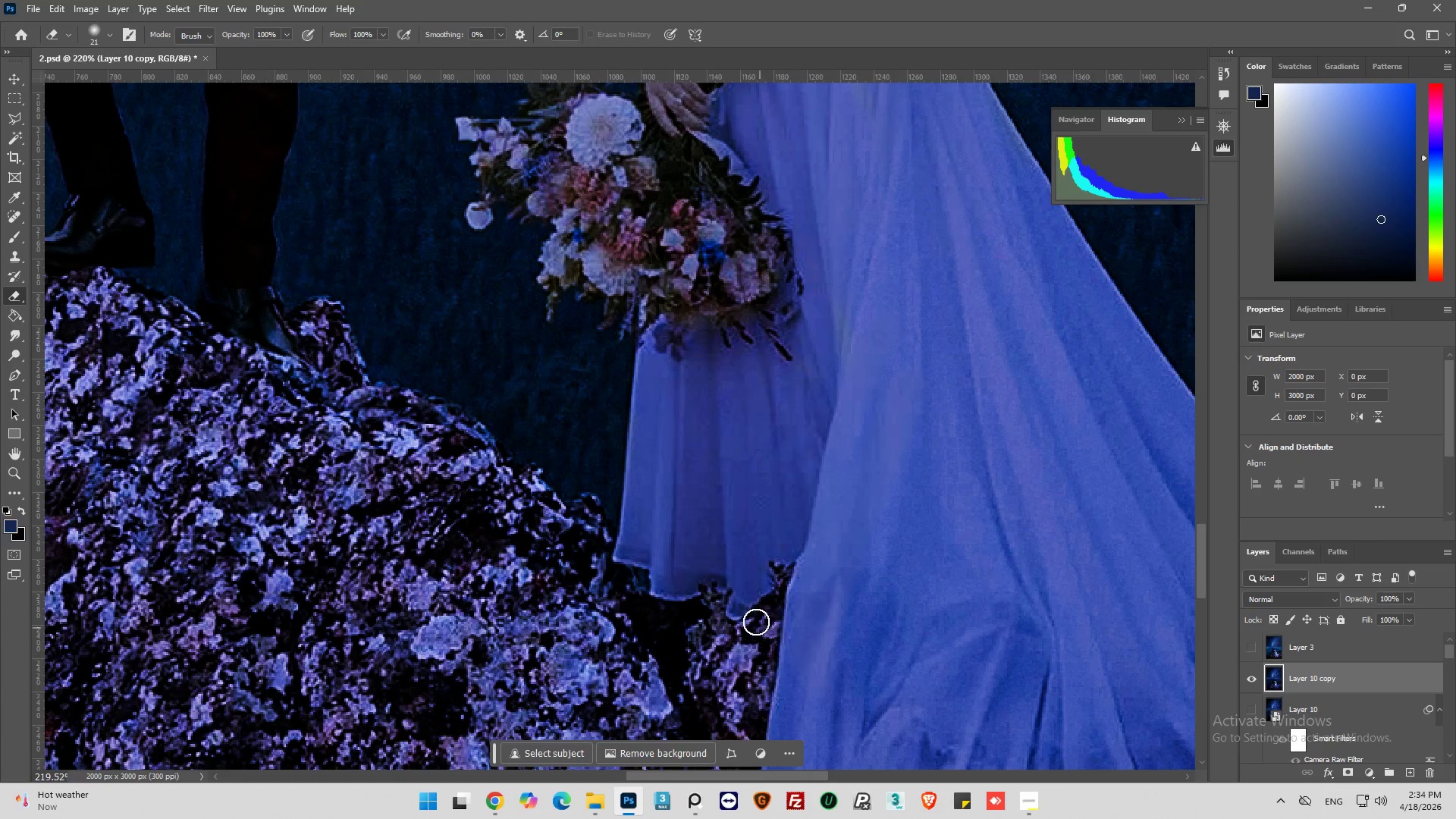 
scroll: coordinate [767, 580], scroll_direction: down, amount: 7.0
 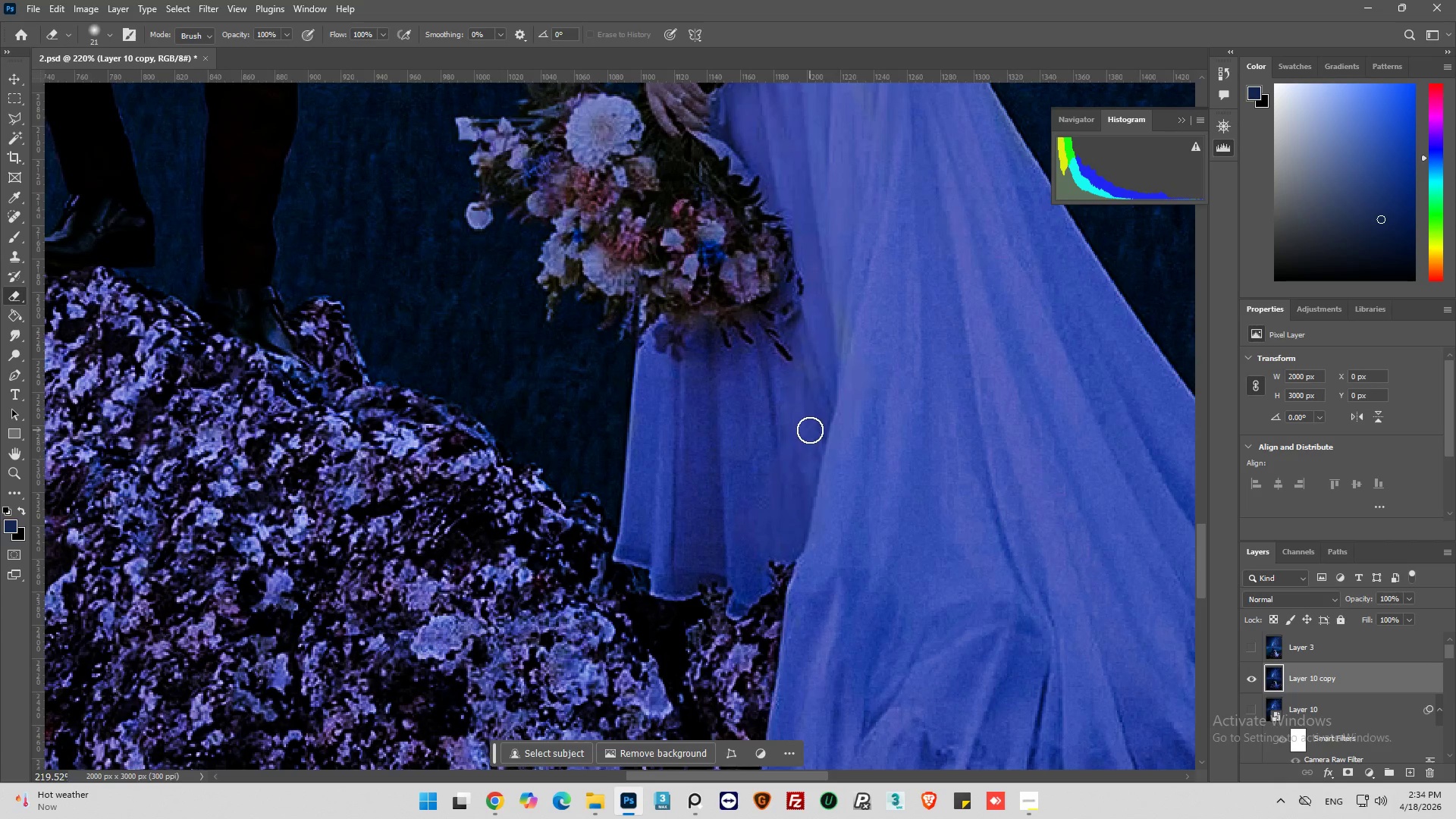 
hold_key(key=AltLeft, duration=0.33)
 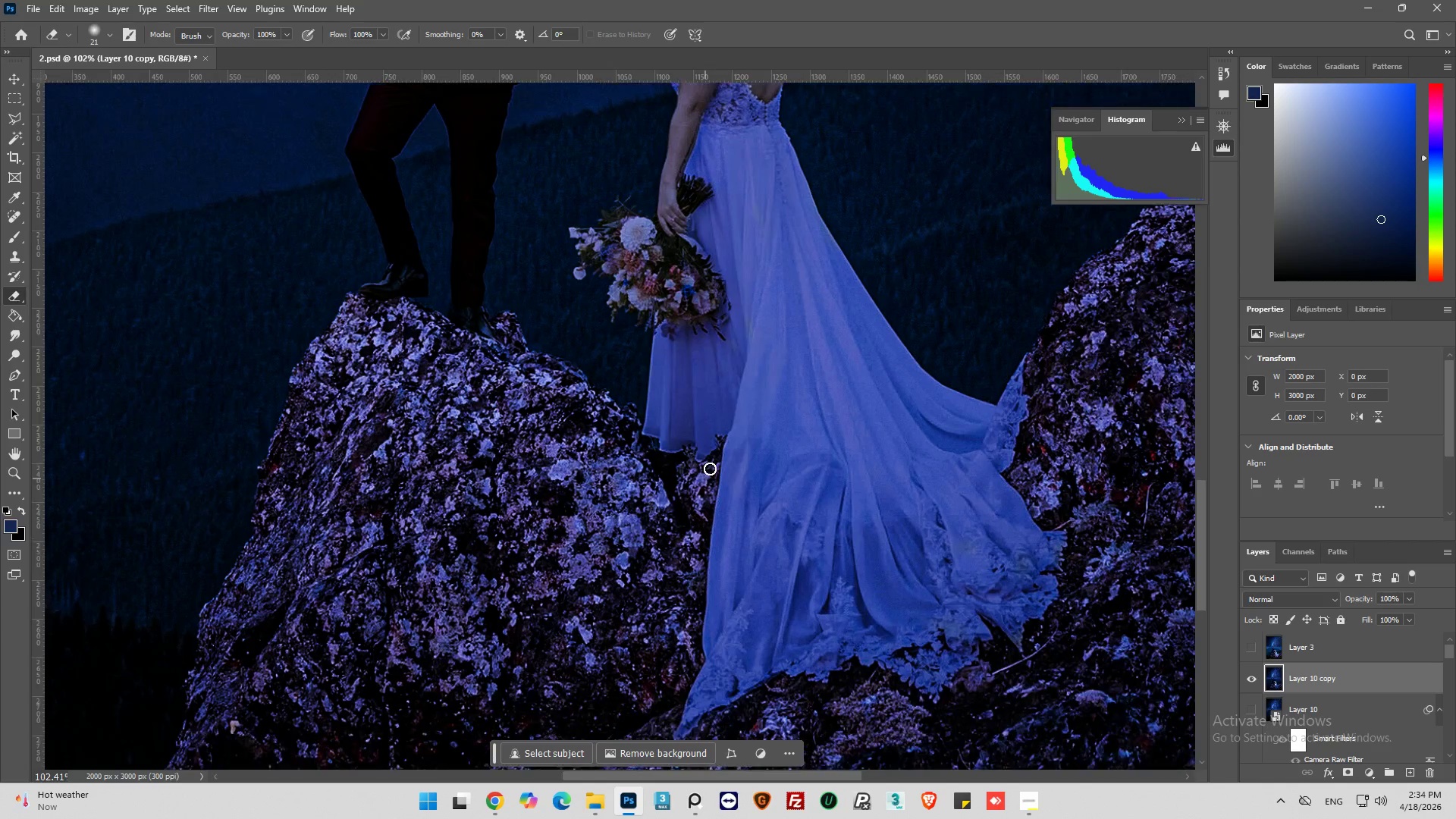 
left_click_drag(start_coordinate=[741, 444], to_coordinate=[921, 428])
 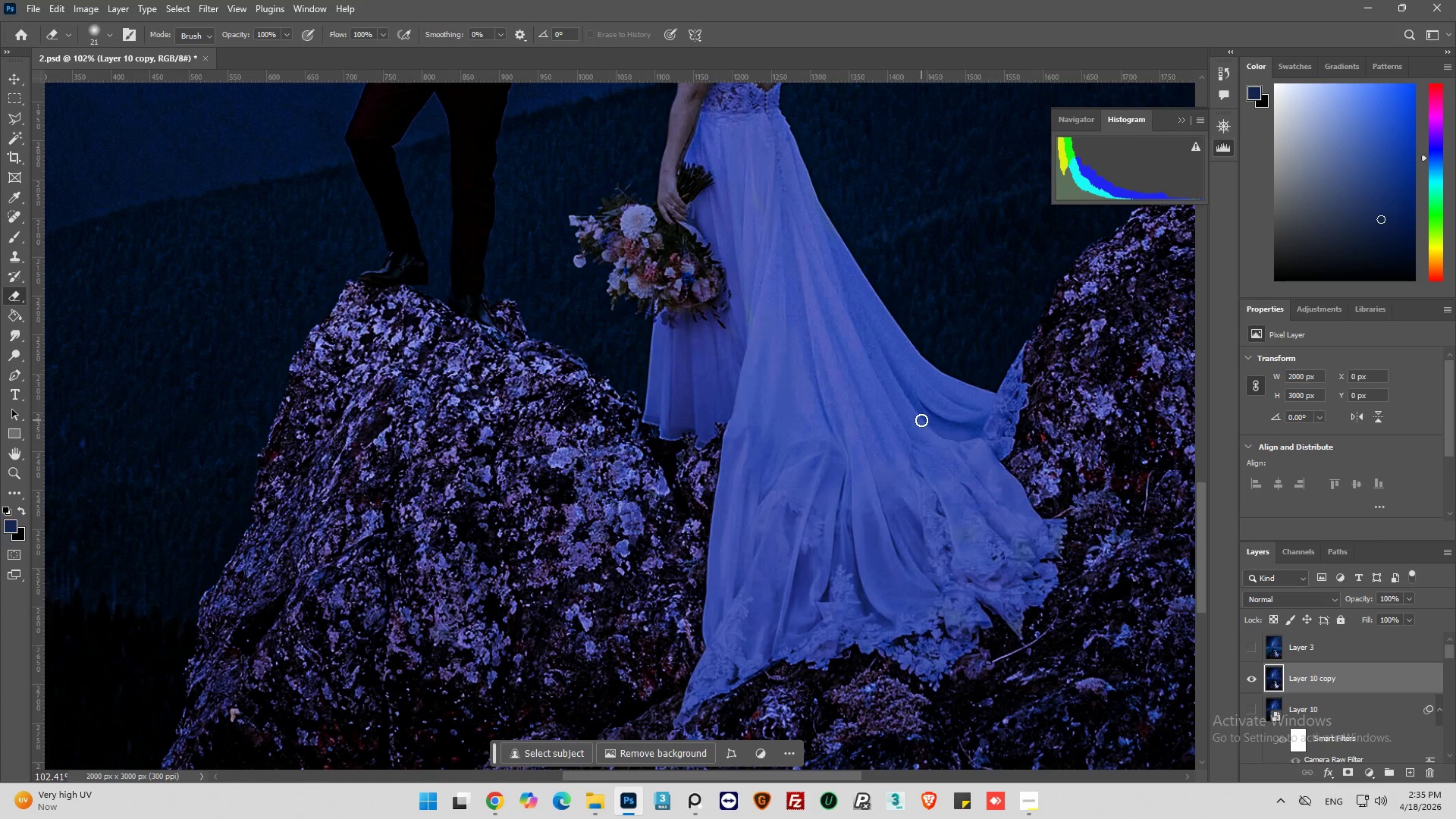 
scroll: coordinate [705, 479], scroll_direction: down, amount: 20.0
 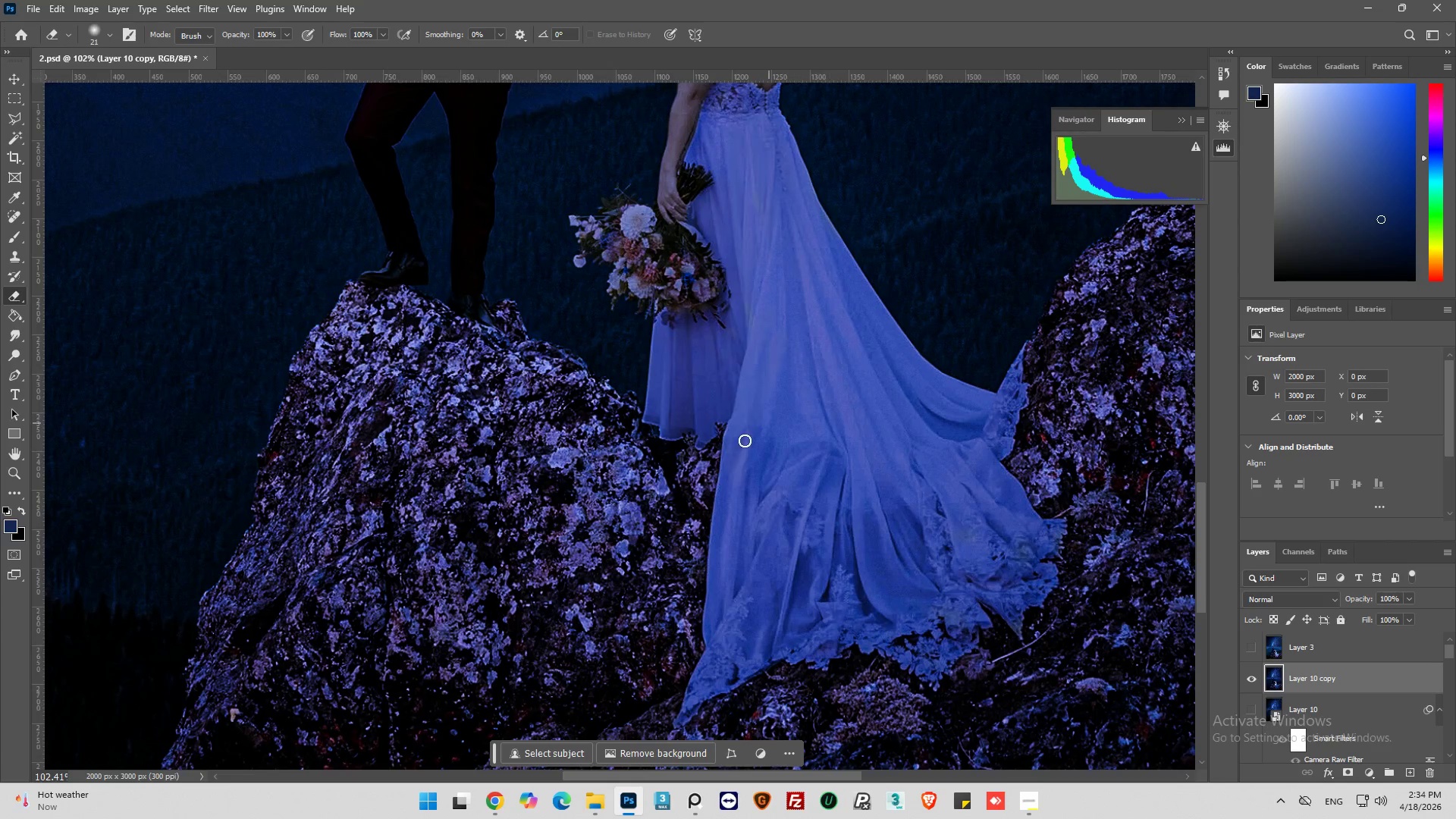 
left_click_drag(start_coordinate=[933, 421], to_coordinate=[1020, 354])
 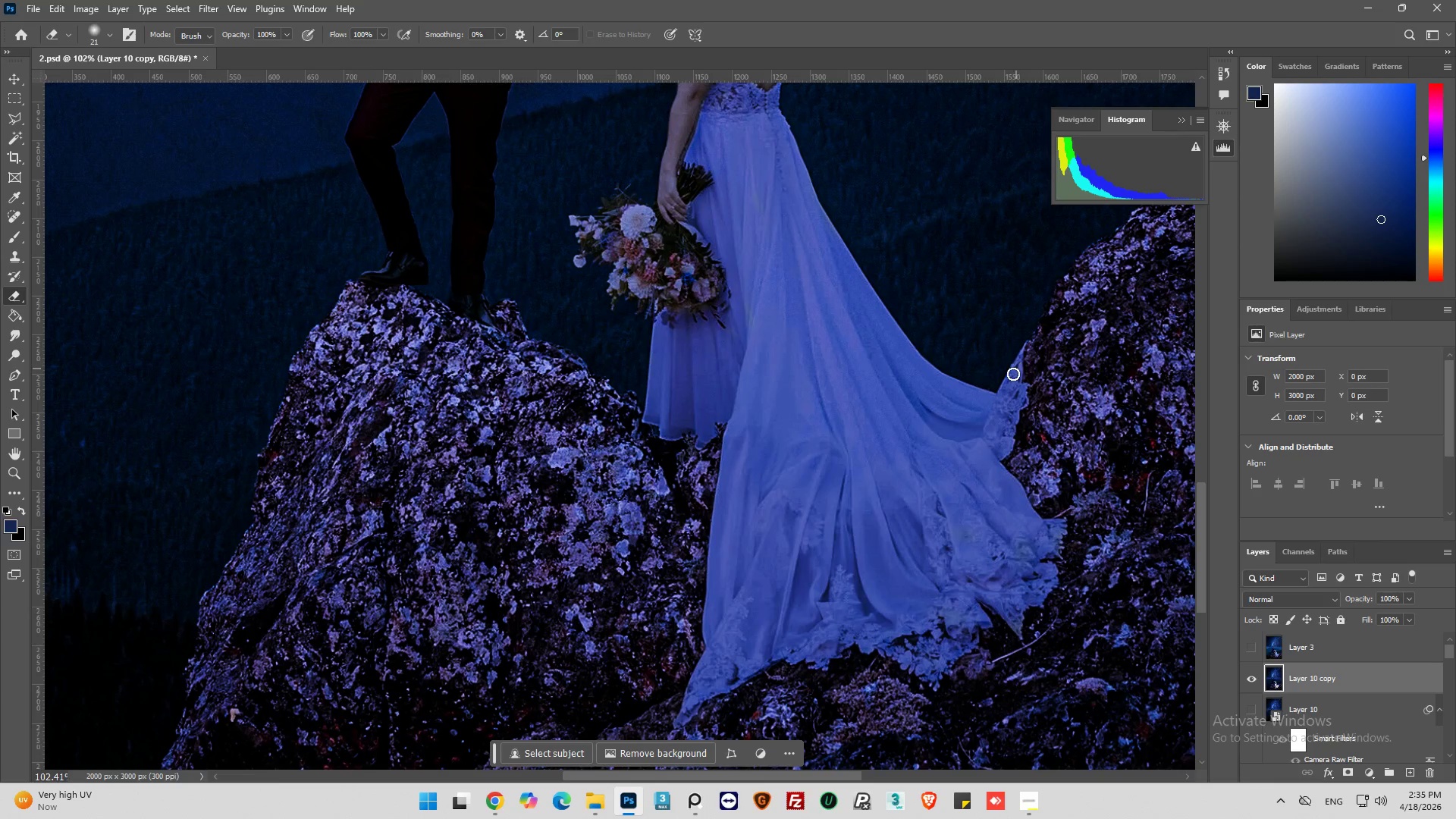 
left_click_drag(start_coordinate=[1012, 376], to_coordinate=[825, 349])
 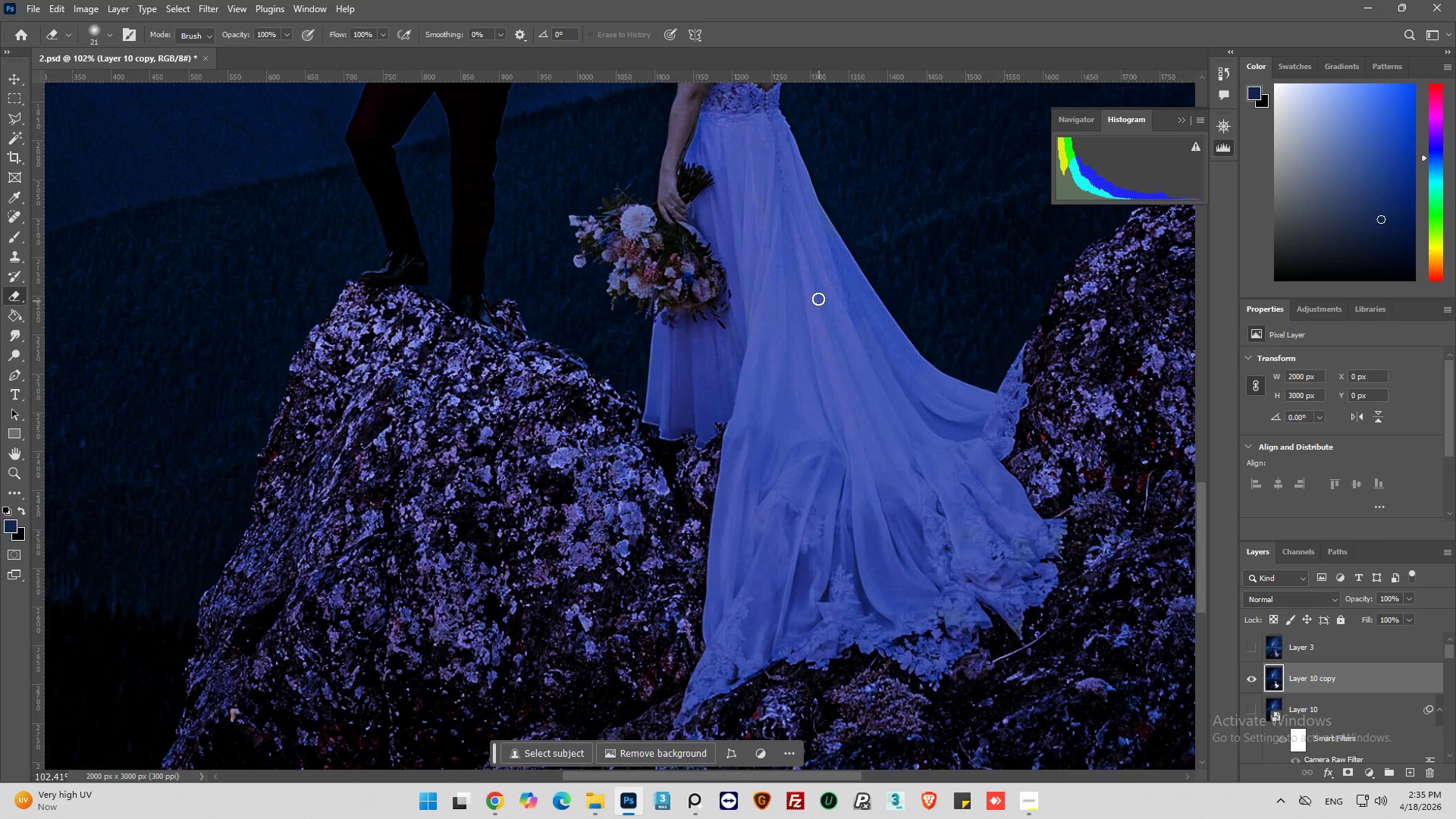 
left_click_drag(start_coordinate=[762, 243], to_coordinate=[820, 378])
 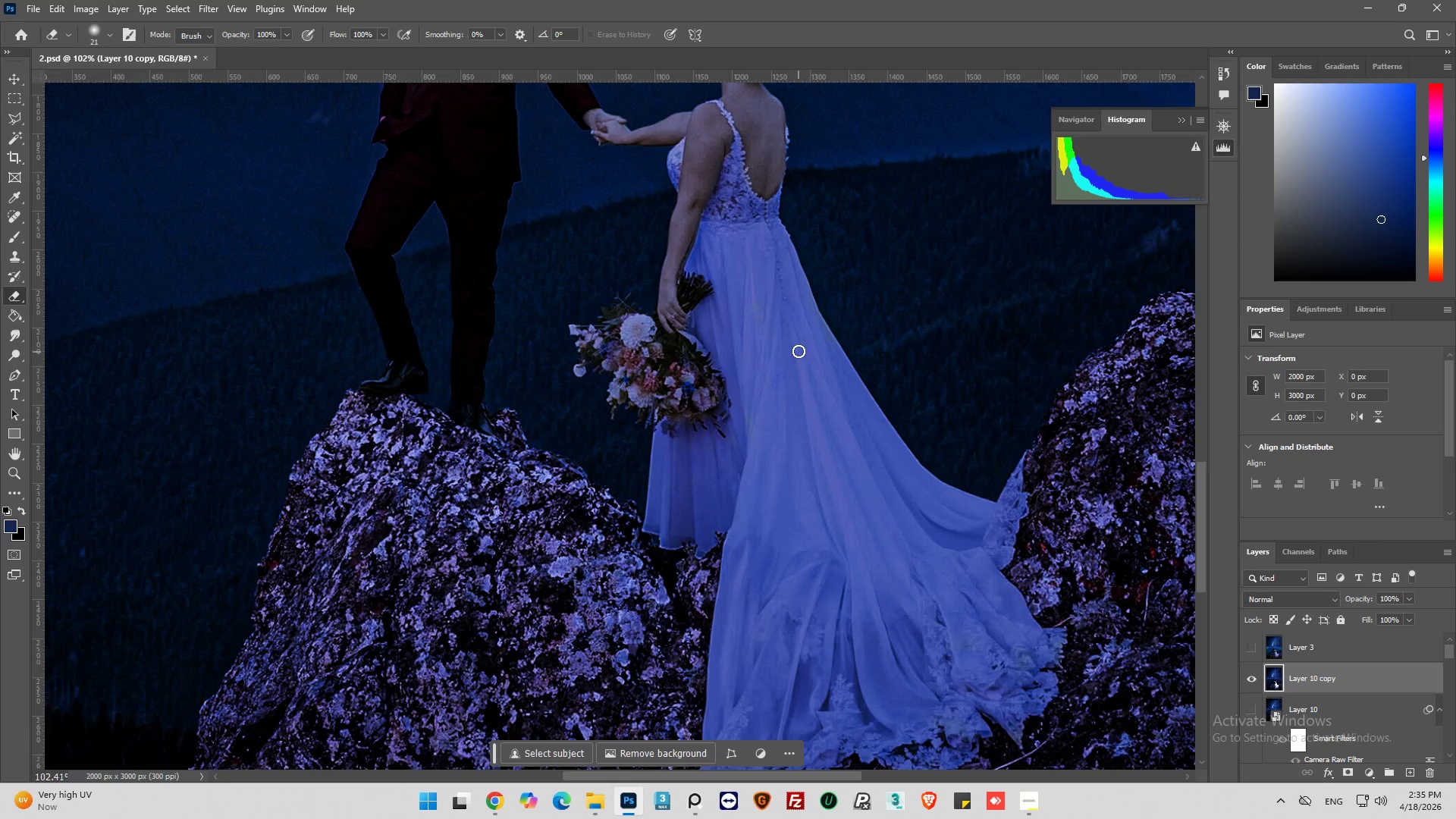 
scroll: coordinate [815, 315], scroll_direction: up, amount: 9.0
 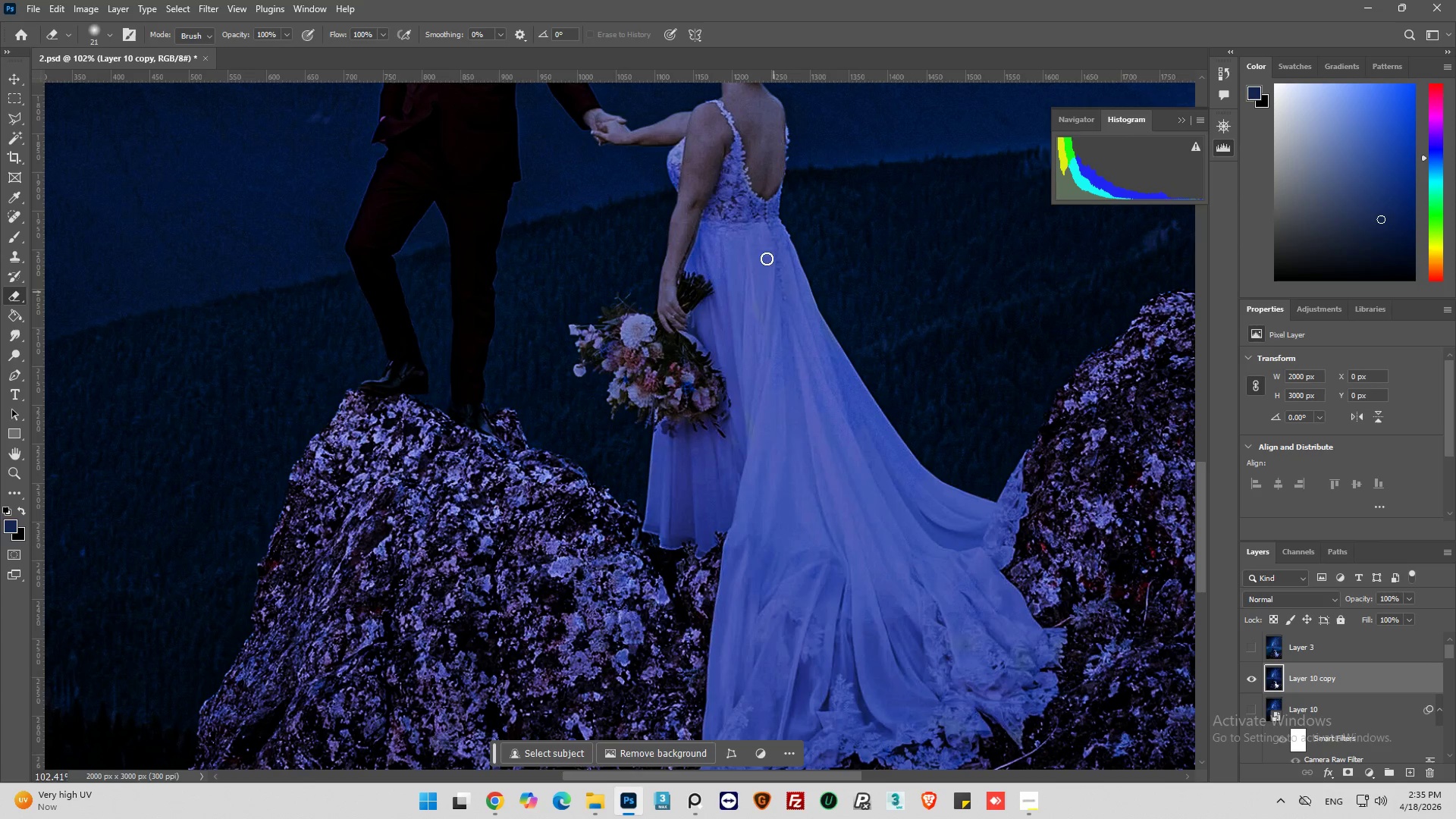 
hold_key(key=AltLeft, duration=0.36)
 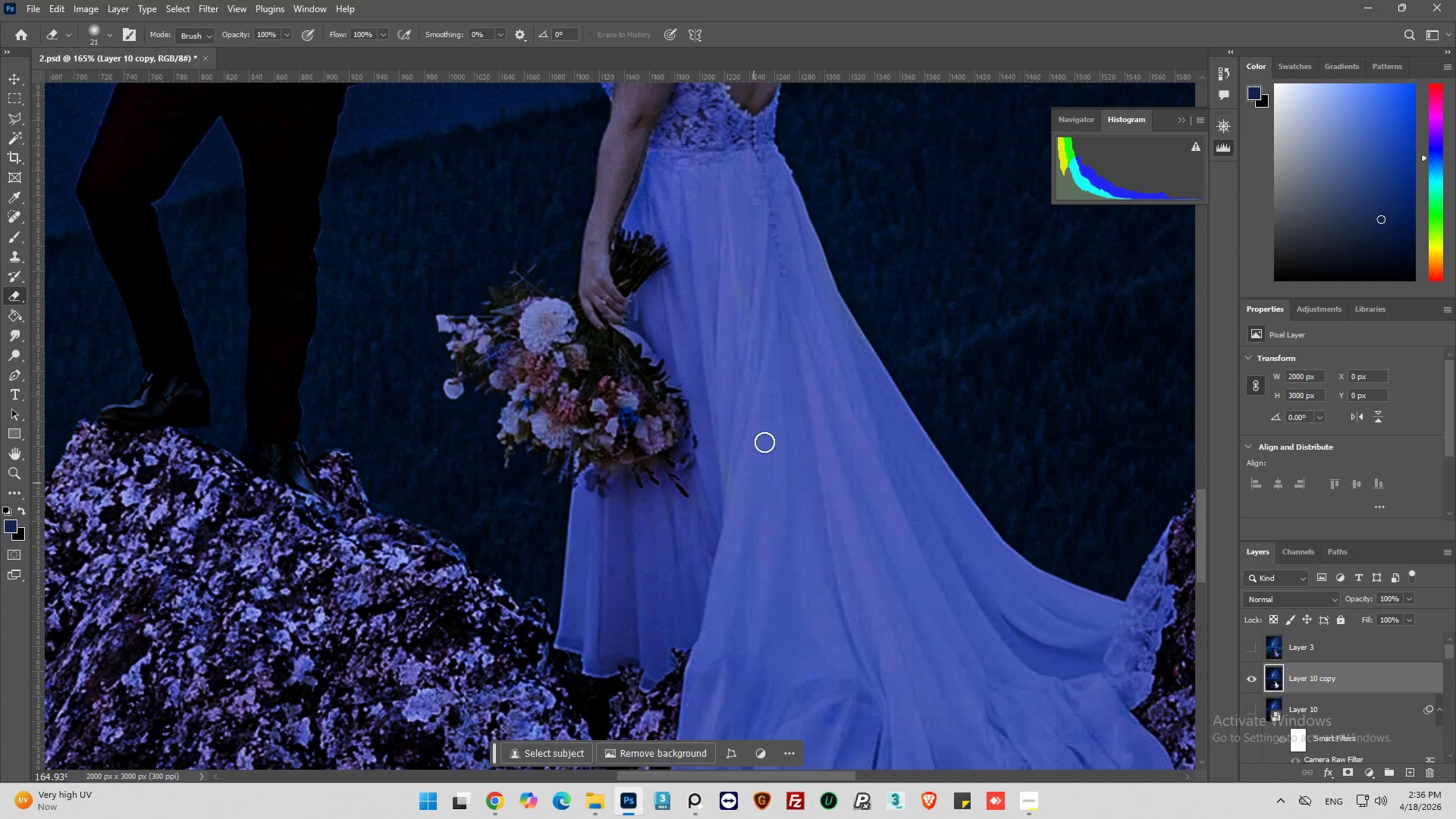 
left_click_drag(start_coordinate=[780, 367], to_coordinate=[690, 209])
 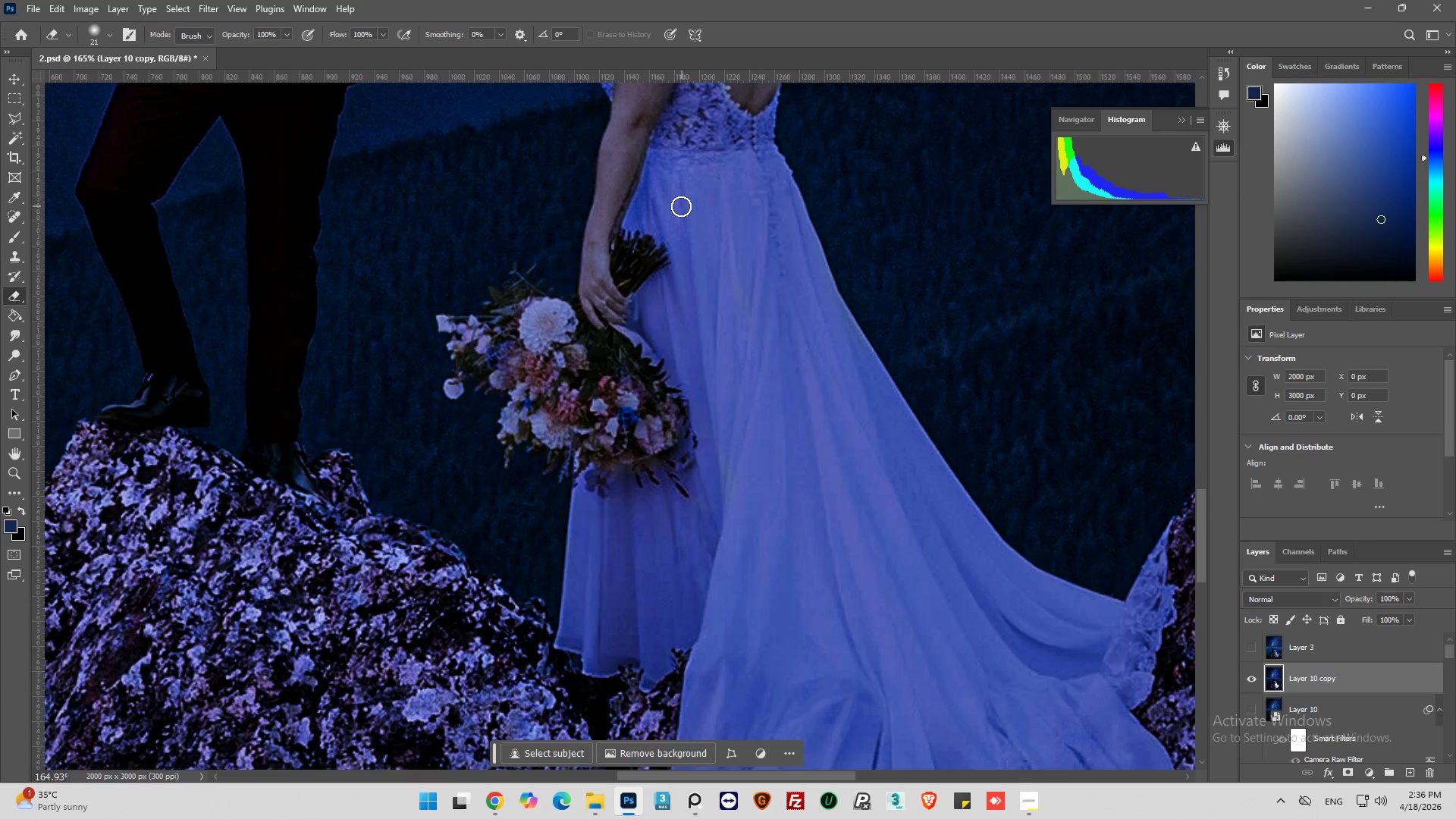 
scroll: coordinate [787, 340], scroll_direction: up, amount: 5.0
 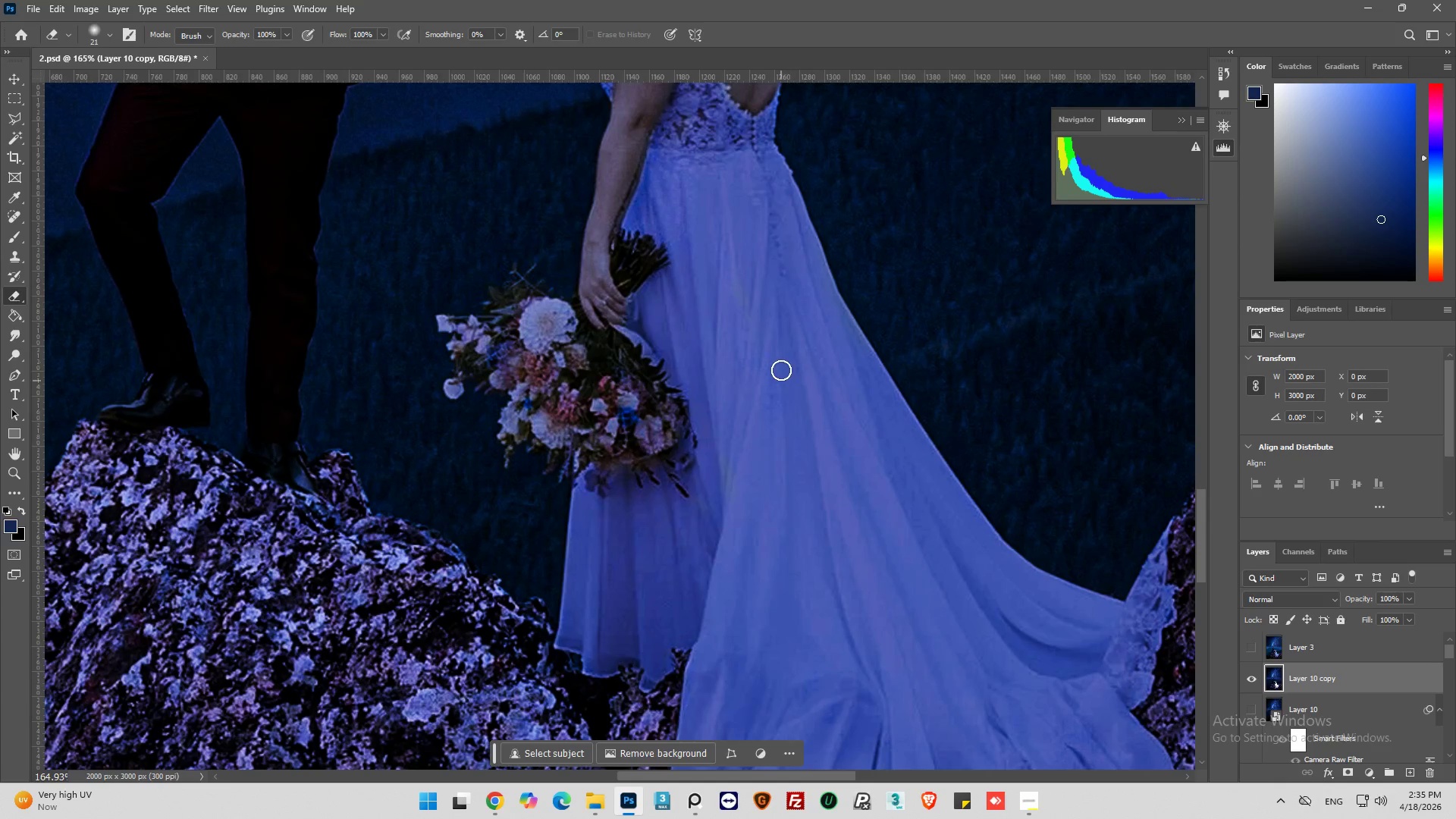 
key(Alt+AltLeft)
 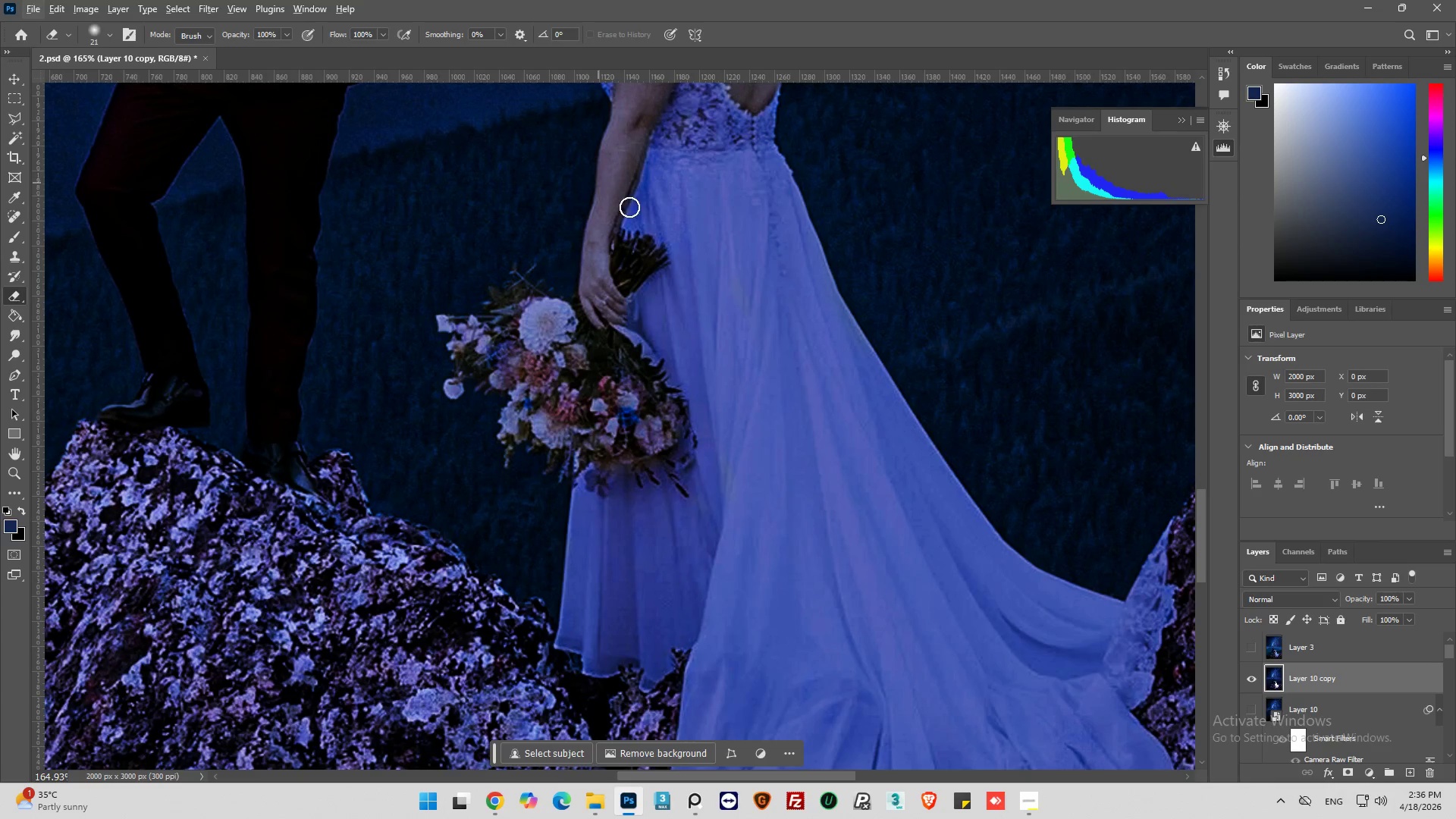 
hold_key(key=AltLeft, duration=0.42)
 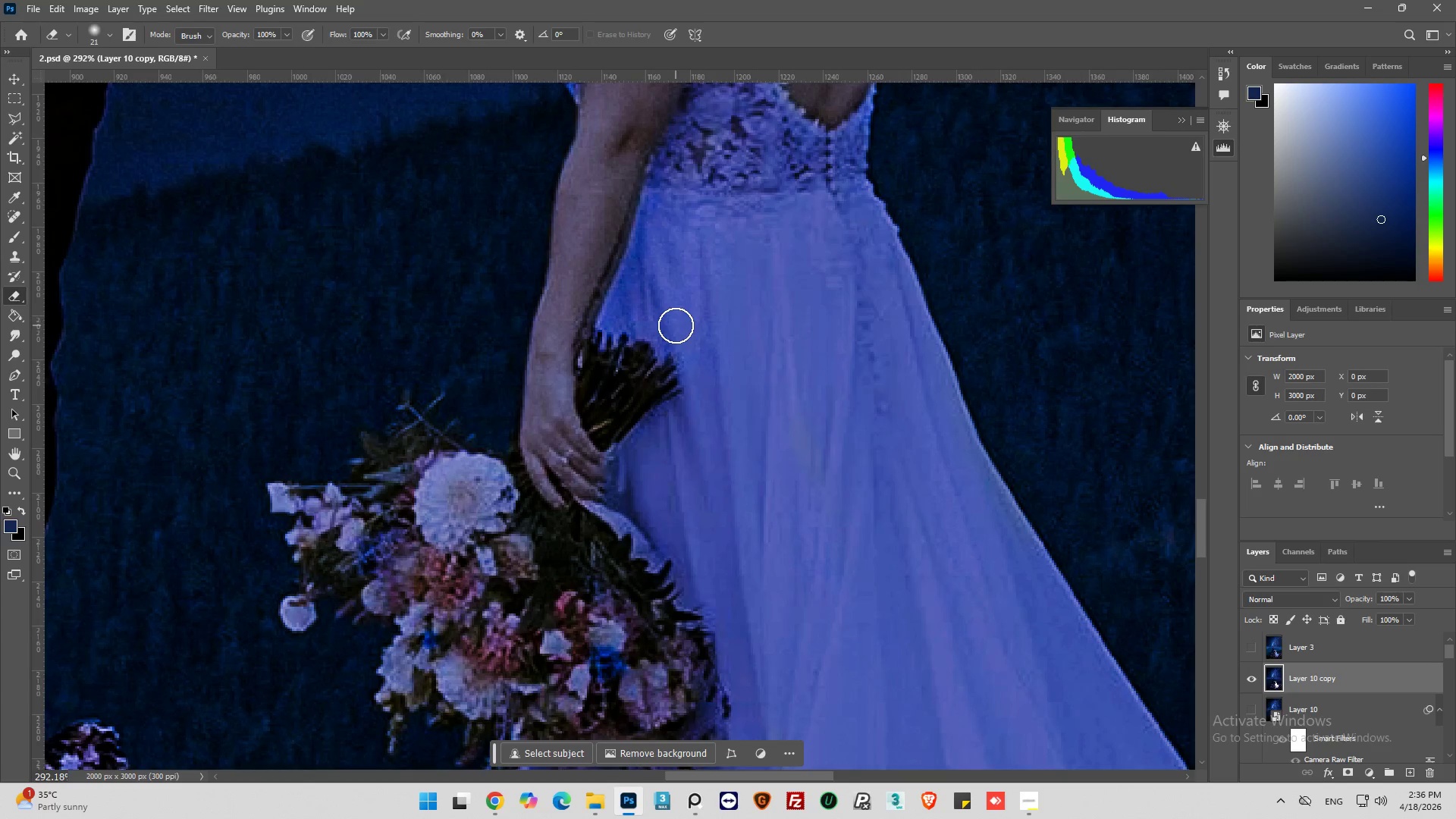 
left_click_drag(start_coordinate=[676, 325], to_coordinate=[674, 167])
 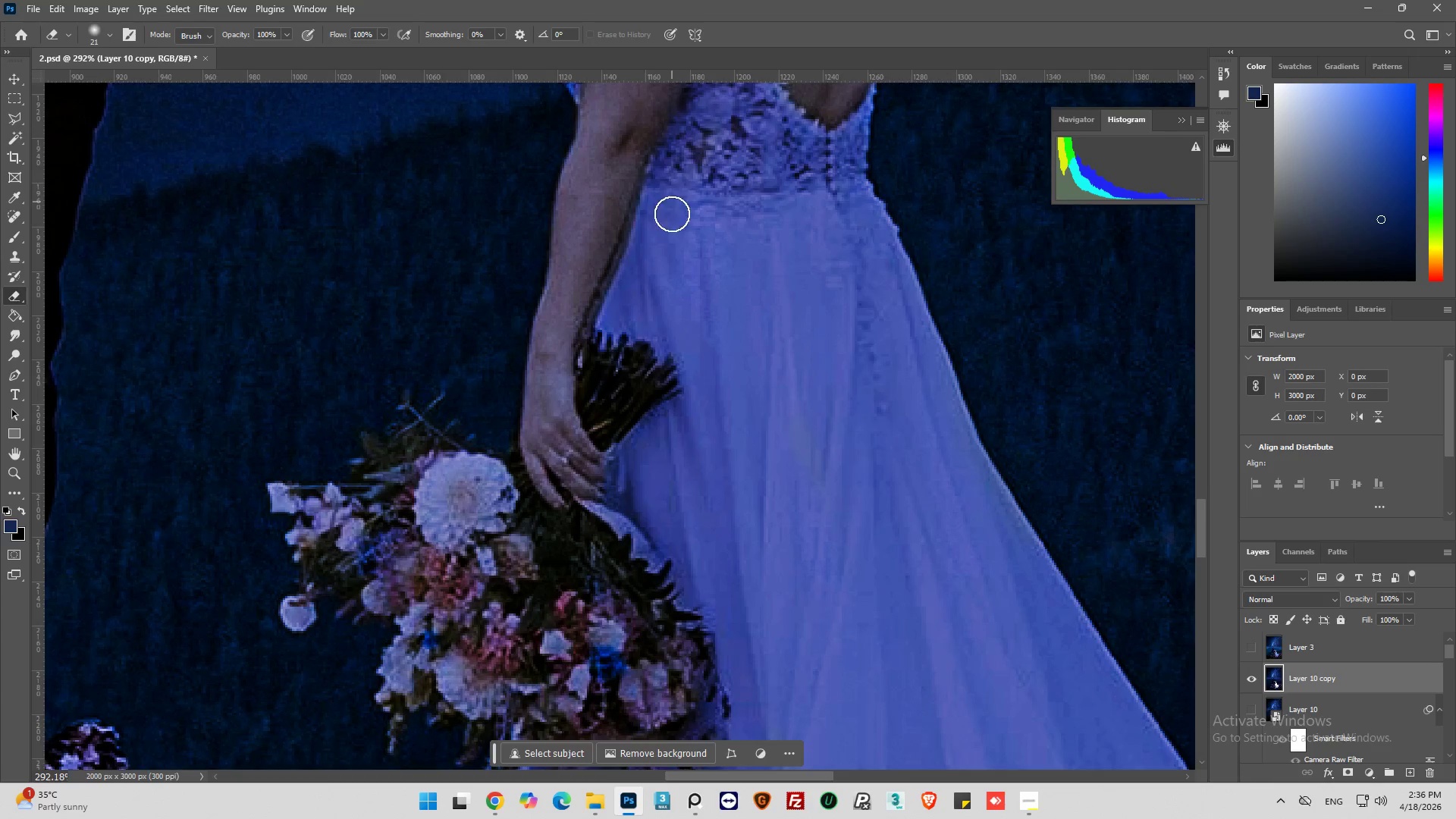 
scroll: coordinate [654, 265], scroll_direction: up, amount: 12.0
 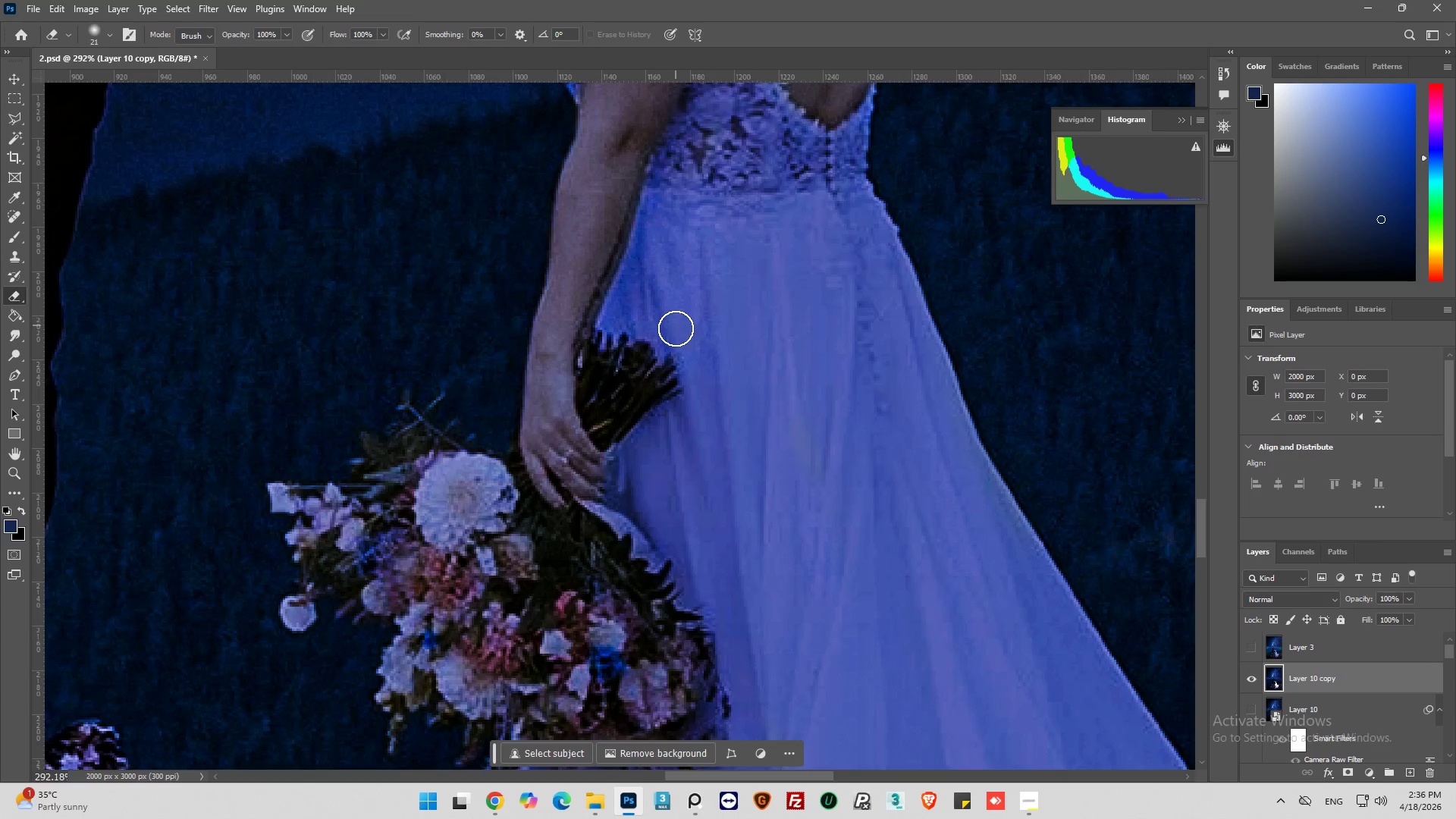 
left_click_drag(start_coordinate=[659, 422], to_coordinate=[847, 366])
 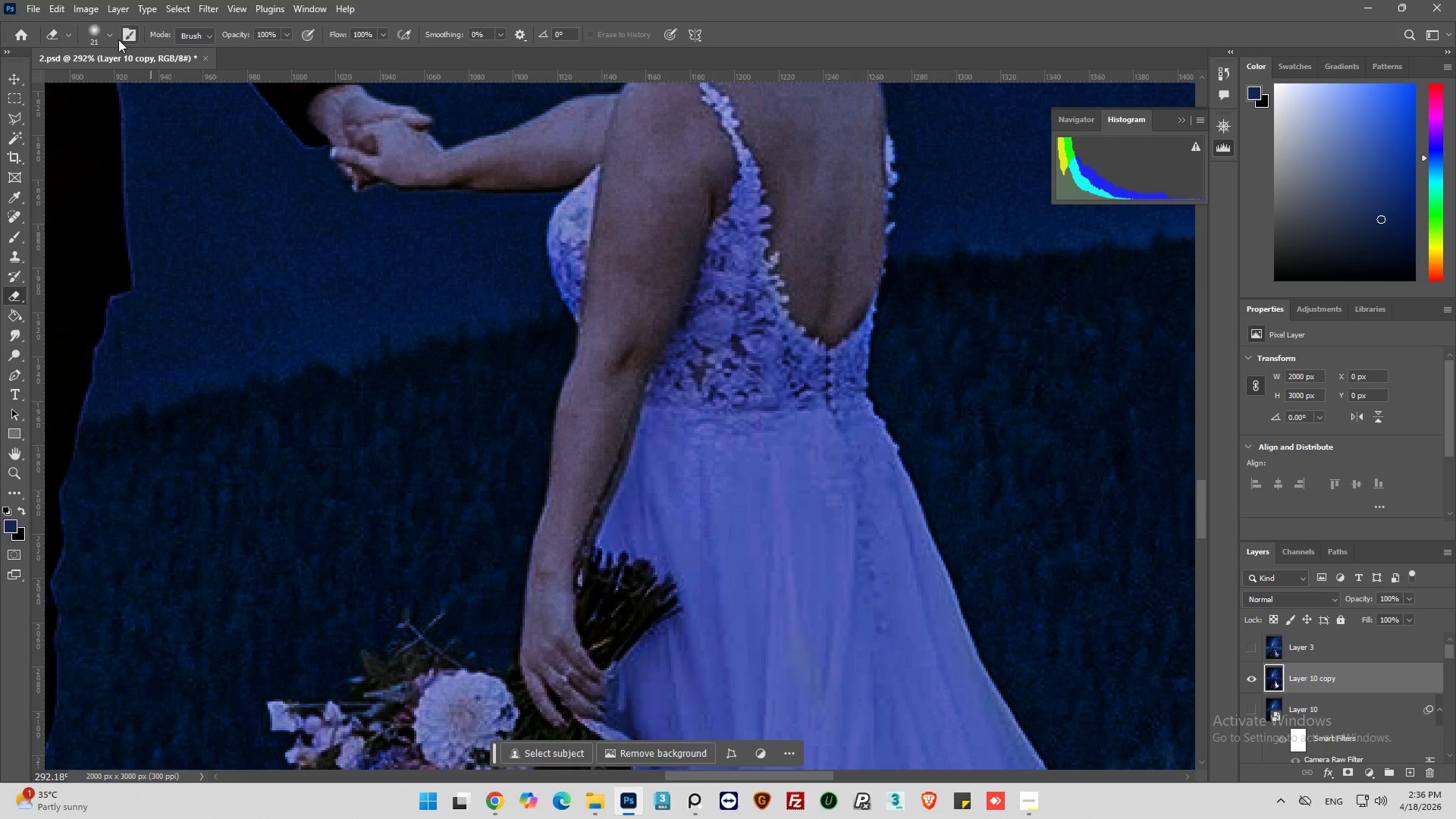 
scroll: coordinate [670, 375], scroll_direction: up, amount: 18.0
 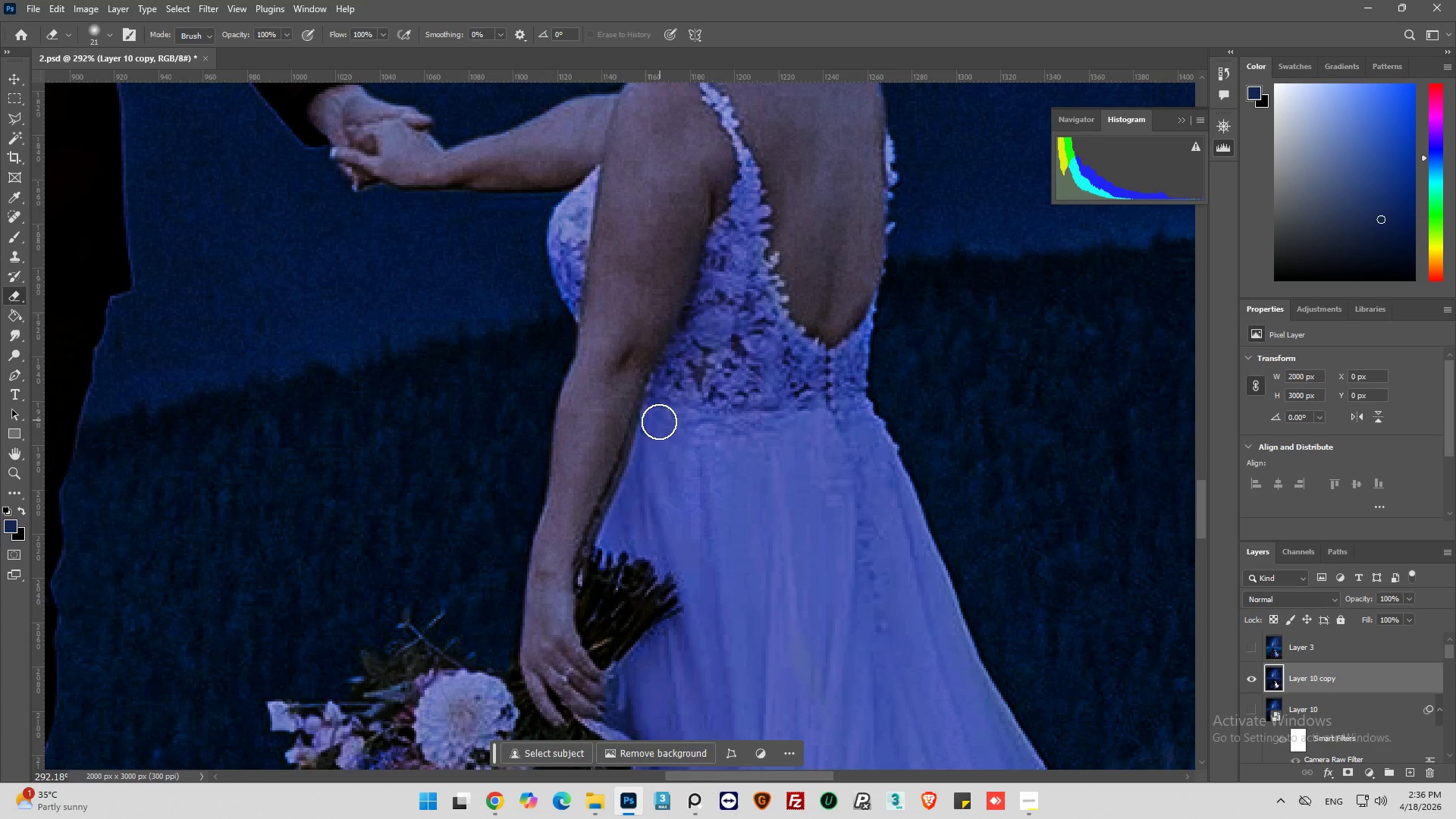 
left_click([103, 34])
 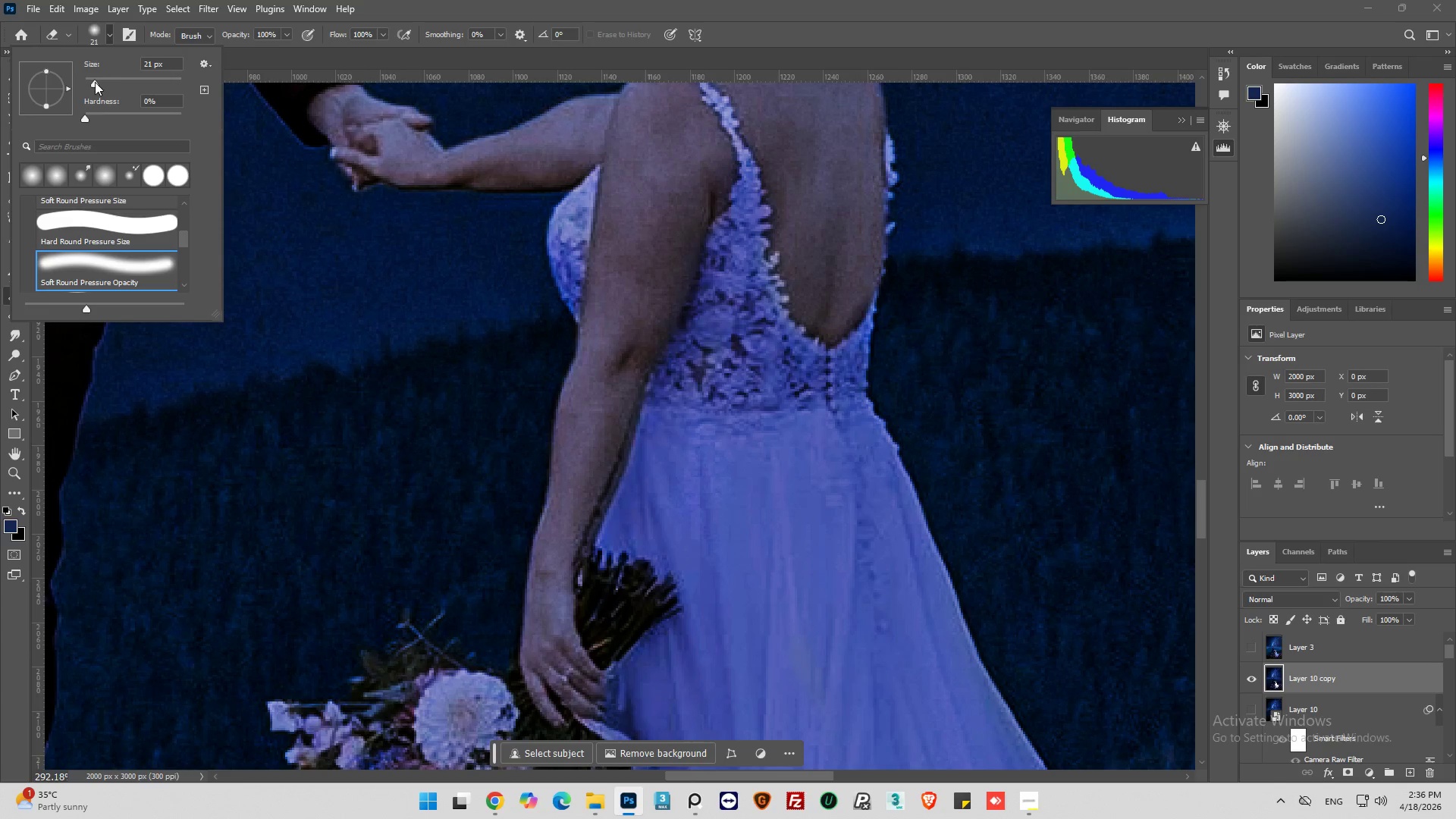 
left_click_drag(start_coordinate=[95, 82], to_coordinate=[90, 85])
 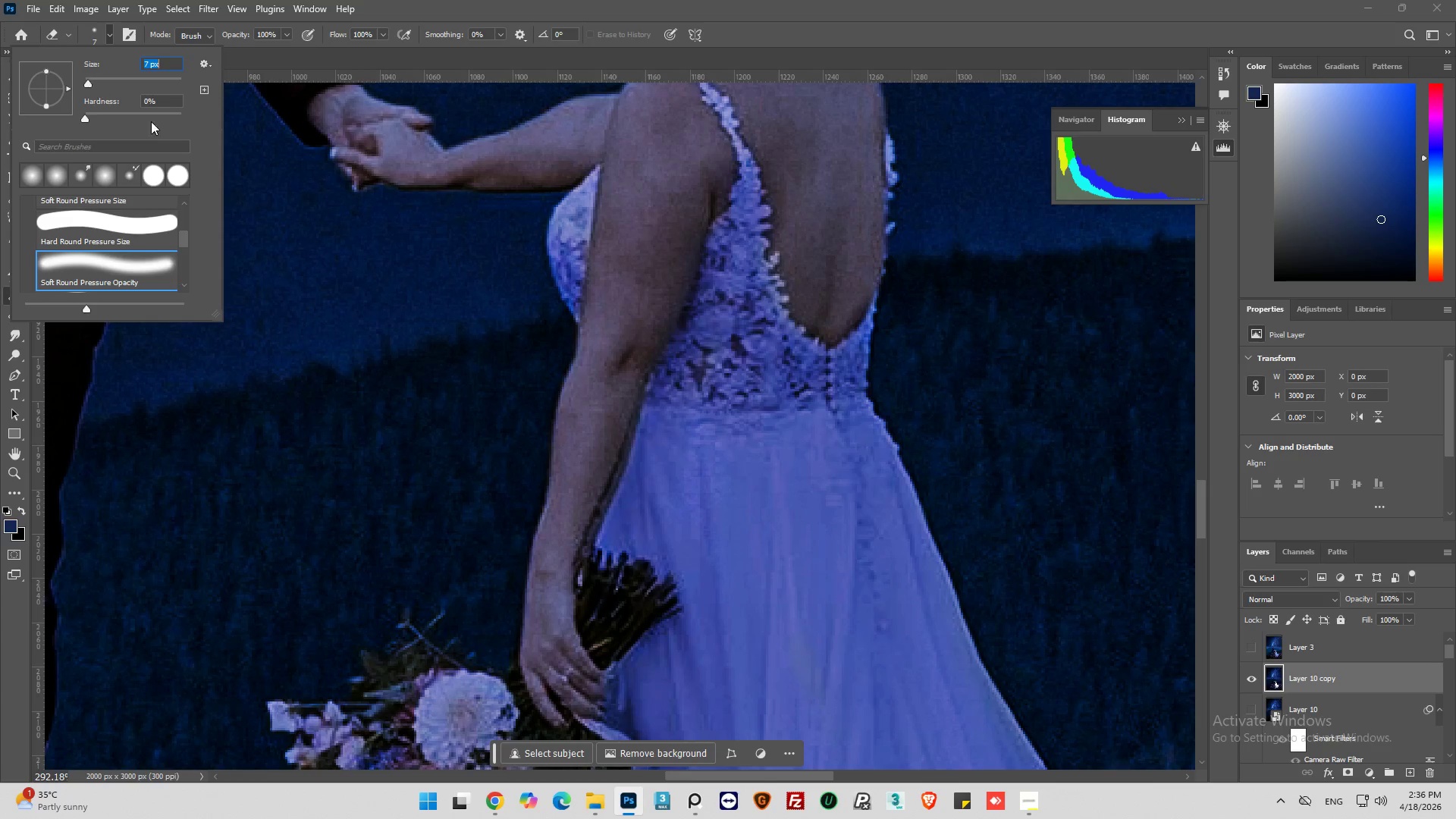 
left_click_drag(start_coordinate=[854, 356], to_coordinate=[825, 388])
 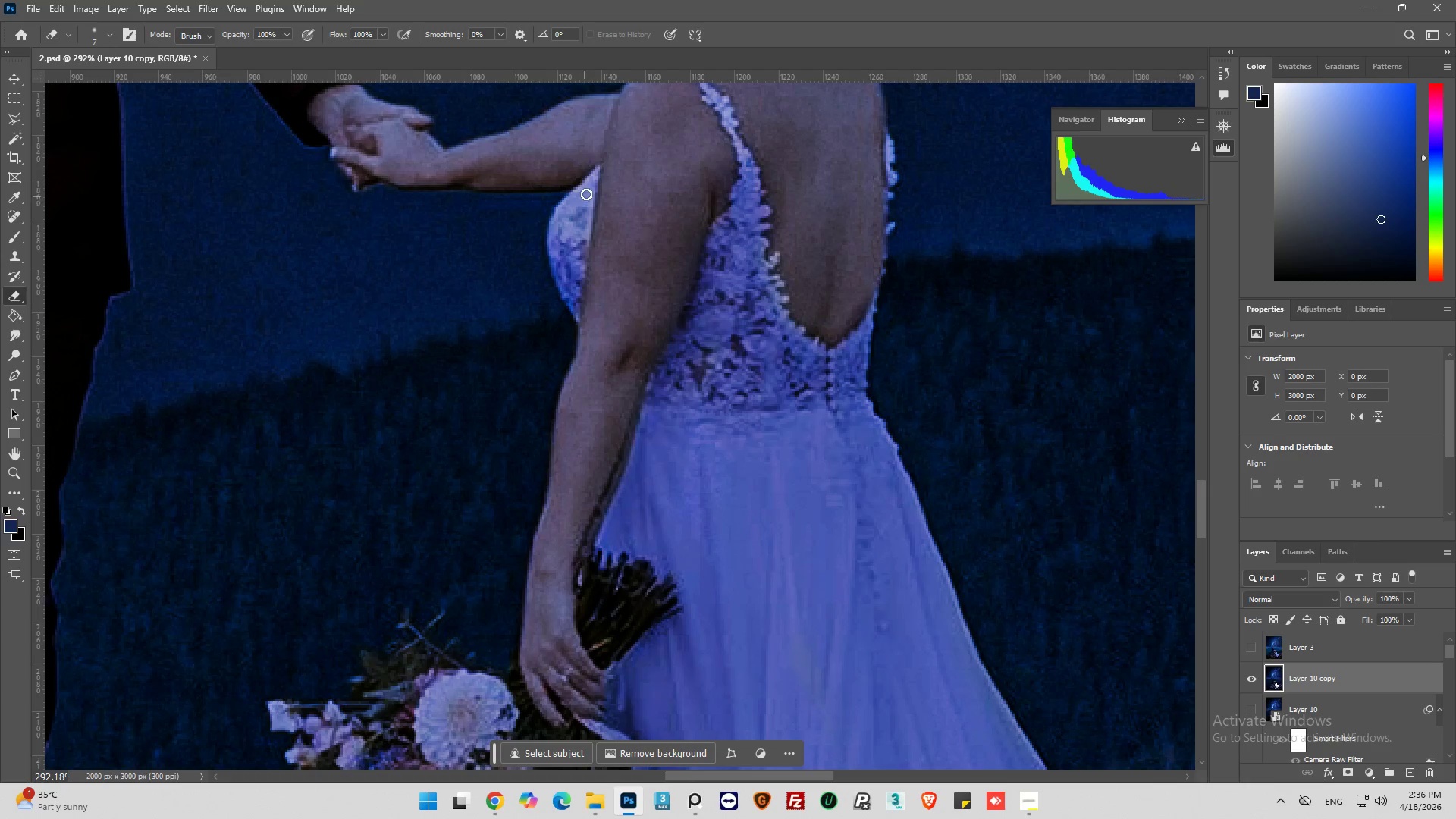 
left_click_drag(start_coordinate=[591, 182], to_coordinate=[576, 278])
 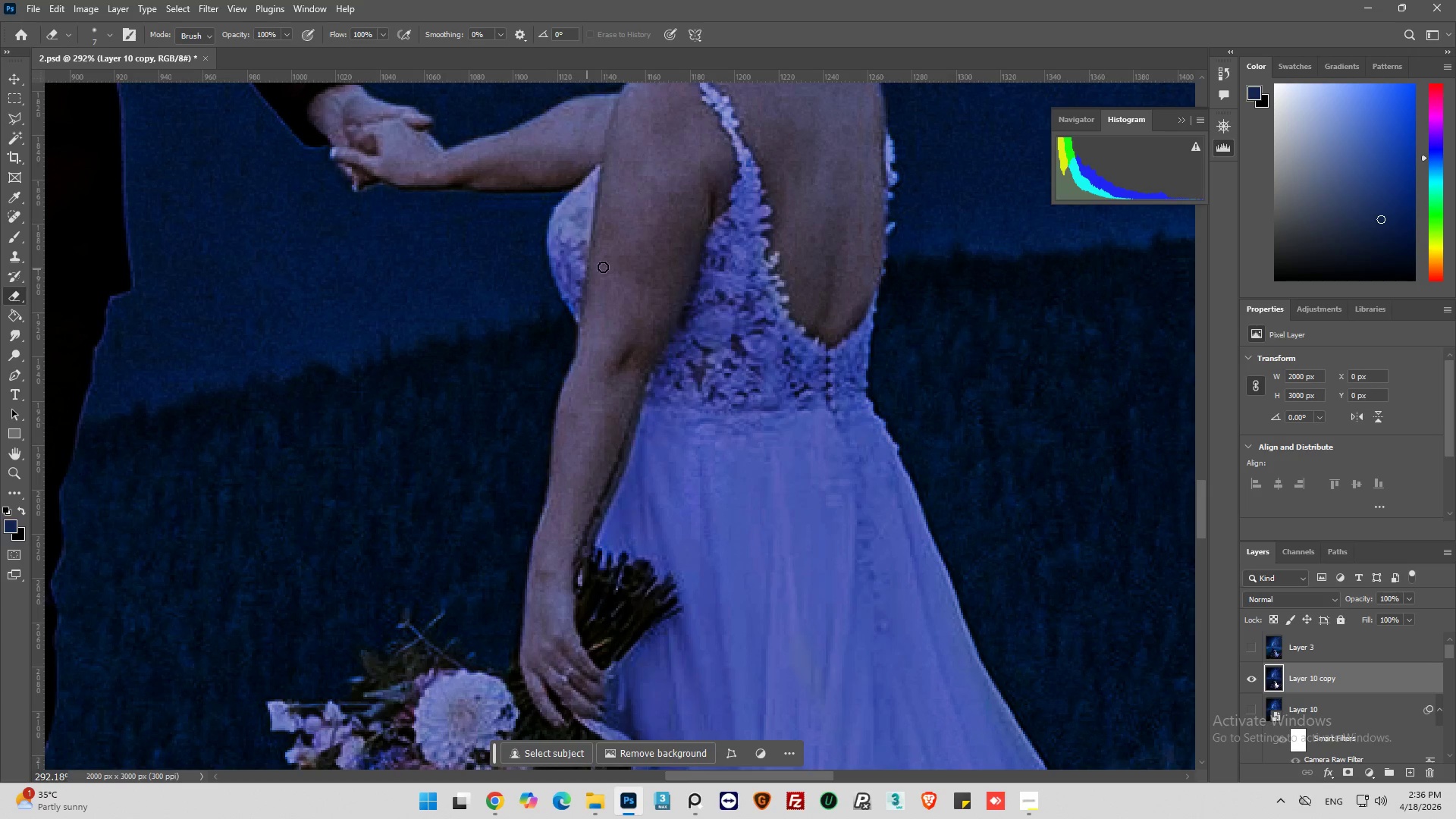 
hold_key(key=AltLeft, duration=0.73)
 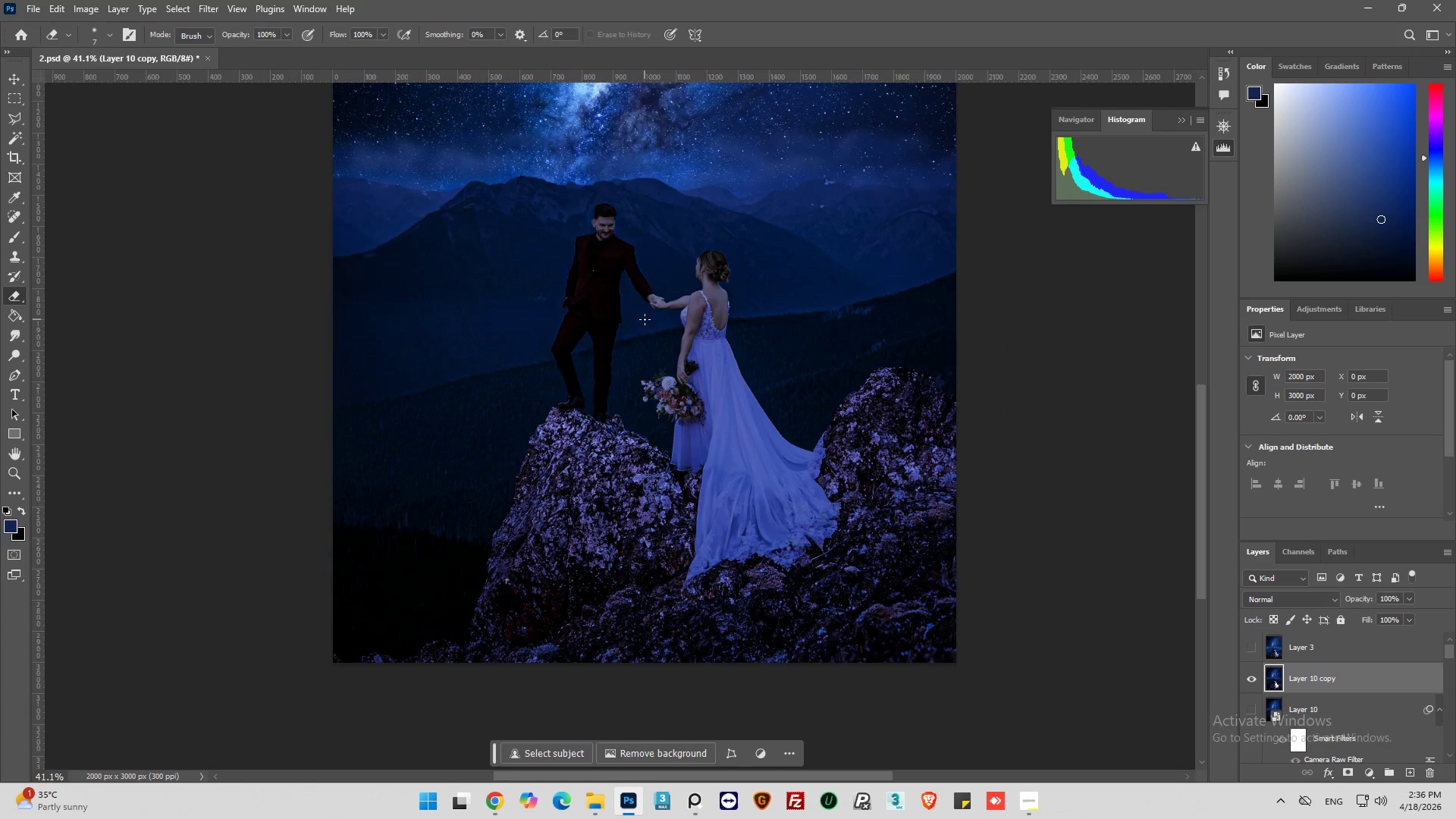 
key(Alt+AltLeft)
 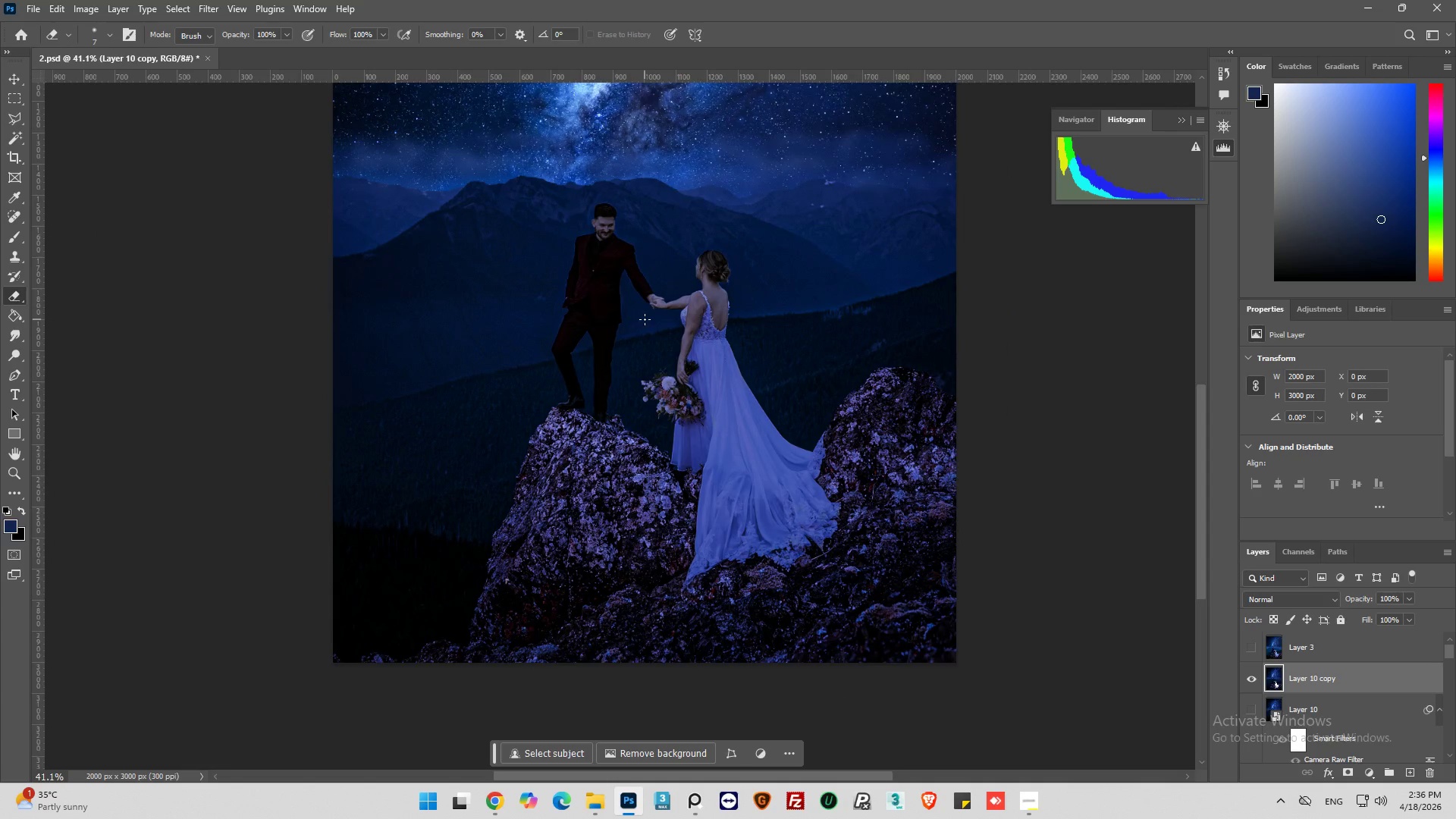 
scroll: coordinate [645, 319], scroll_direction: down, amount: 21.0
 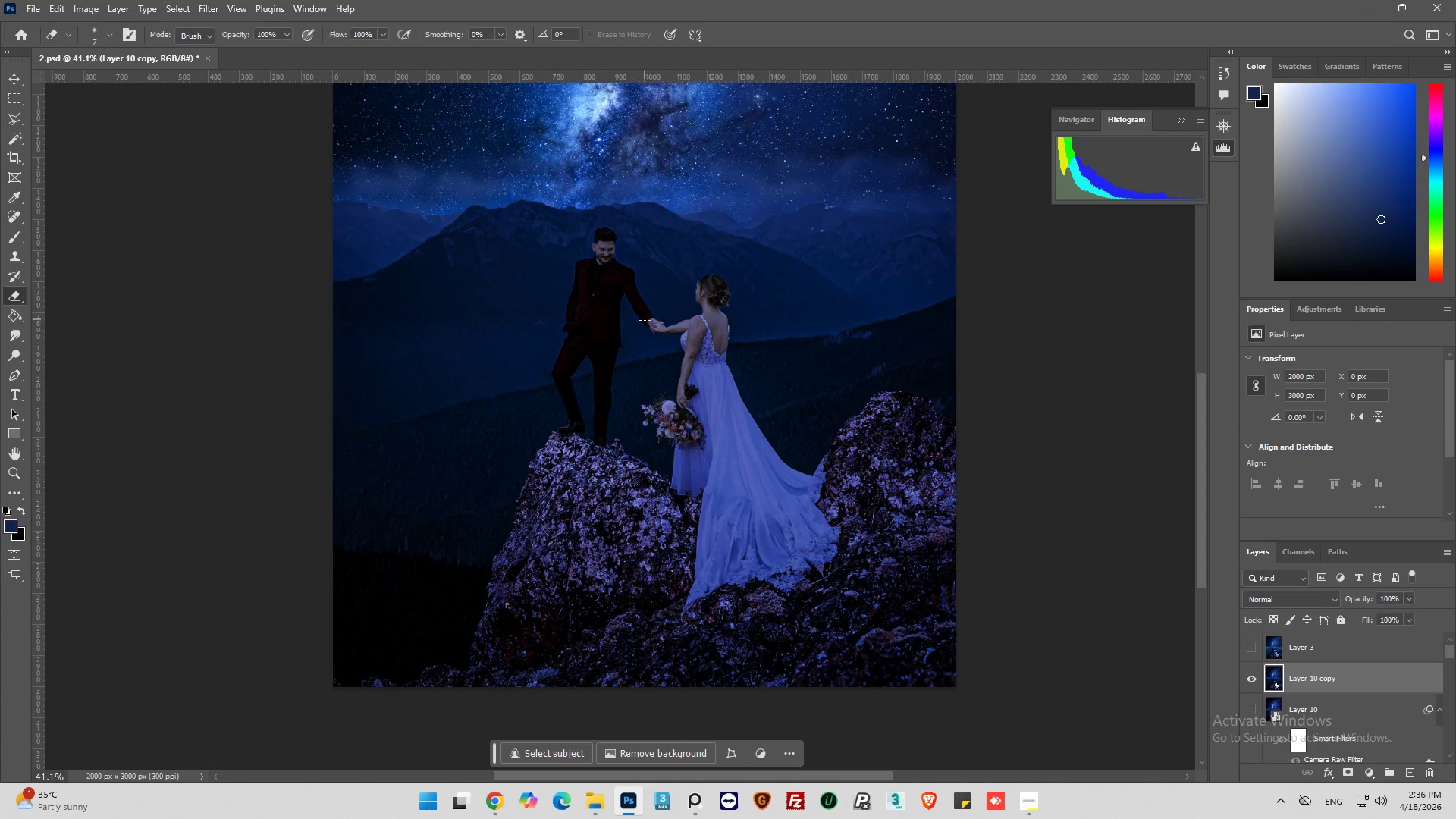 
scroll: coordinate [645, 320], scroll_direction: up, amount: 6.0
 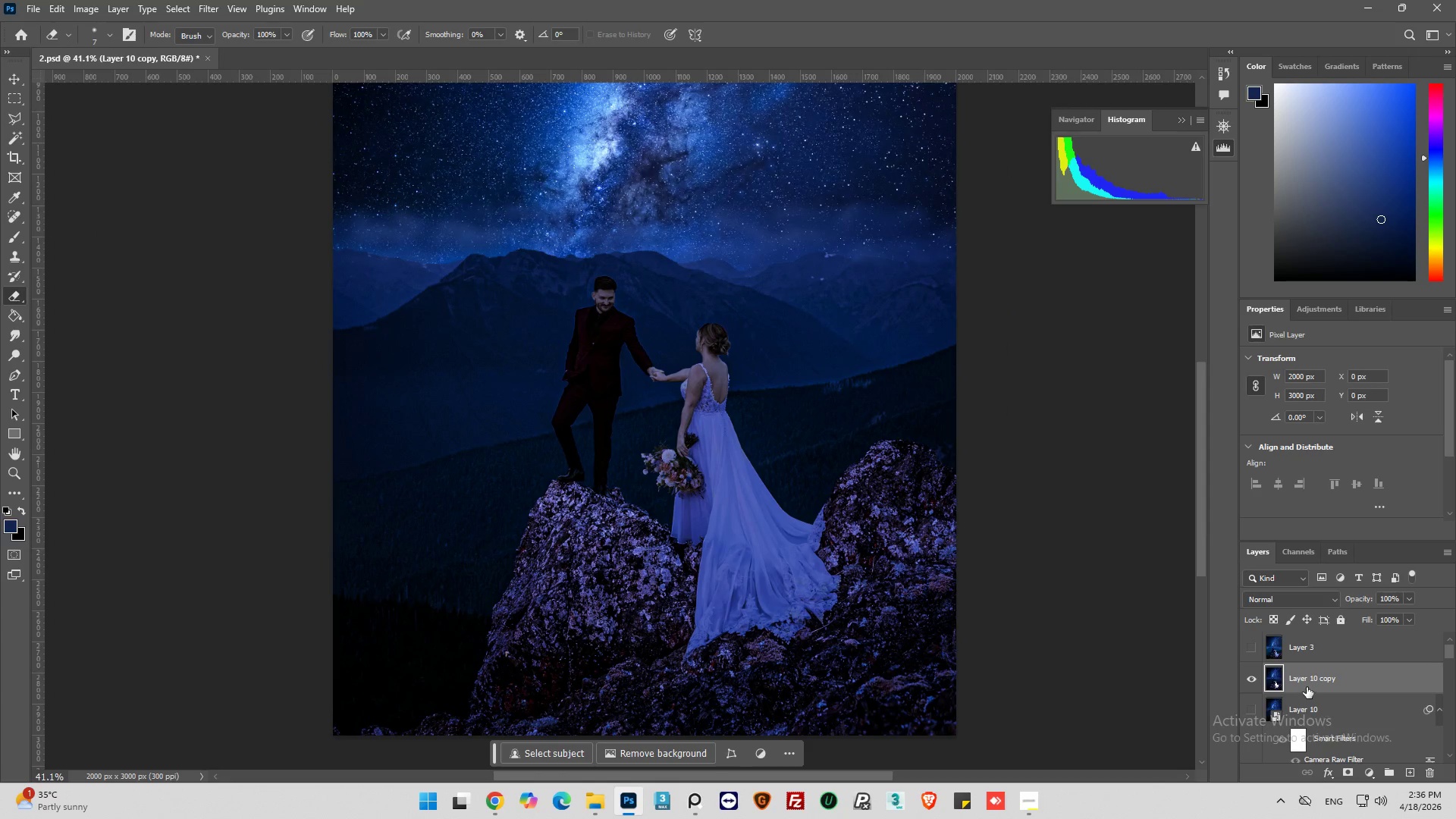 
hold_key(key=ControlLeft, duration=0.66)
left_click([1271, 676])
 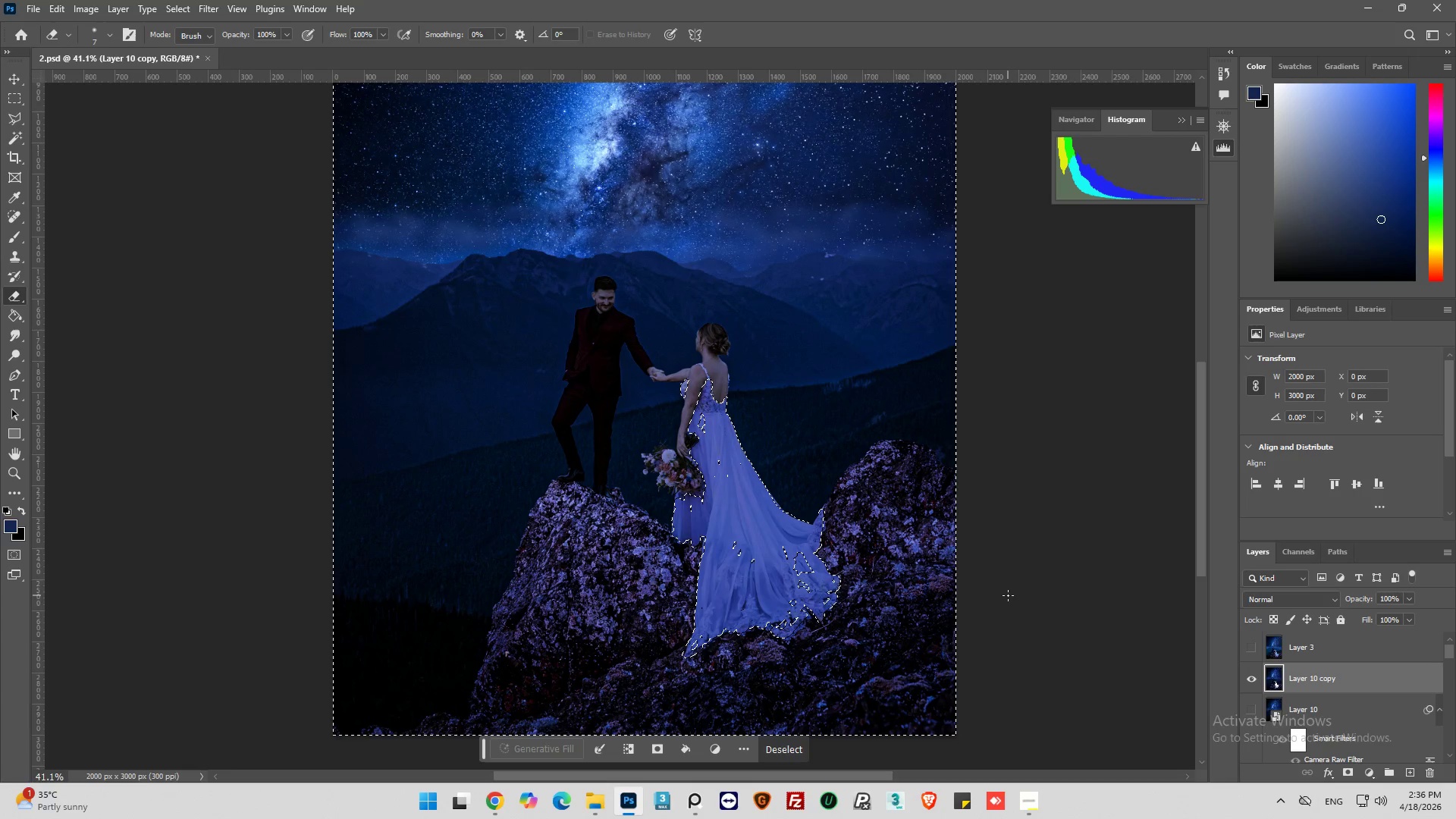 
wait(7.73)
 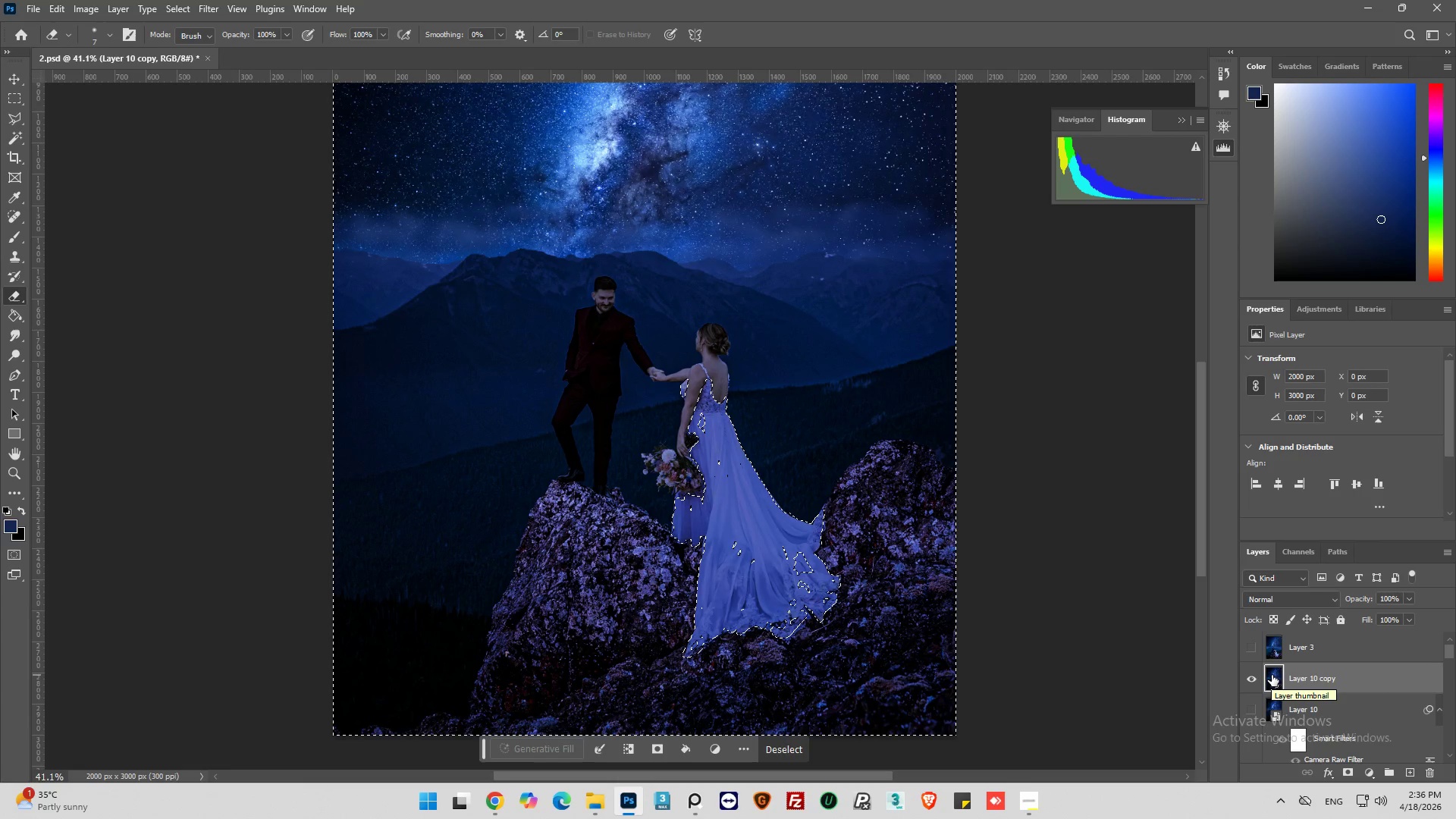 
key(Control+I)
 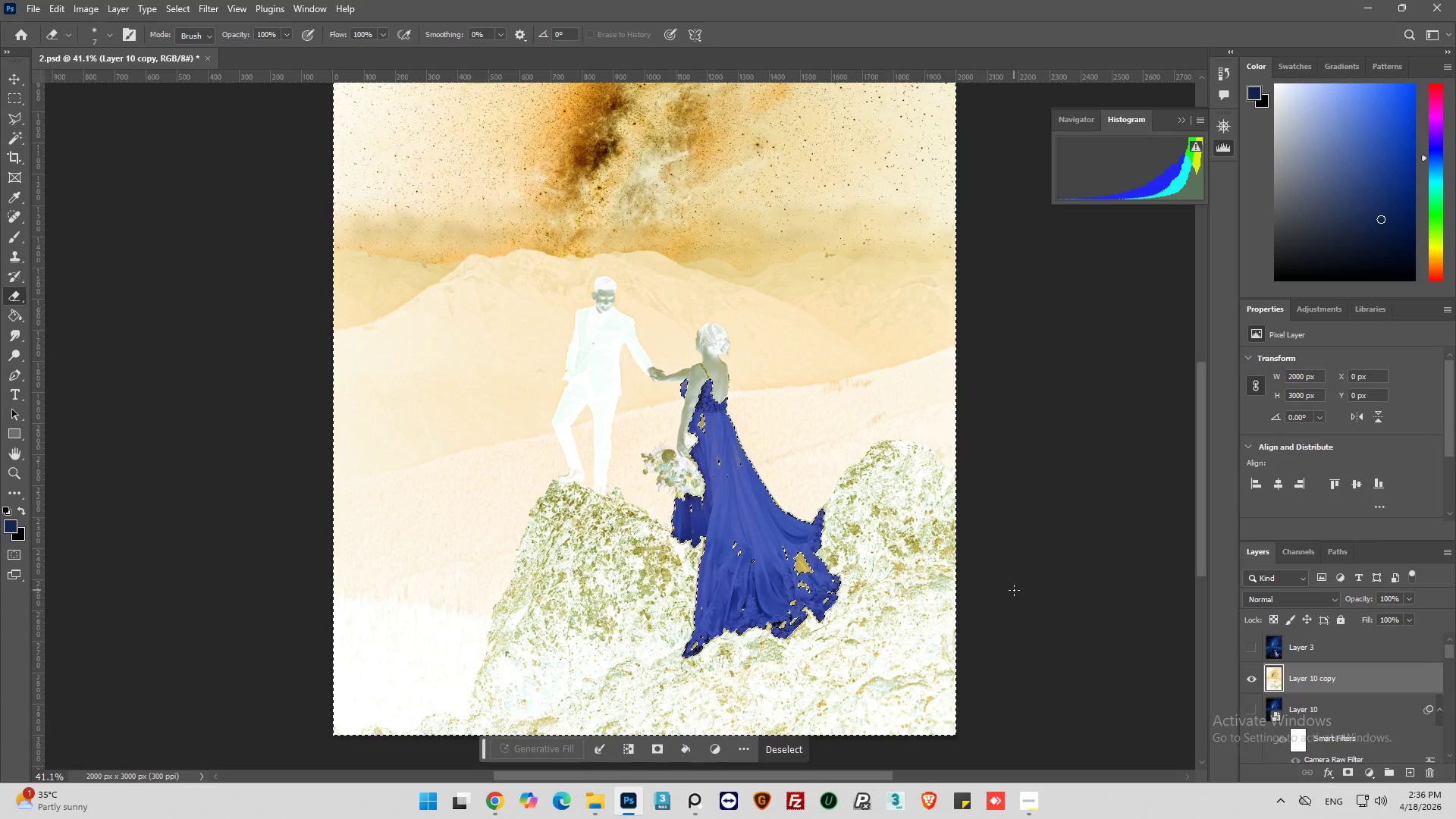 
key(Control+Z)
 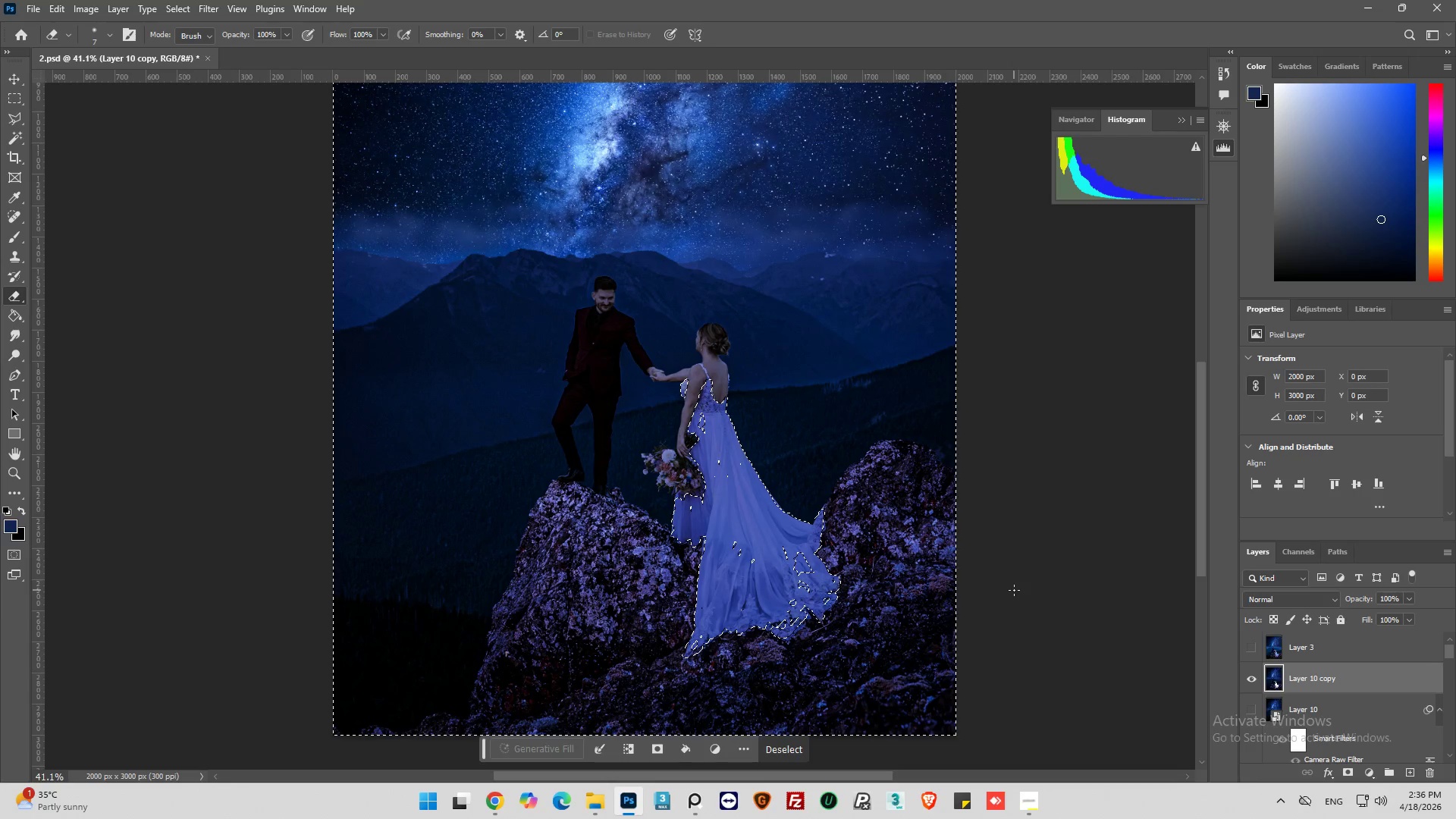 
key(Control+Shift+I)
 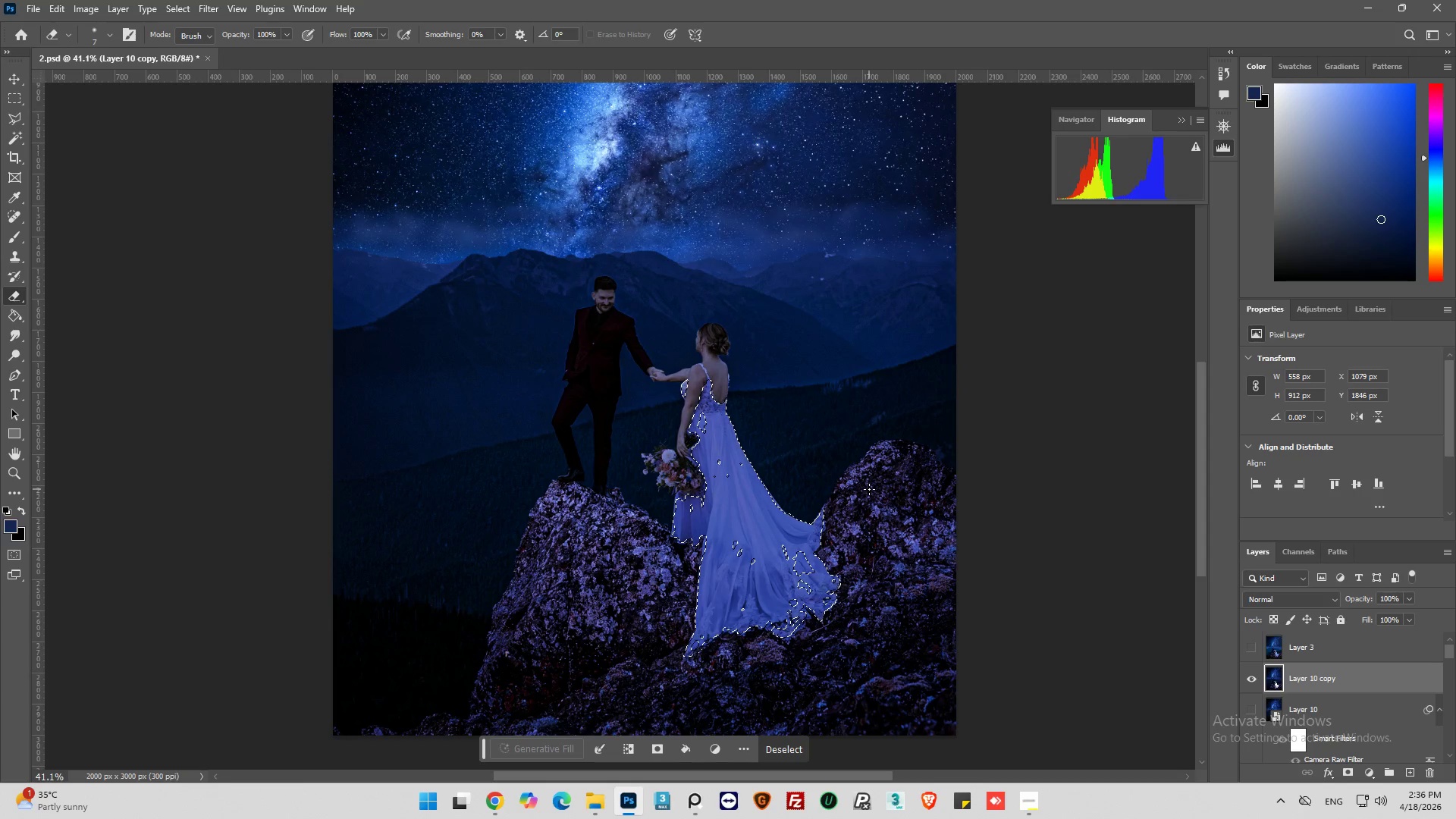 
hold_key(key=AltLeft, duration=1.16)
scroll: coordinate [717, 432], scroll_direction: up, amount: 13.0
 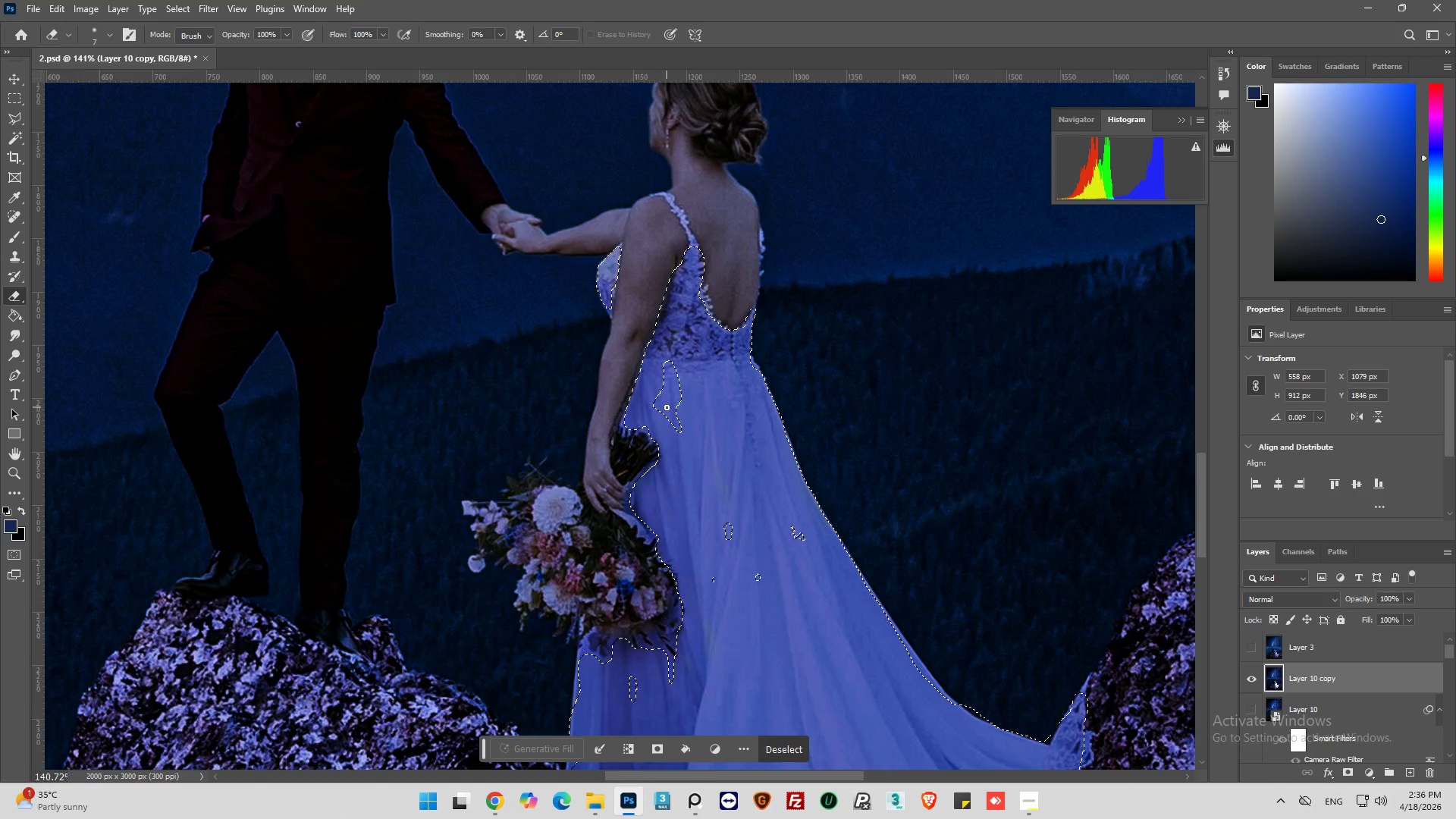 
key(Alt+AltLeft)
 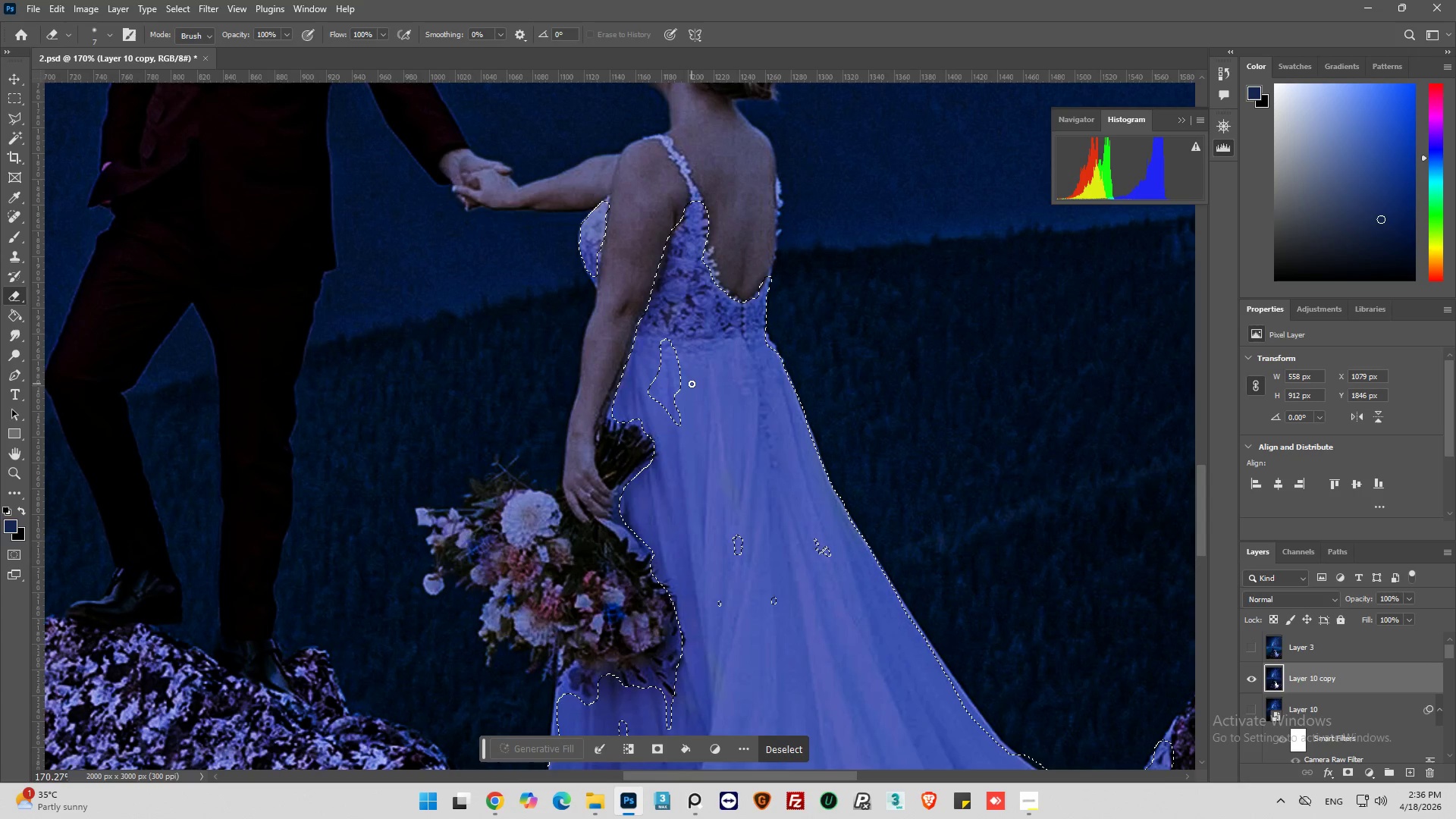 
scroll: coordinate [682, 393], scroll_direction: up, amount: 1.0
 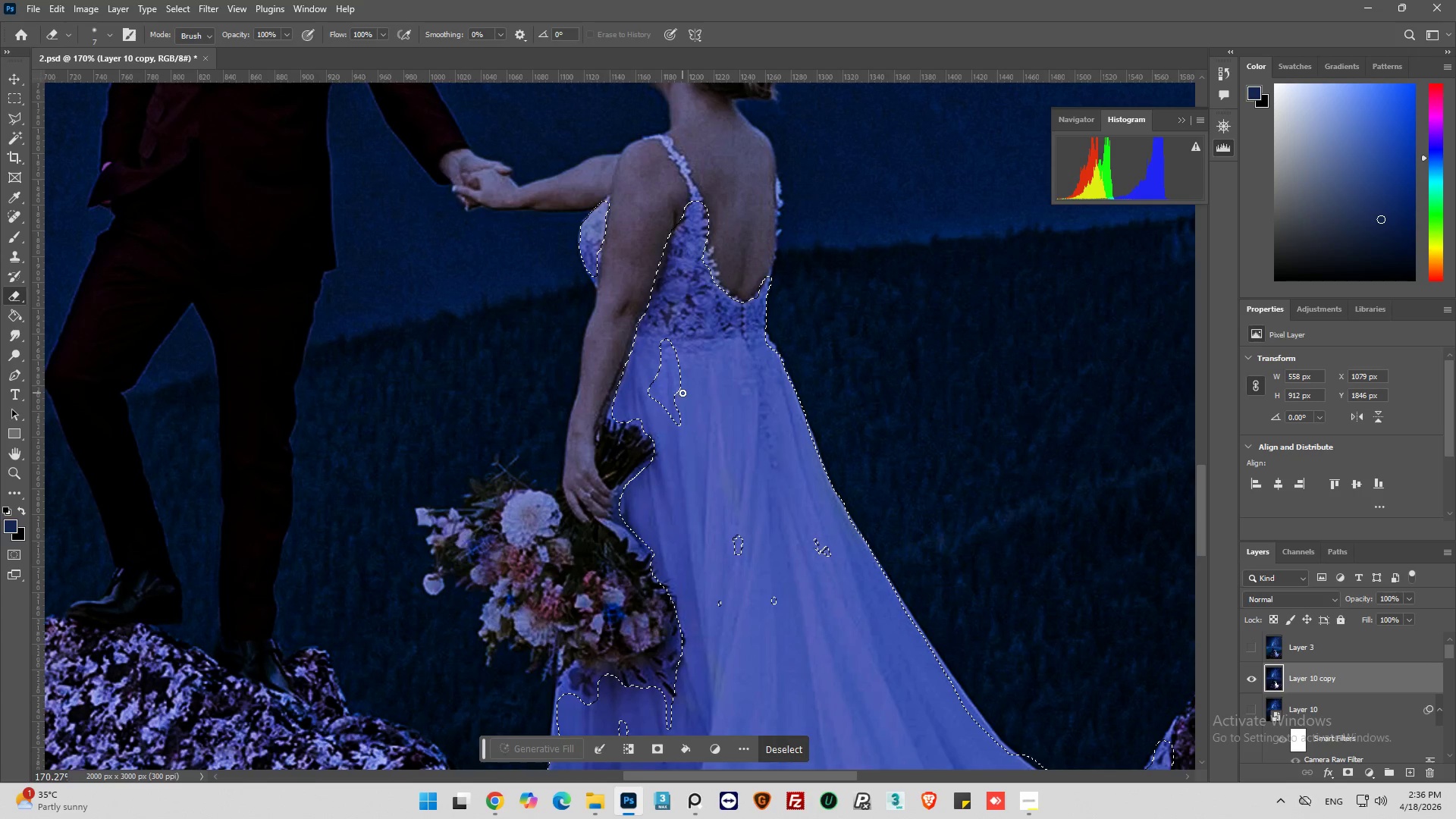 
key(Alt+AltLeft)
 